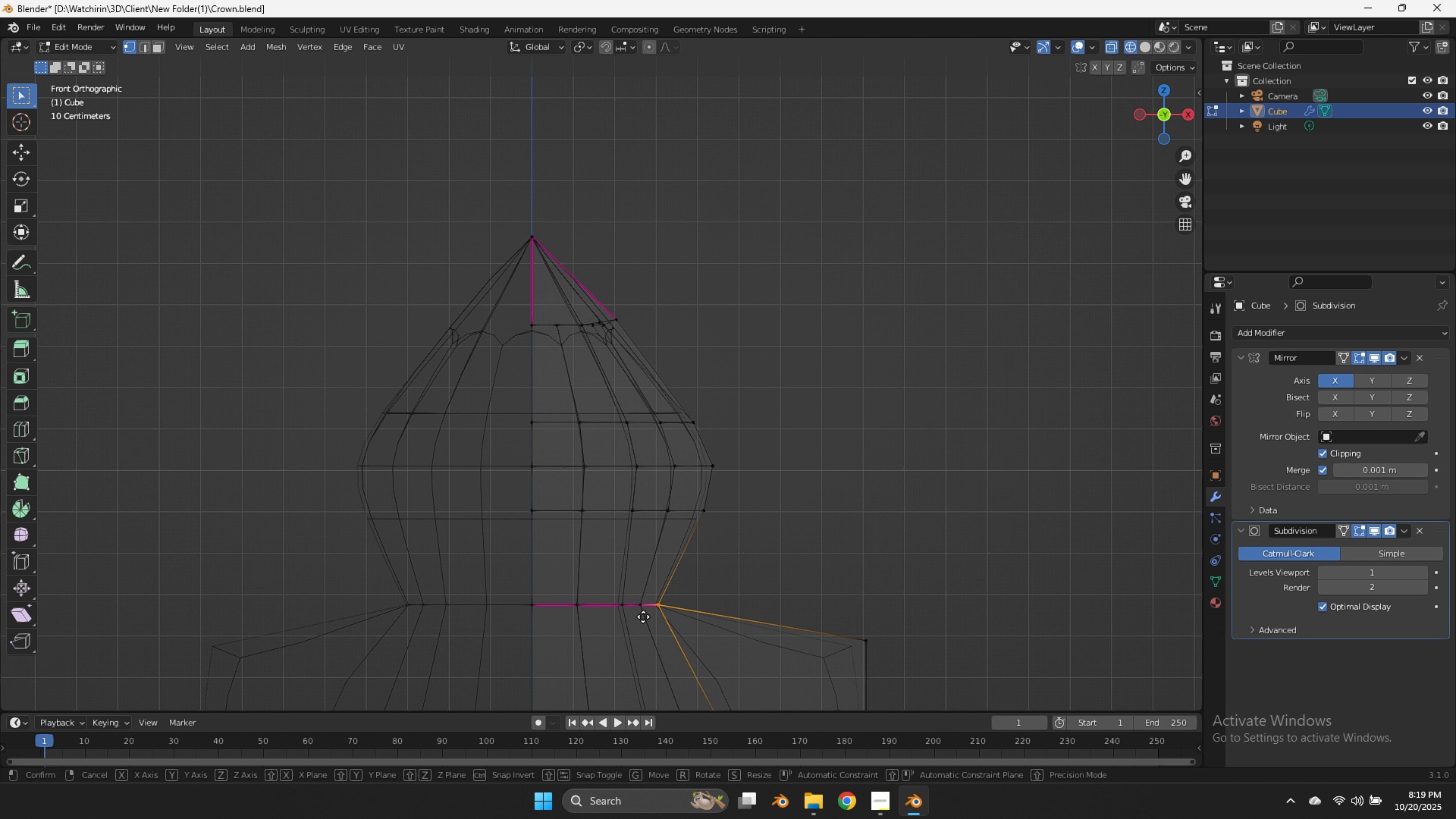 
hold_key(key=ShiftLeft, duration=1.83)
left_click([1134, 495])
 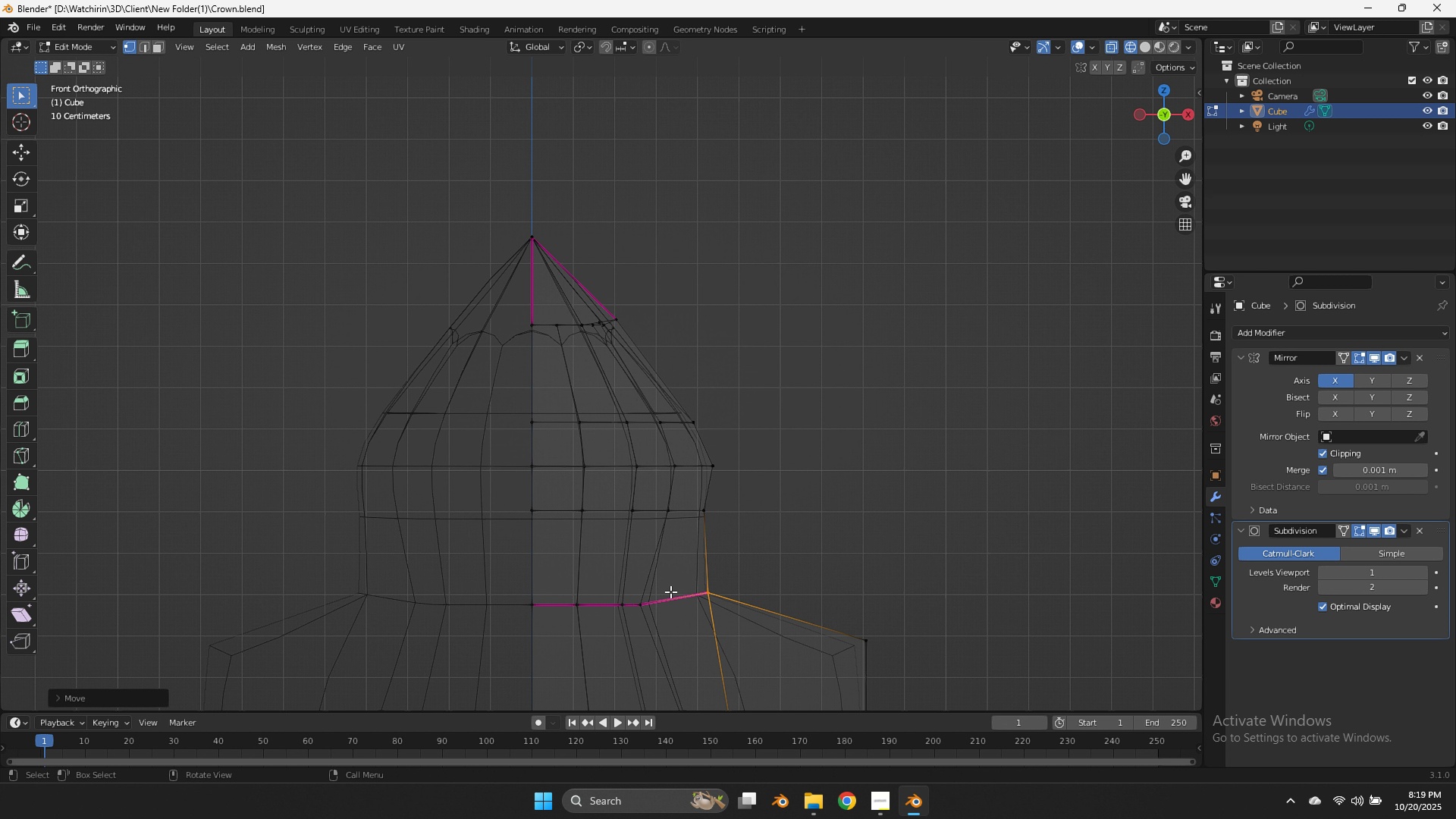 
left_click_drag(start_coordinate=[670, 590], to_coordinate=[633, 611])
 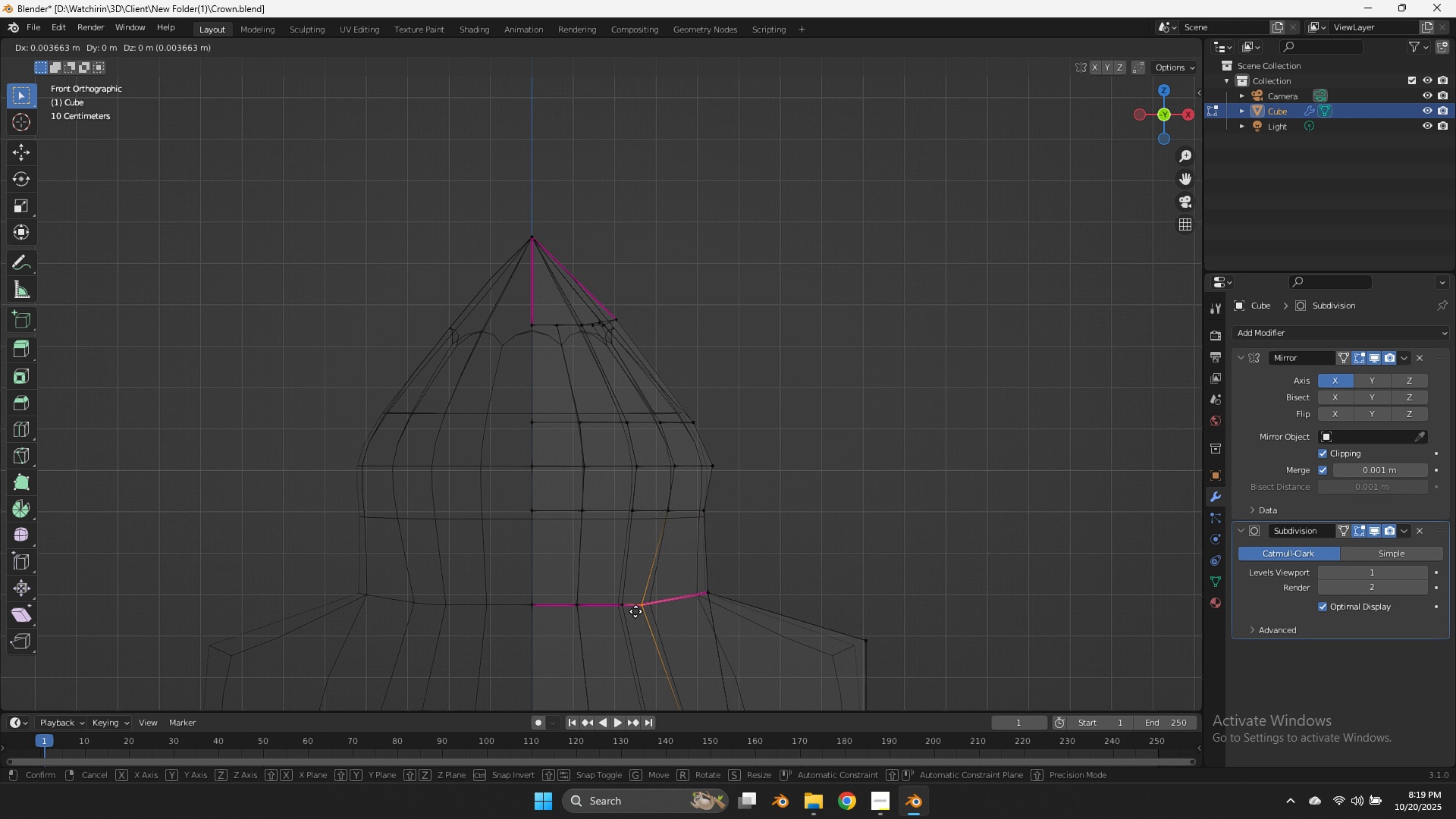 
key(G)
 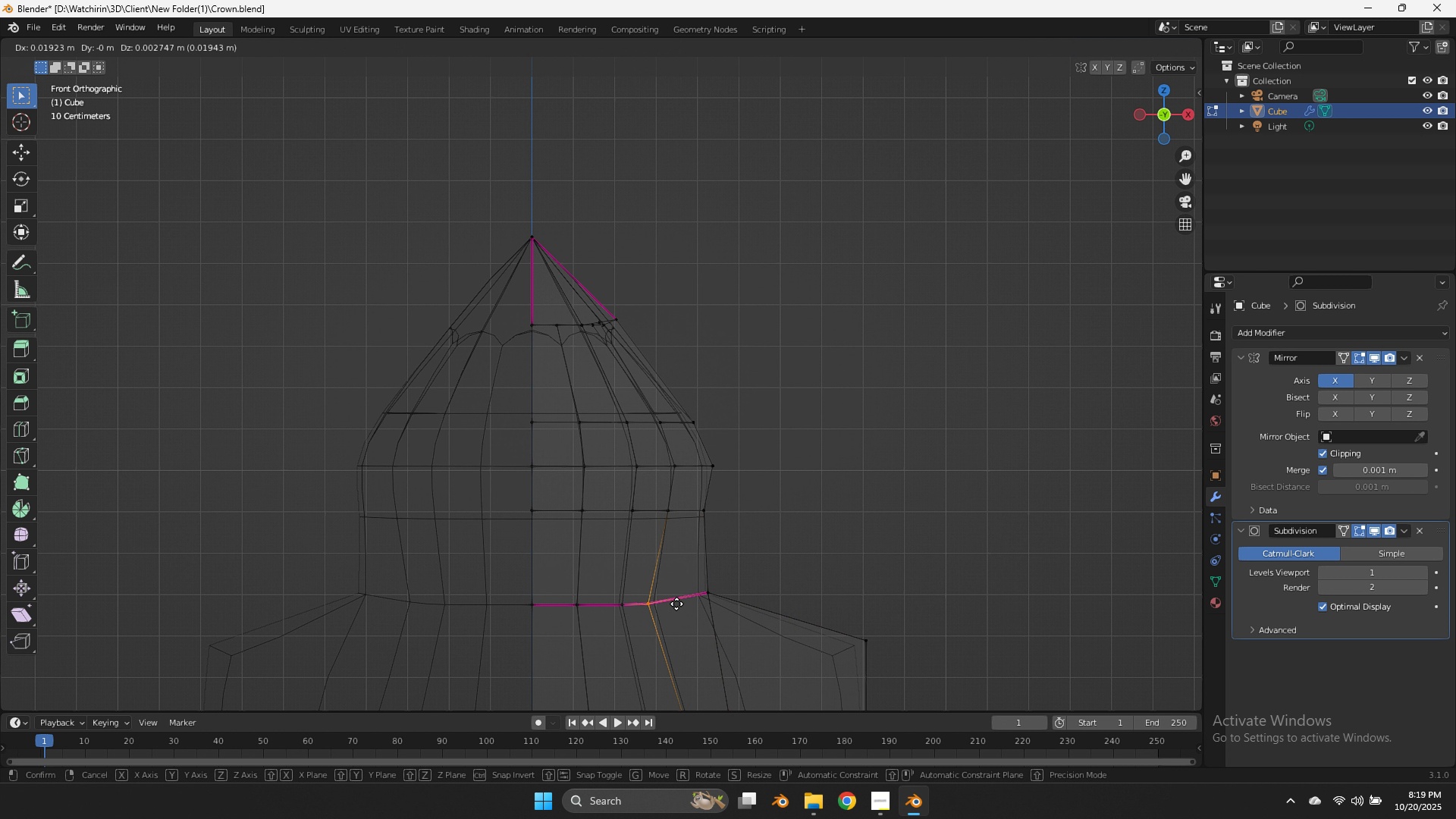 
hold_key(key=ShiftLeft, duration=0.84)
left_click([721, 607])
 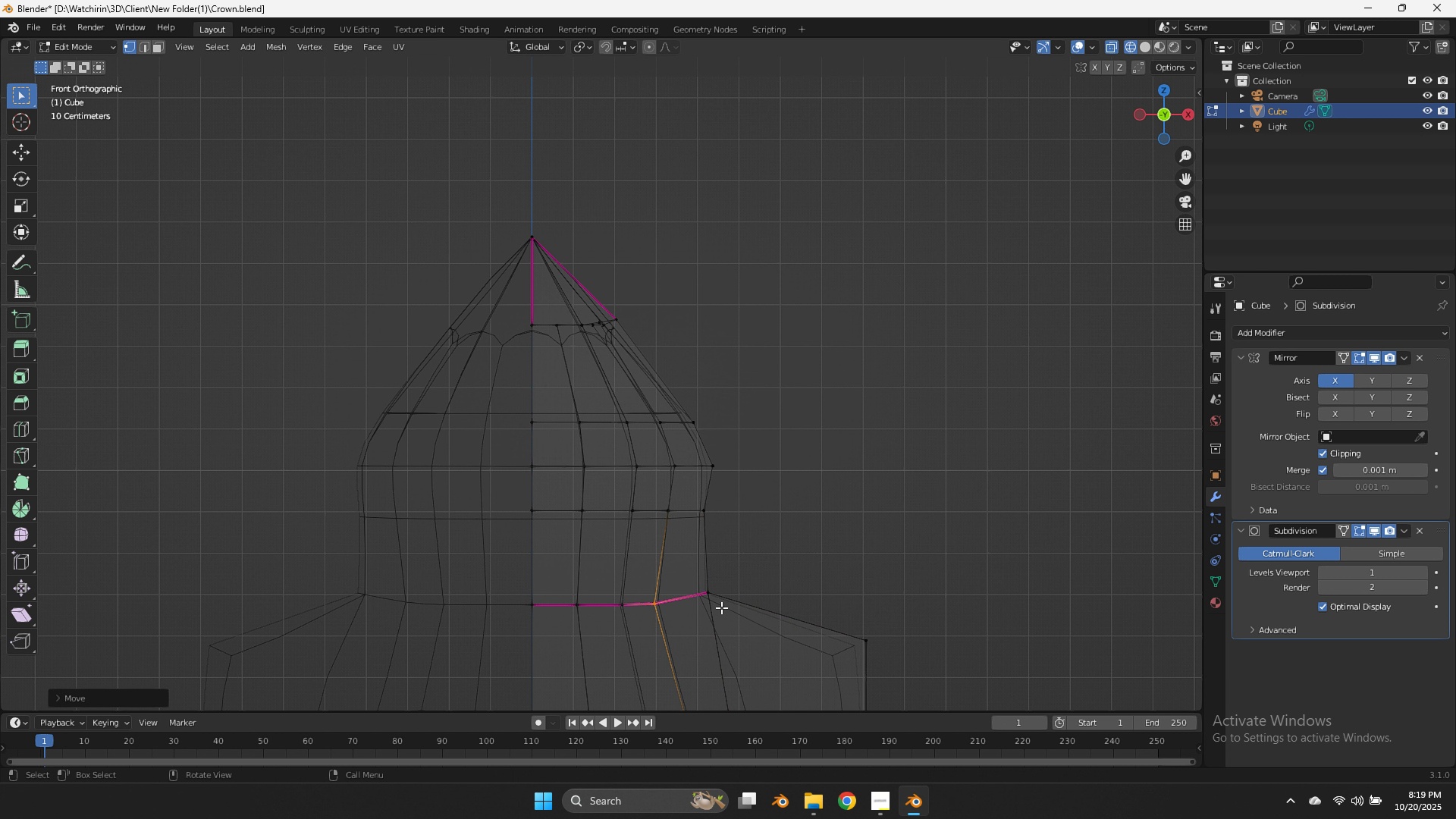 
key(Tab)
 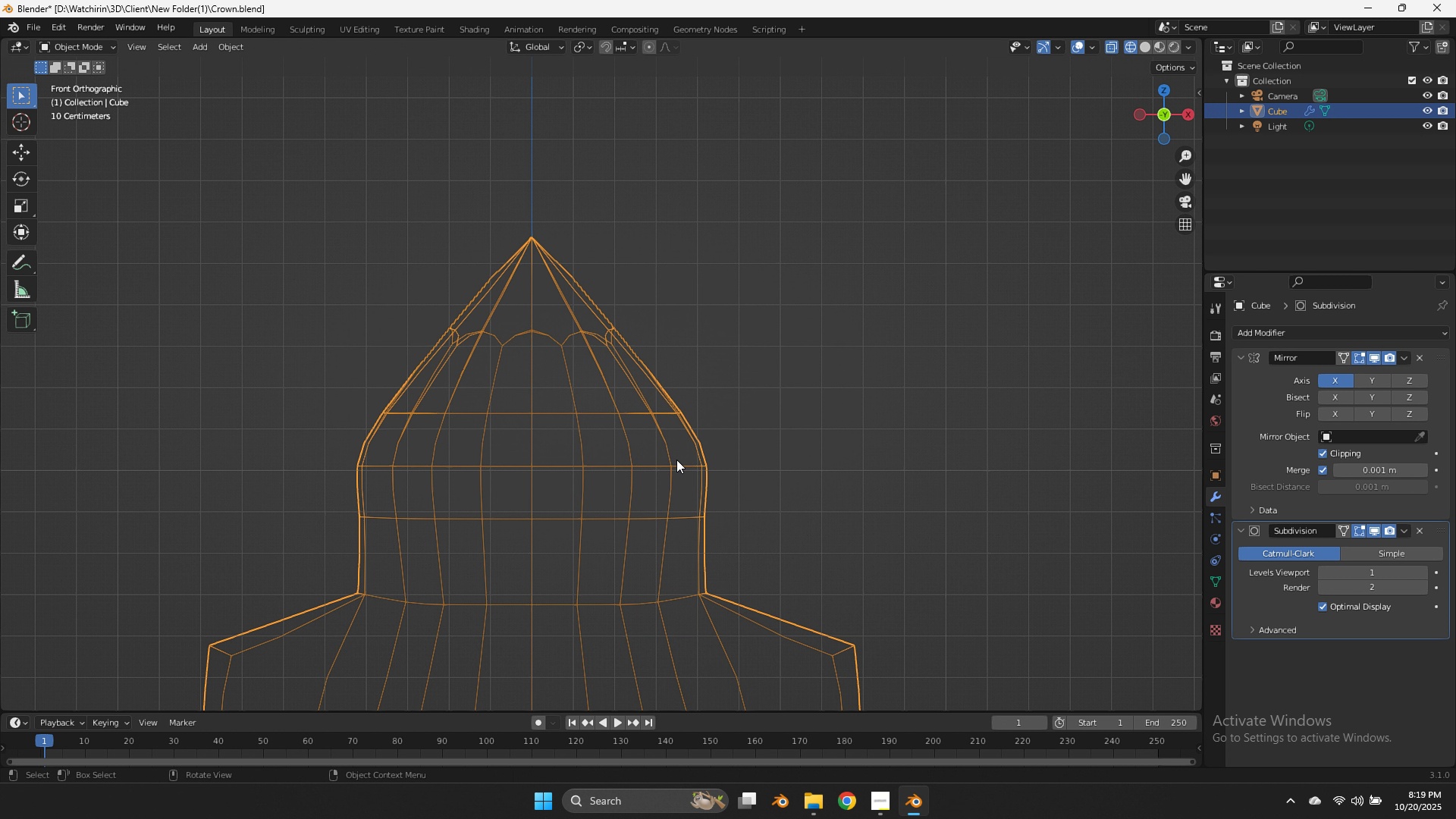 
key(Shift+ShiftLeft)
 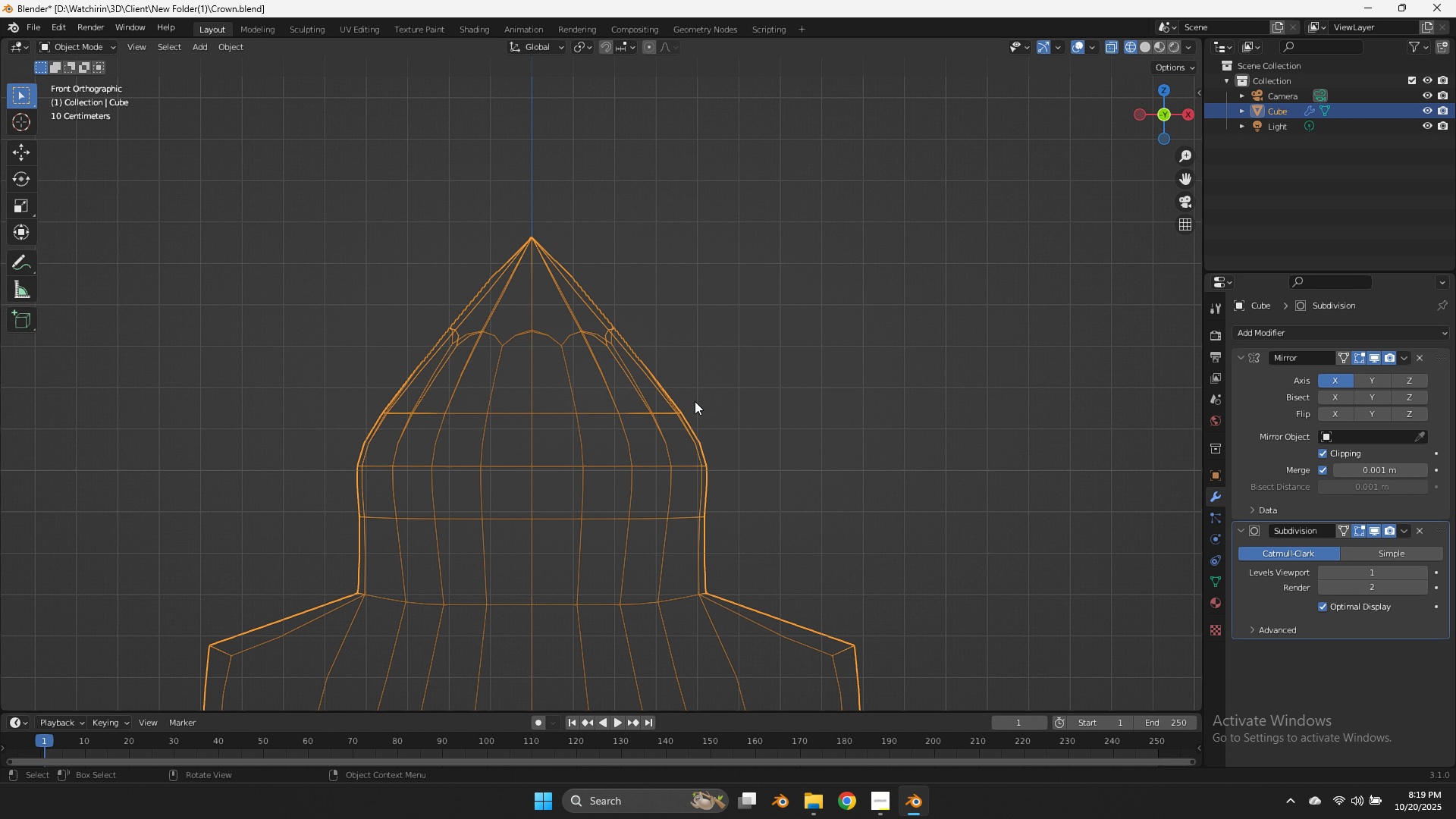 
key(Tab)
 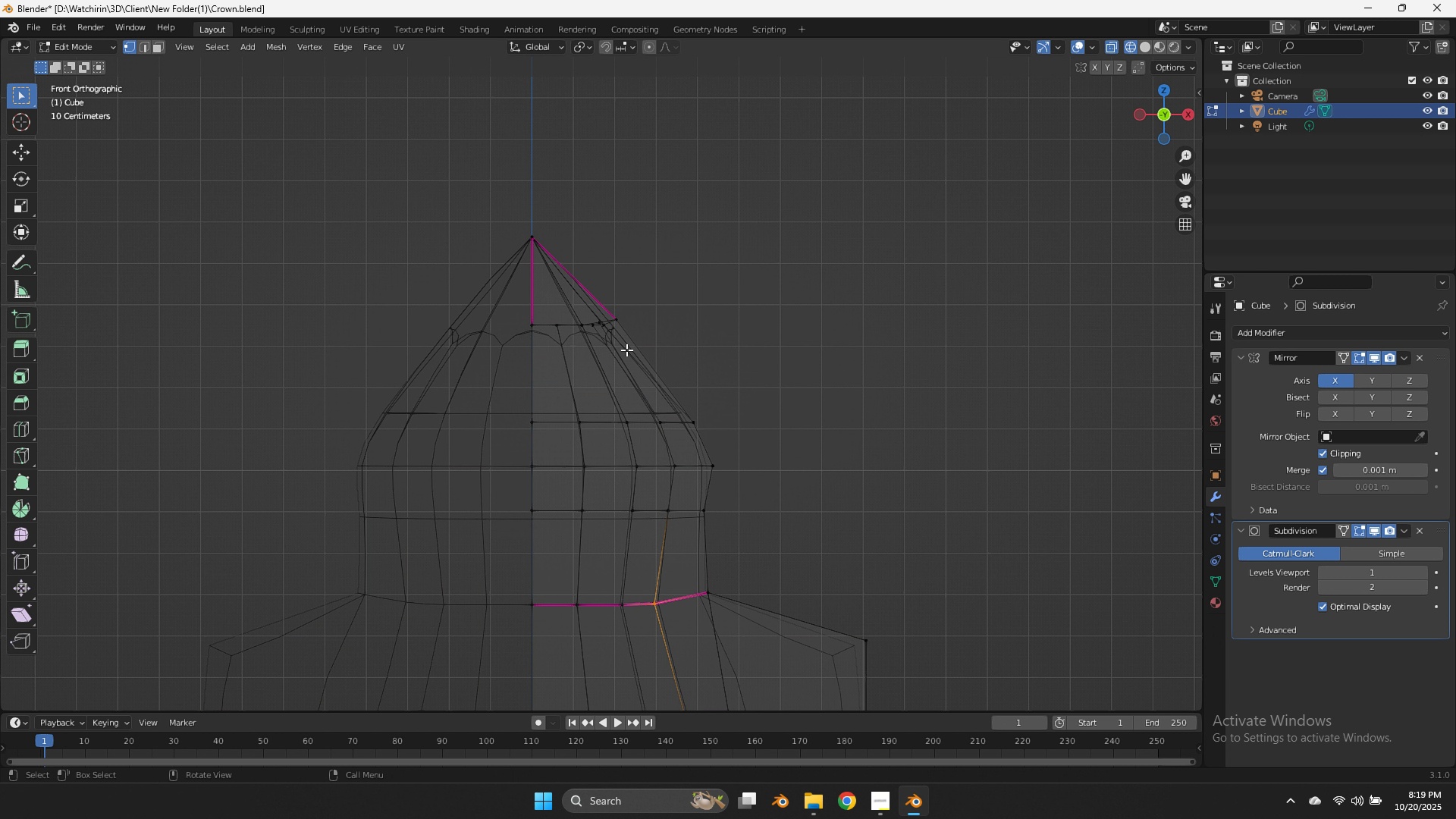 
key(Shift+ShiftLeft)
 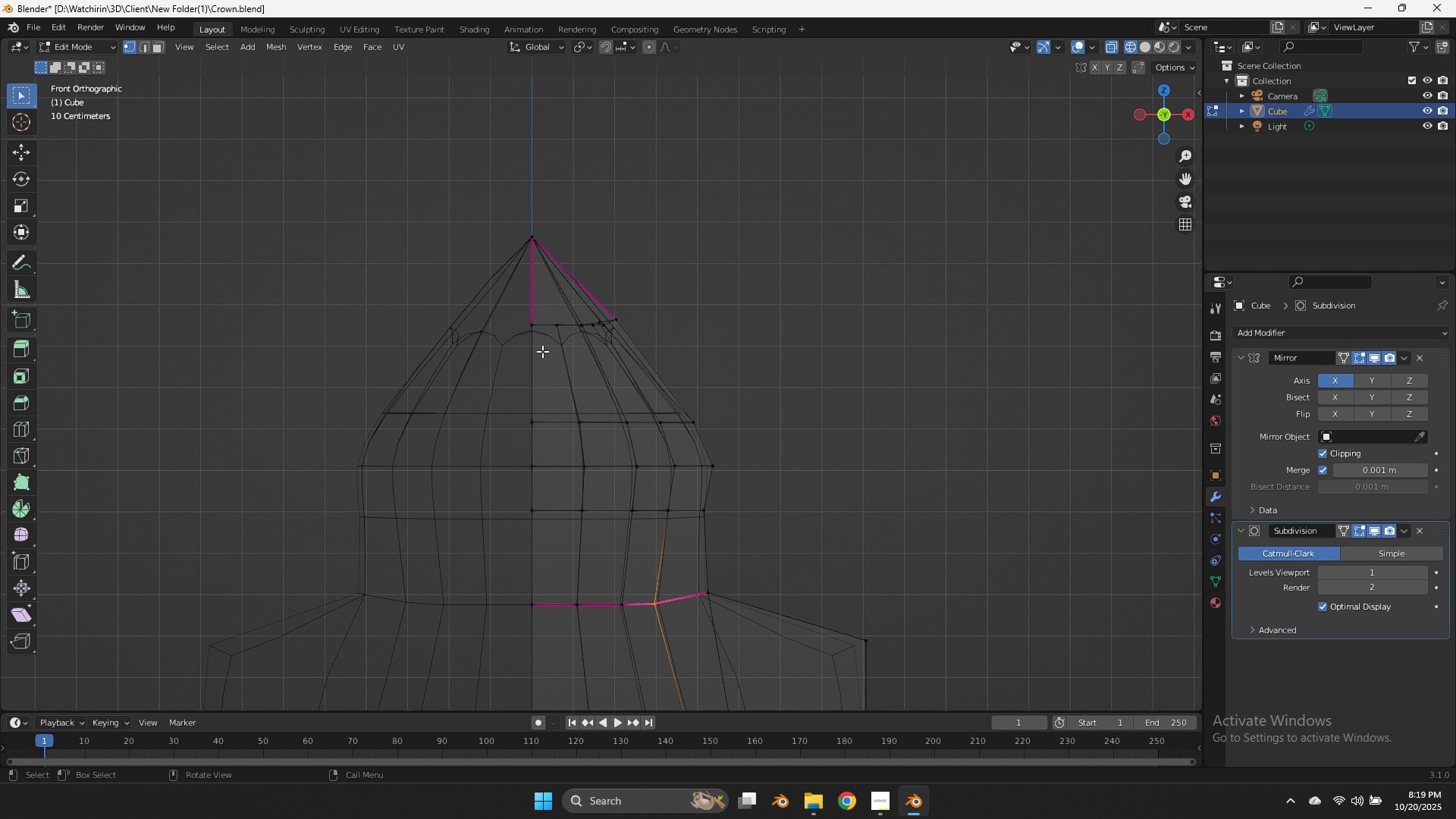 
key(Z)
 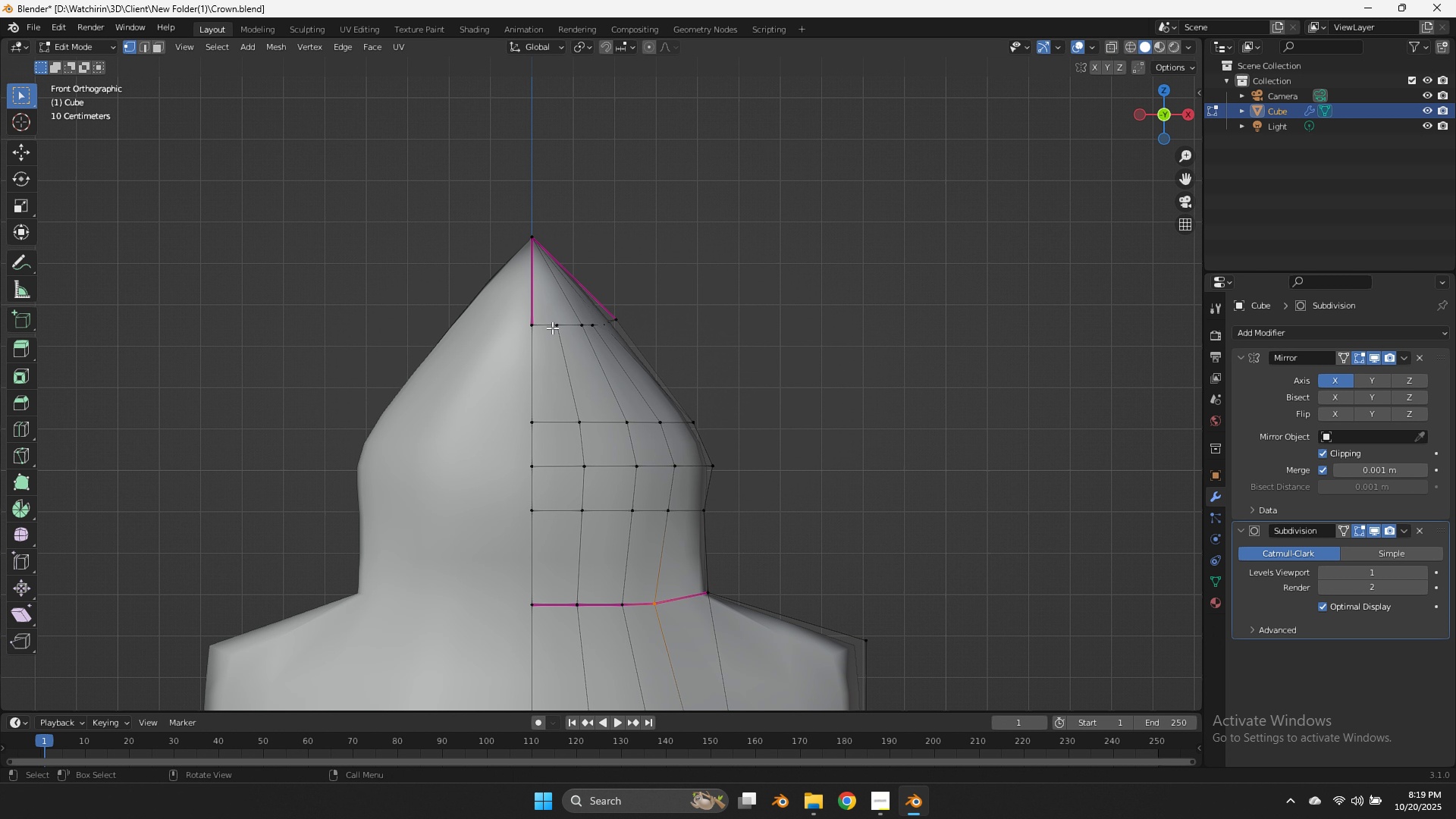 
left_click([552, 328])
 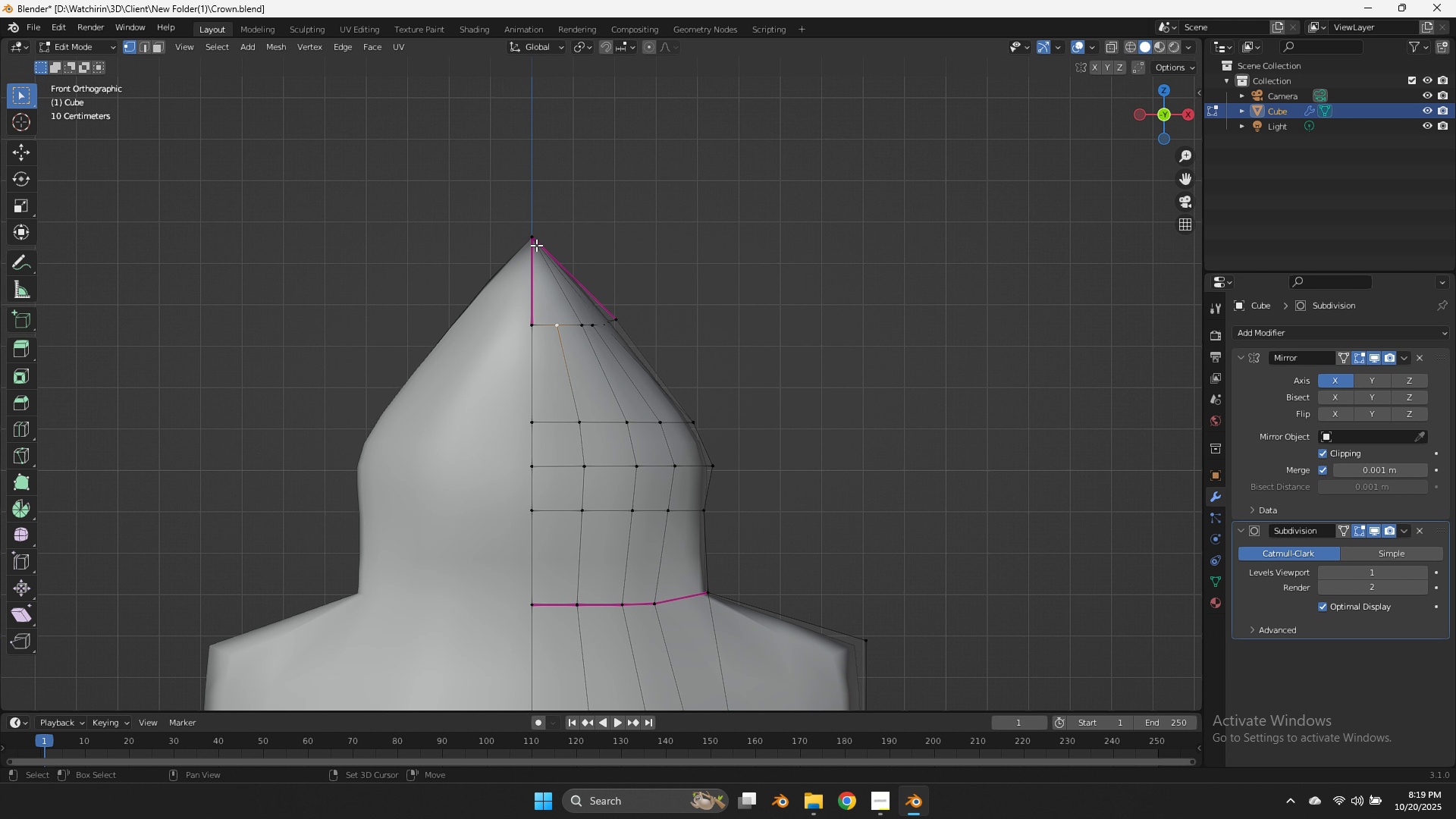 
hold_key(key=ShiftLeft, duration=0.52)
left_click([535, 243])
 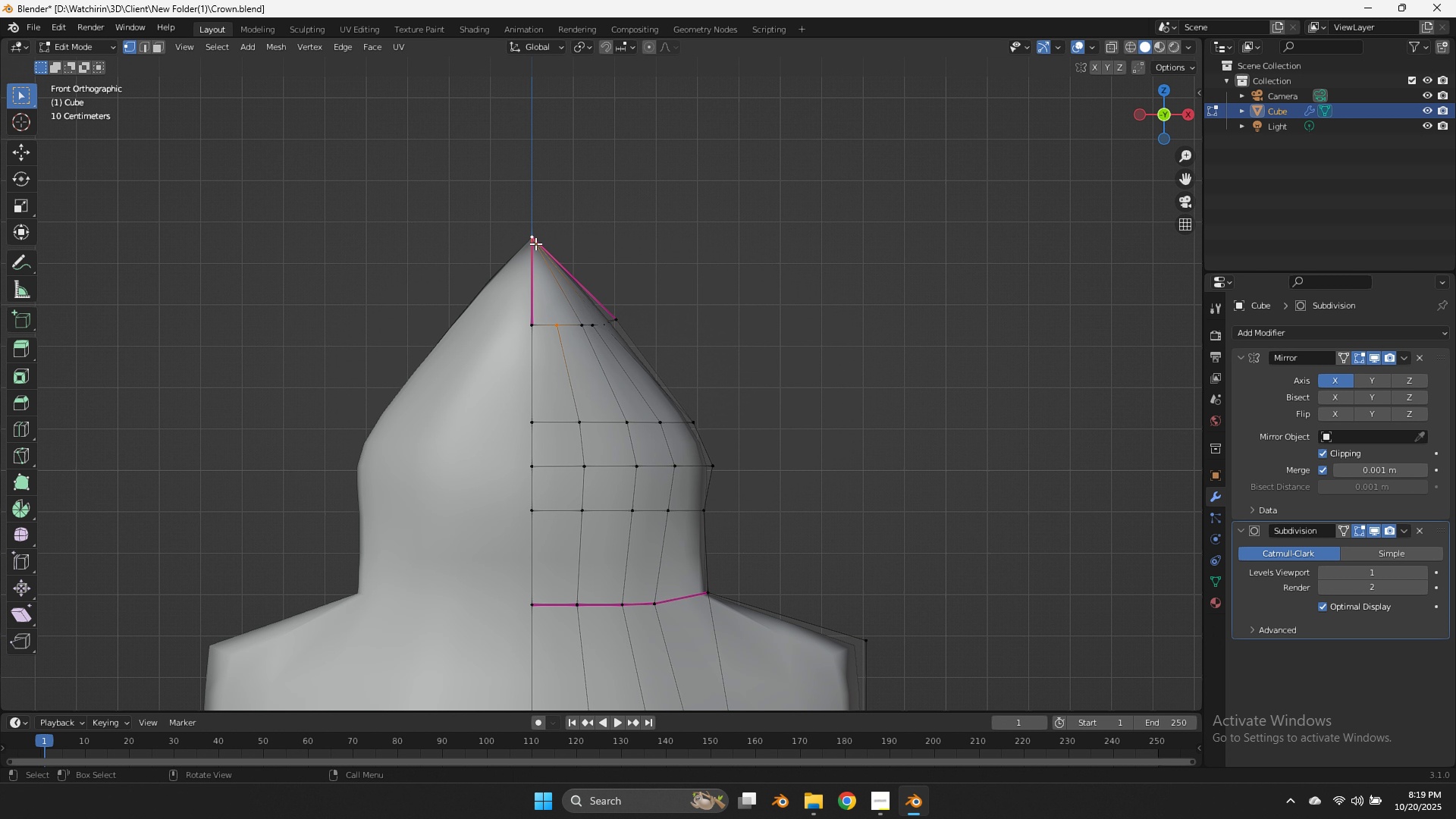 
key(K)
 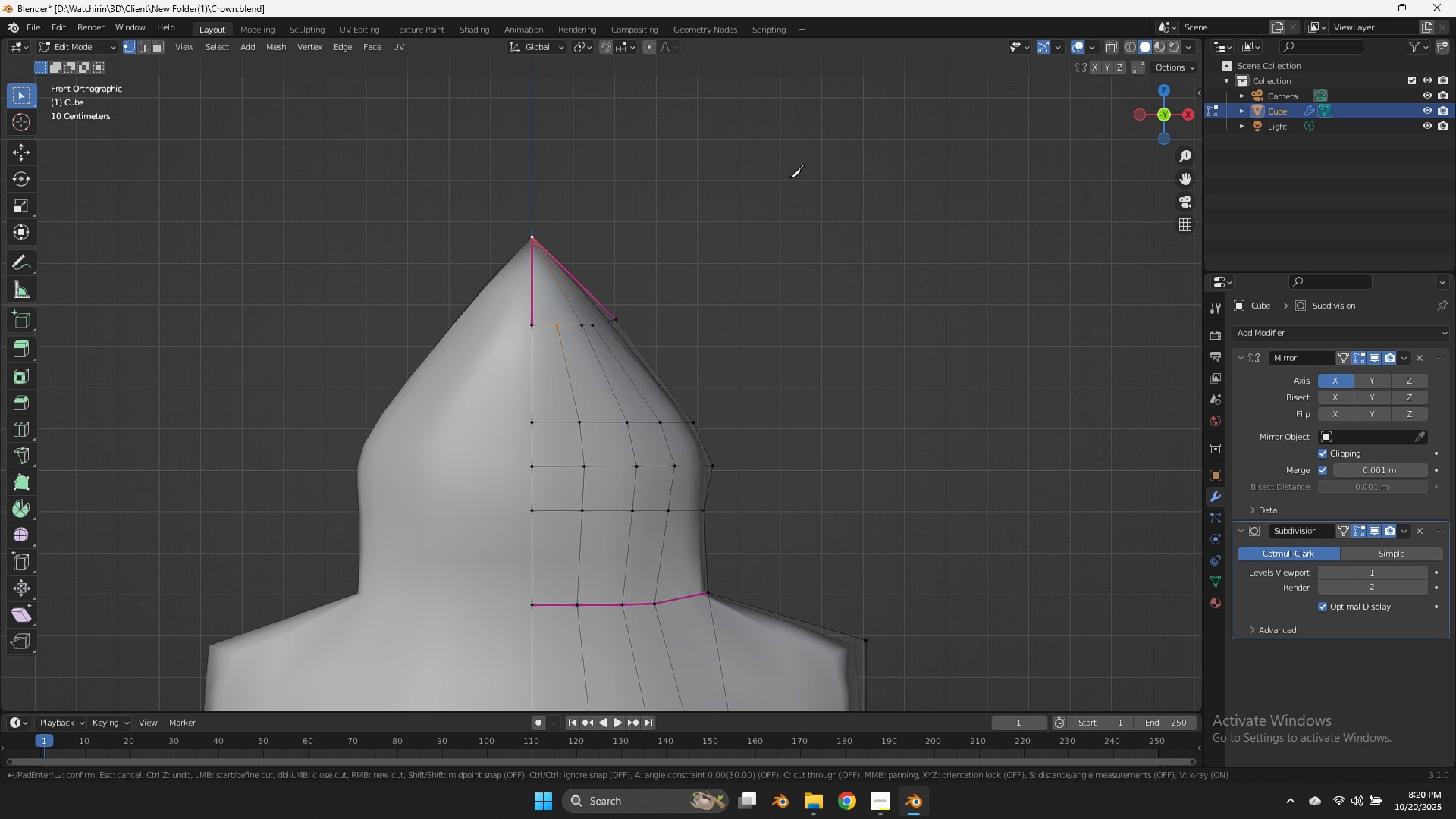 
left_click([791, 183])
 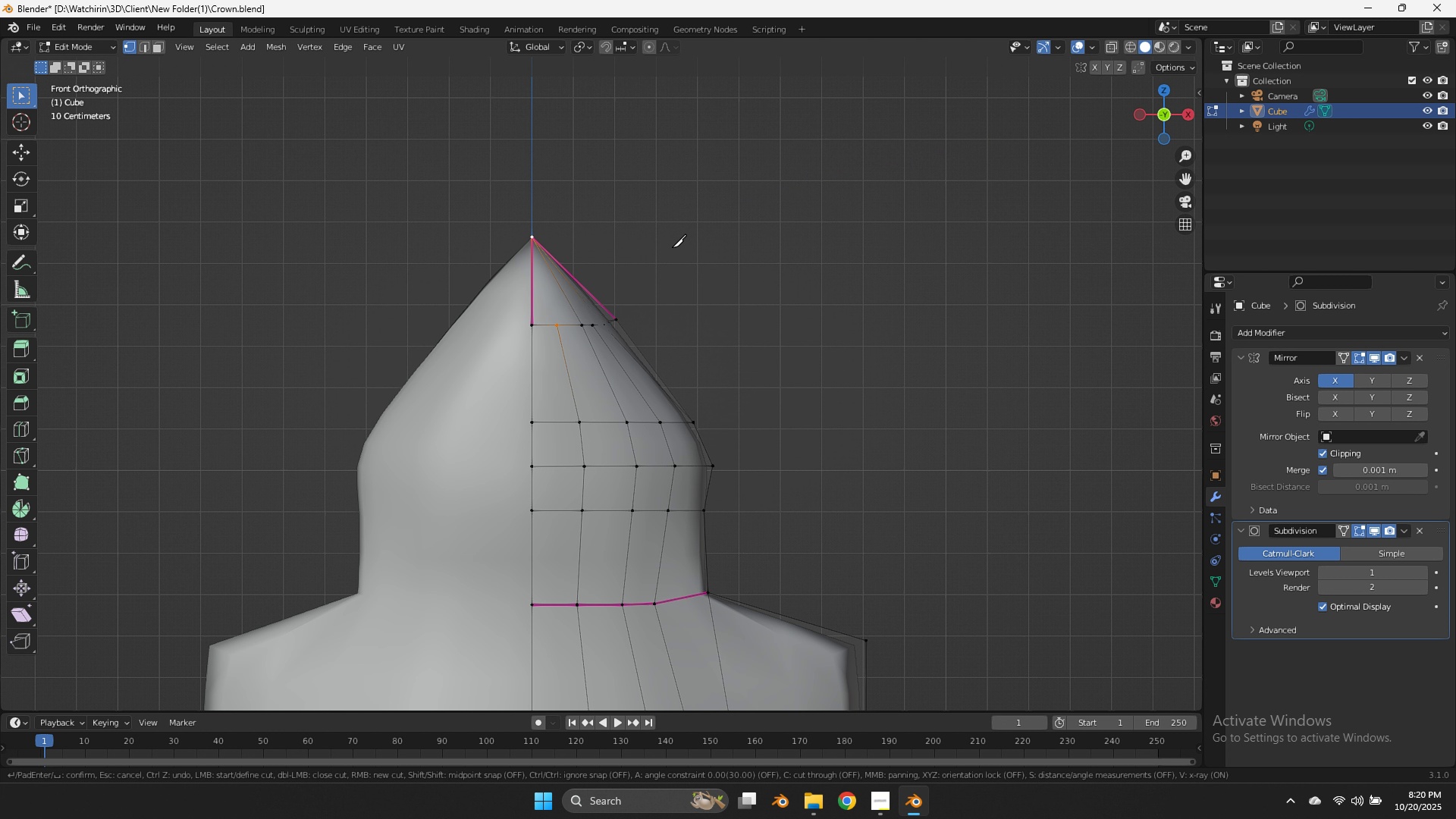 
type(jbv)
 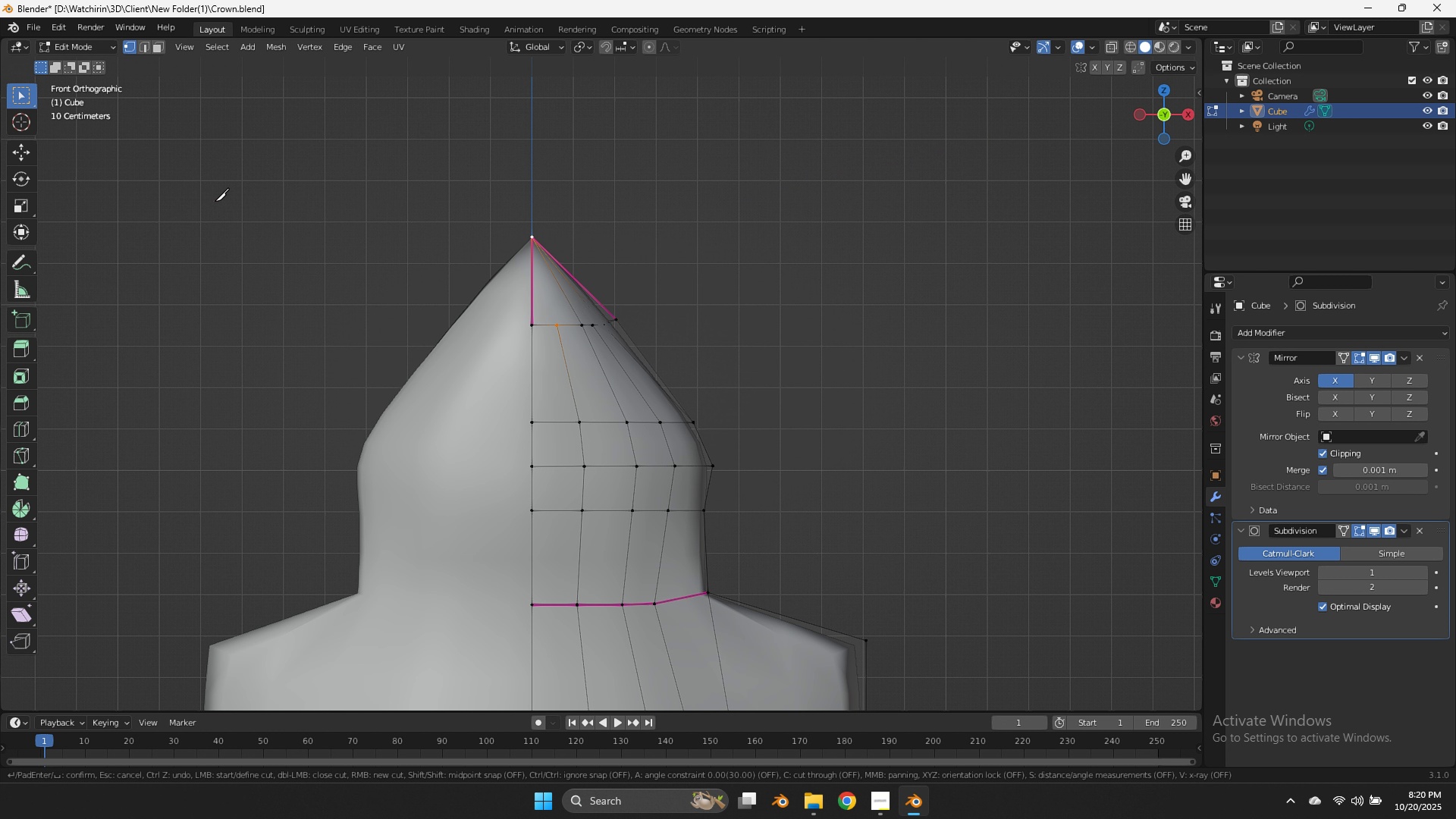 
key(Enter)
 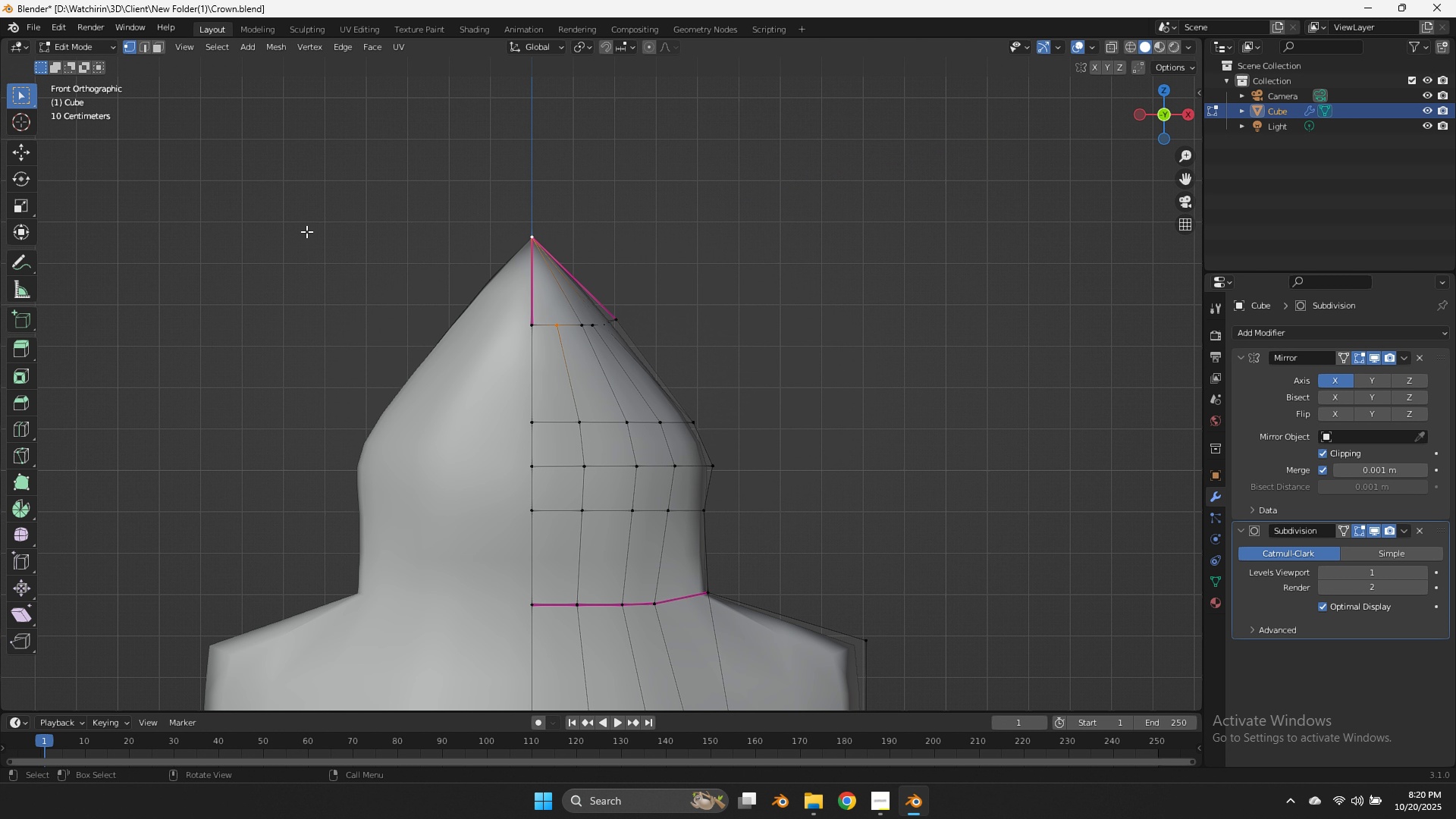 
key(J)
 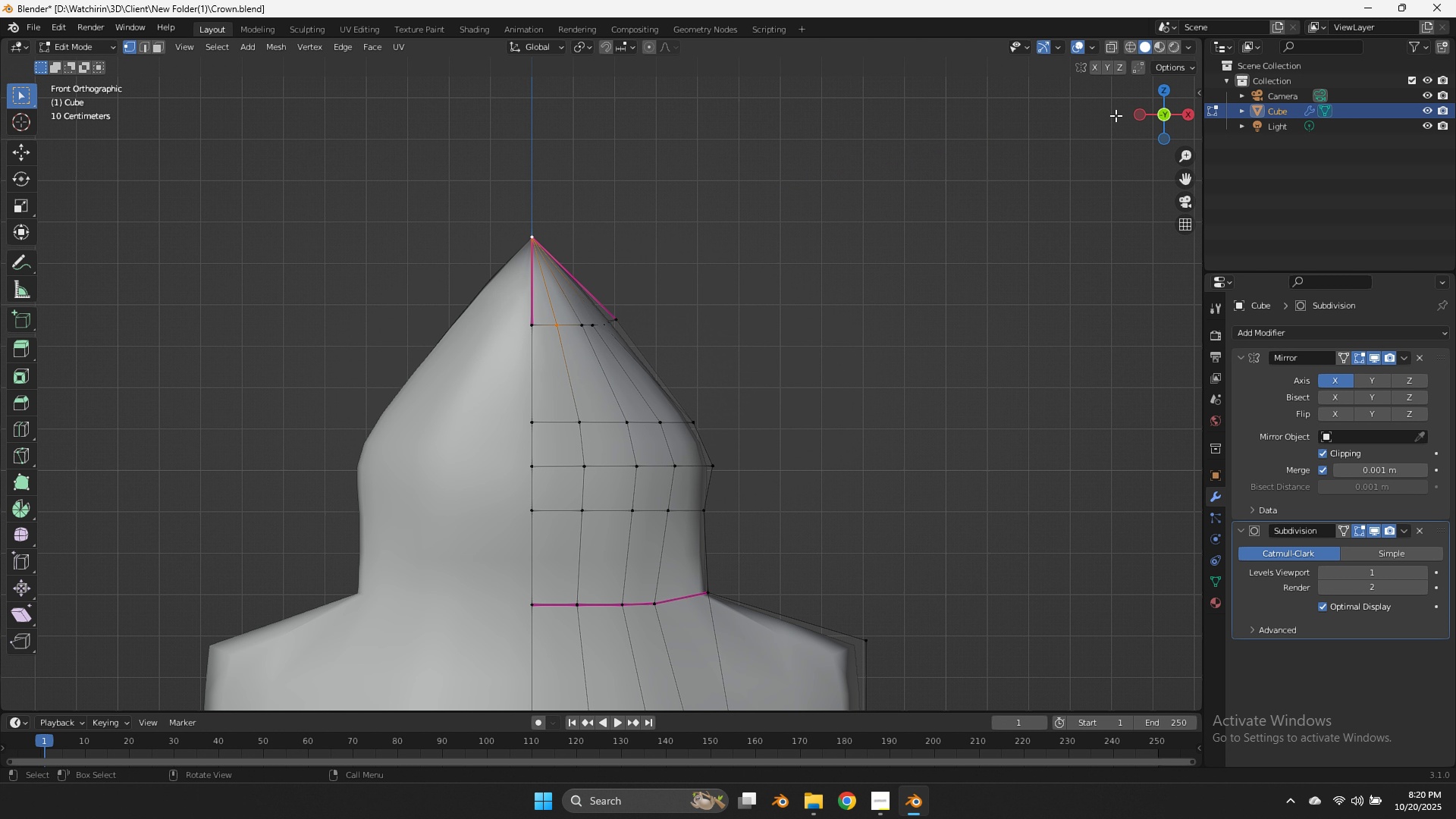 
left_click_drag(start_coordinate=[1146, 123], to_coordinate=[1106, 143])
 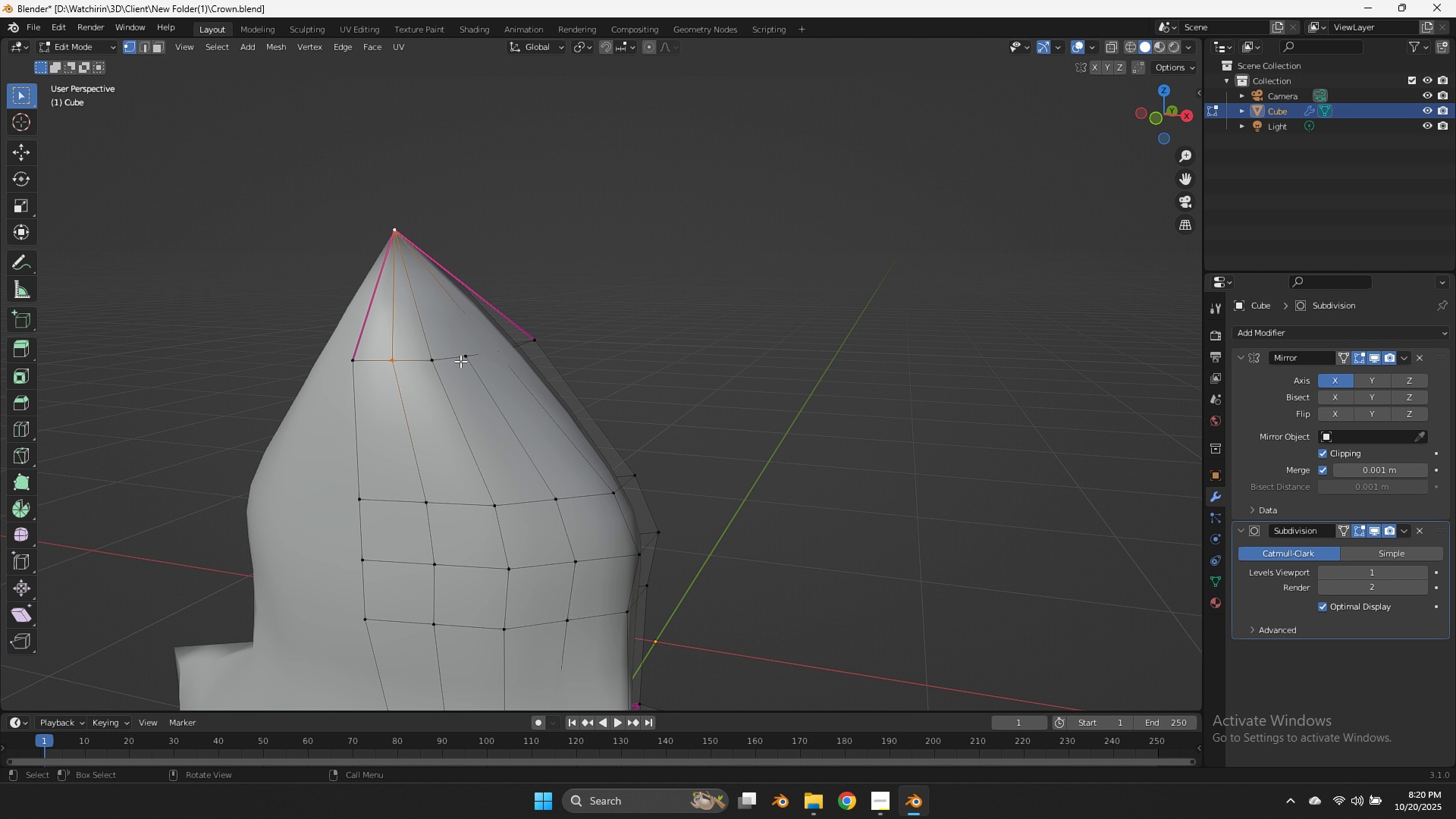 
left_click([460, 361])
 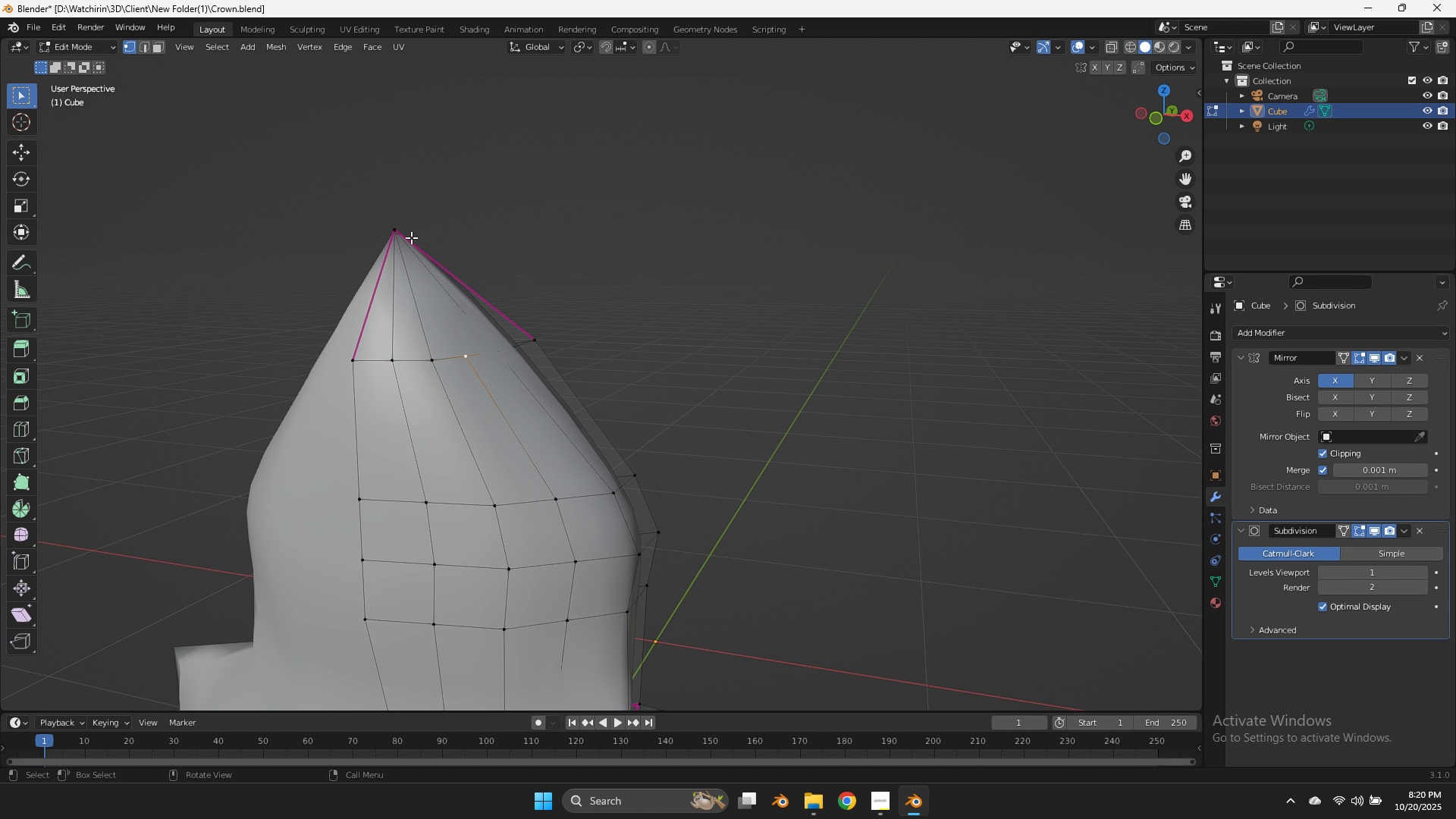 
hold_key(key=ShiftLeft, duration=0.57)
left_click([396, 222])
 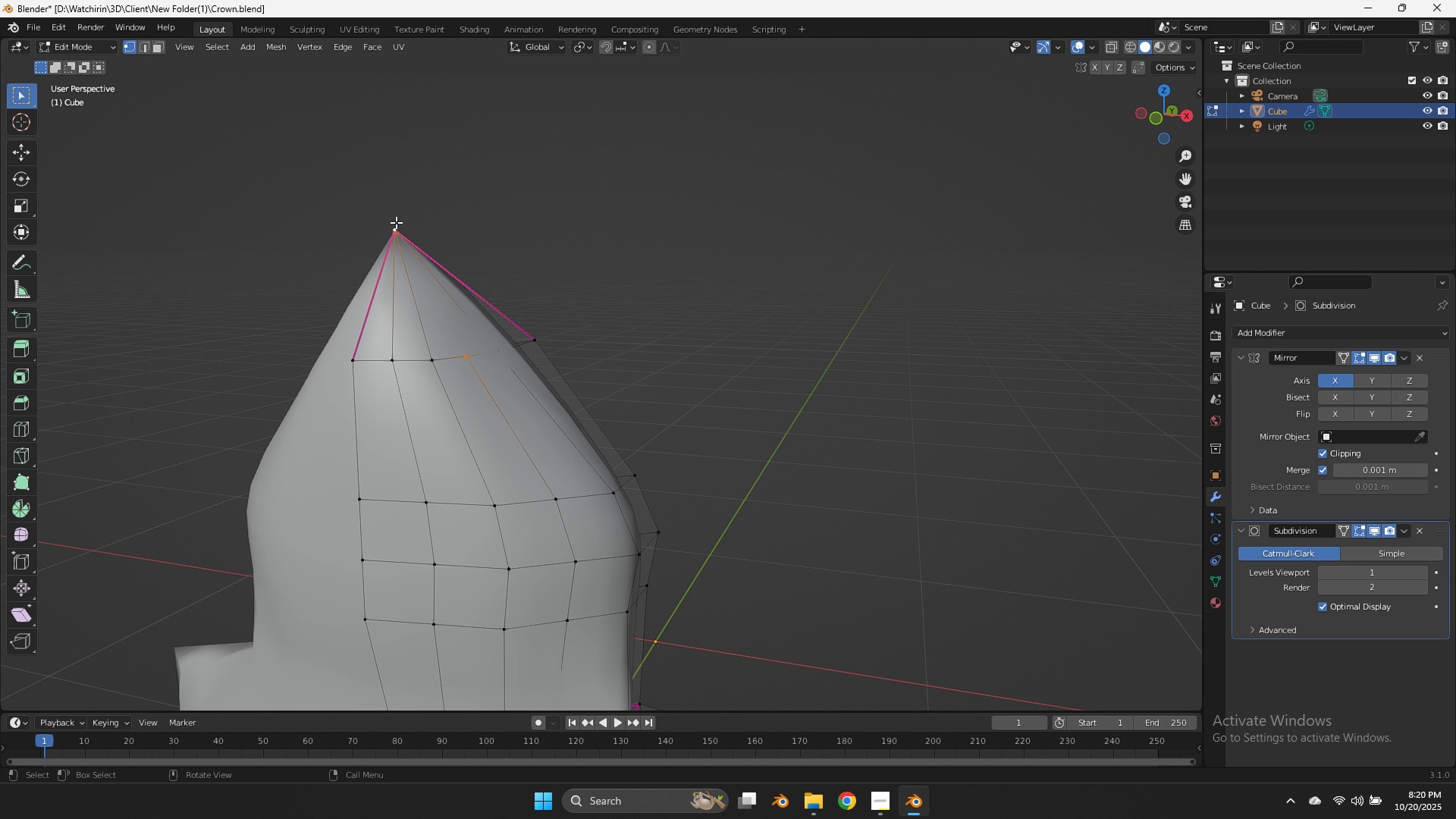 
type(jzzz)
 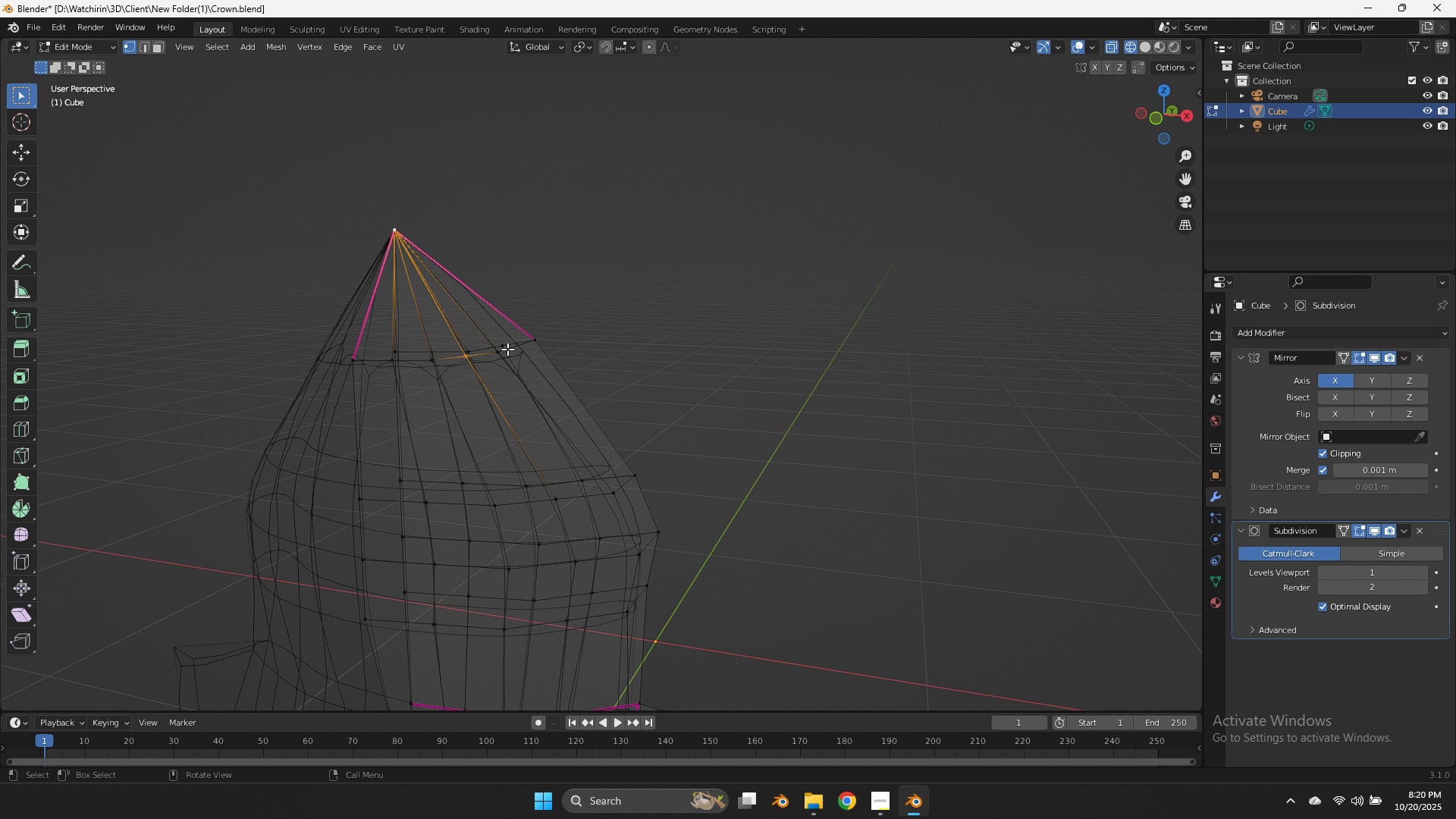 
left_click([507, 349])
 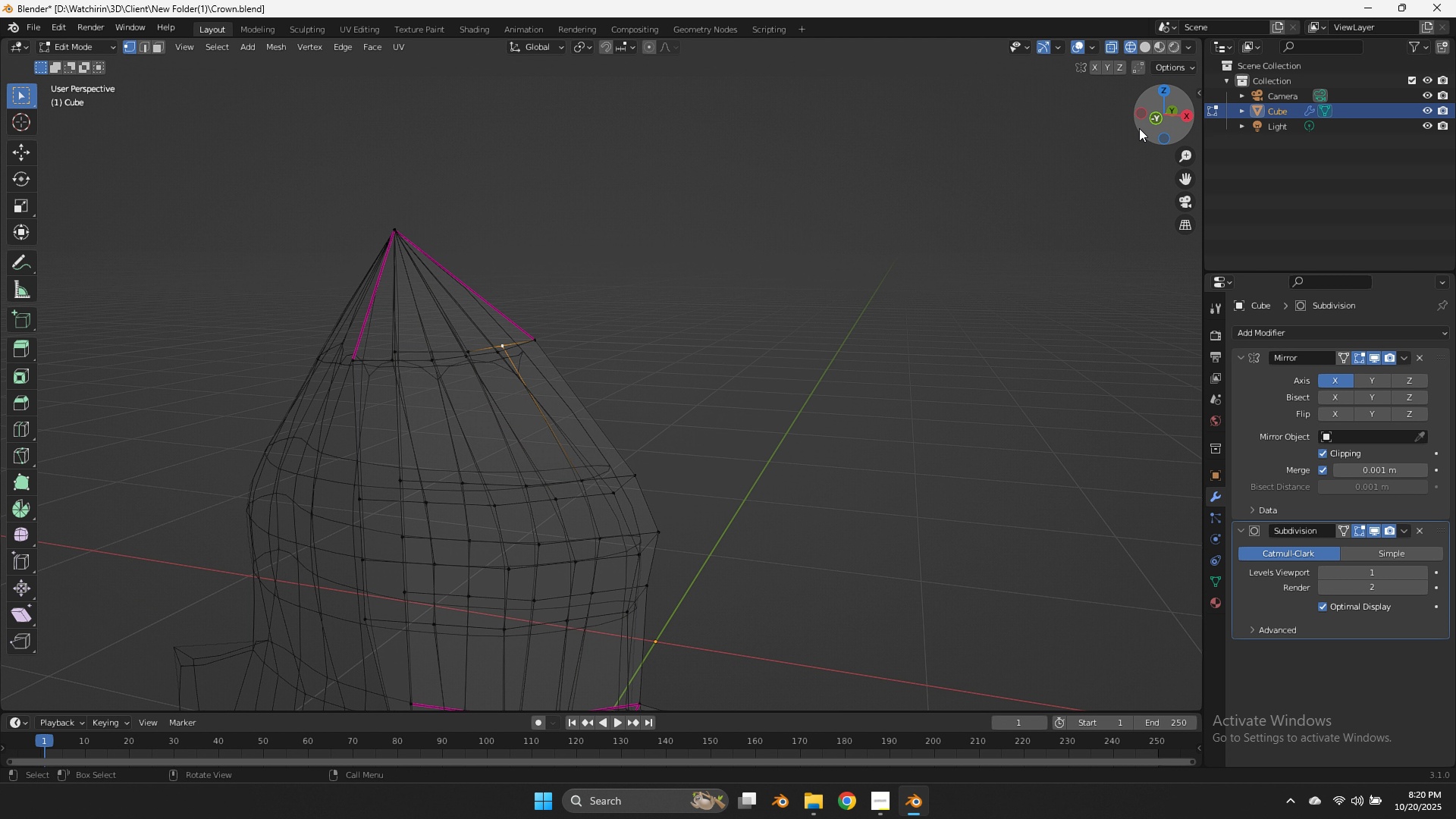 
left_click([1112, 133])
 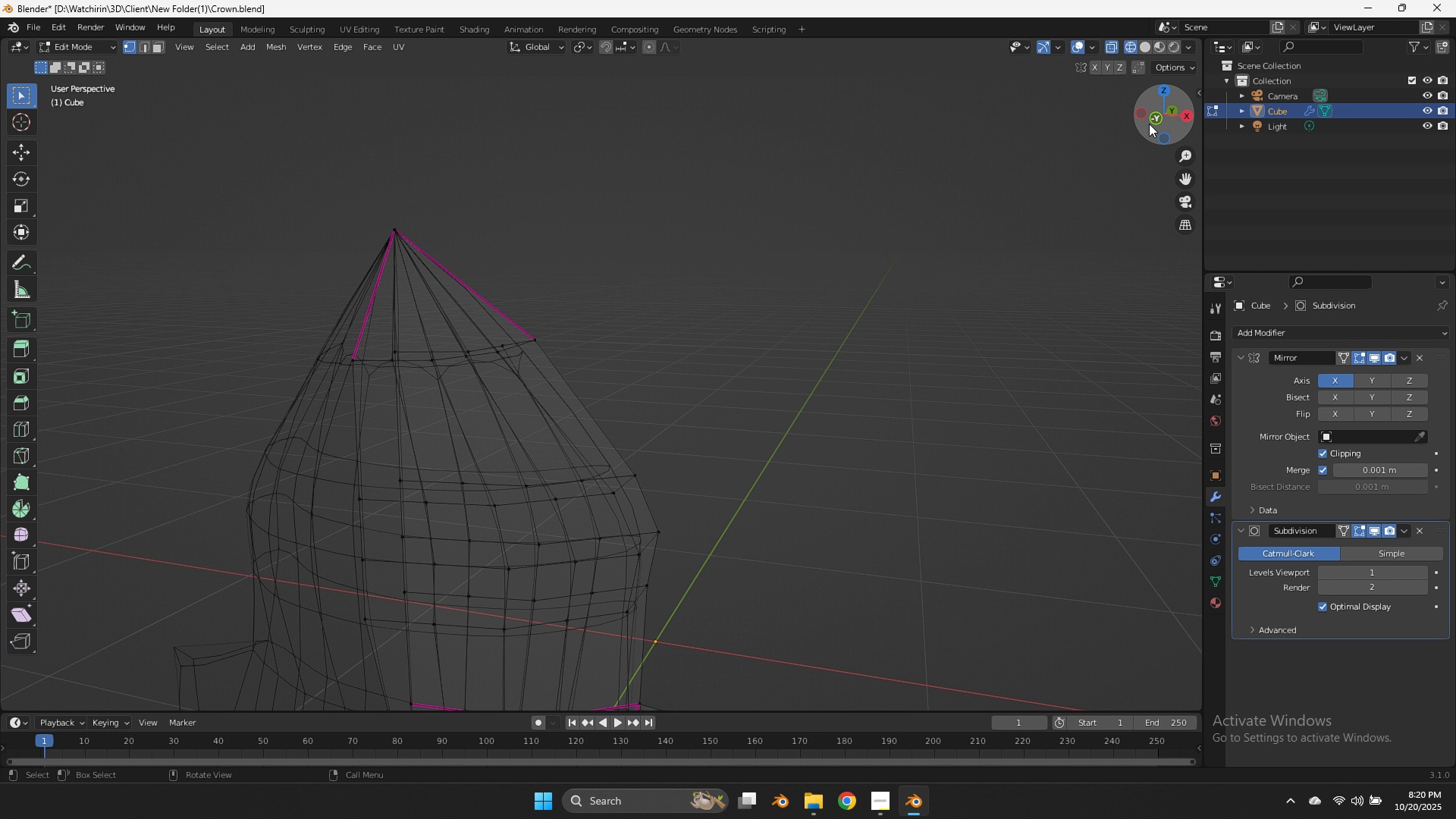 
left_click_drag(start_coordinate=[1149, 124], to_coordinate=[1108, 141])
 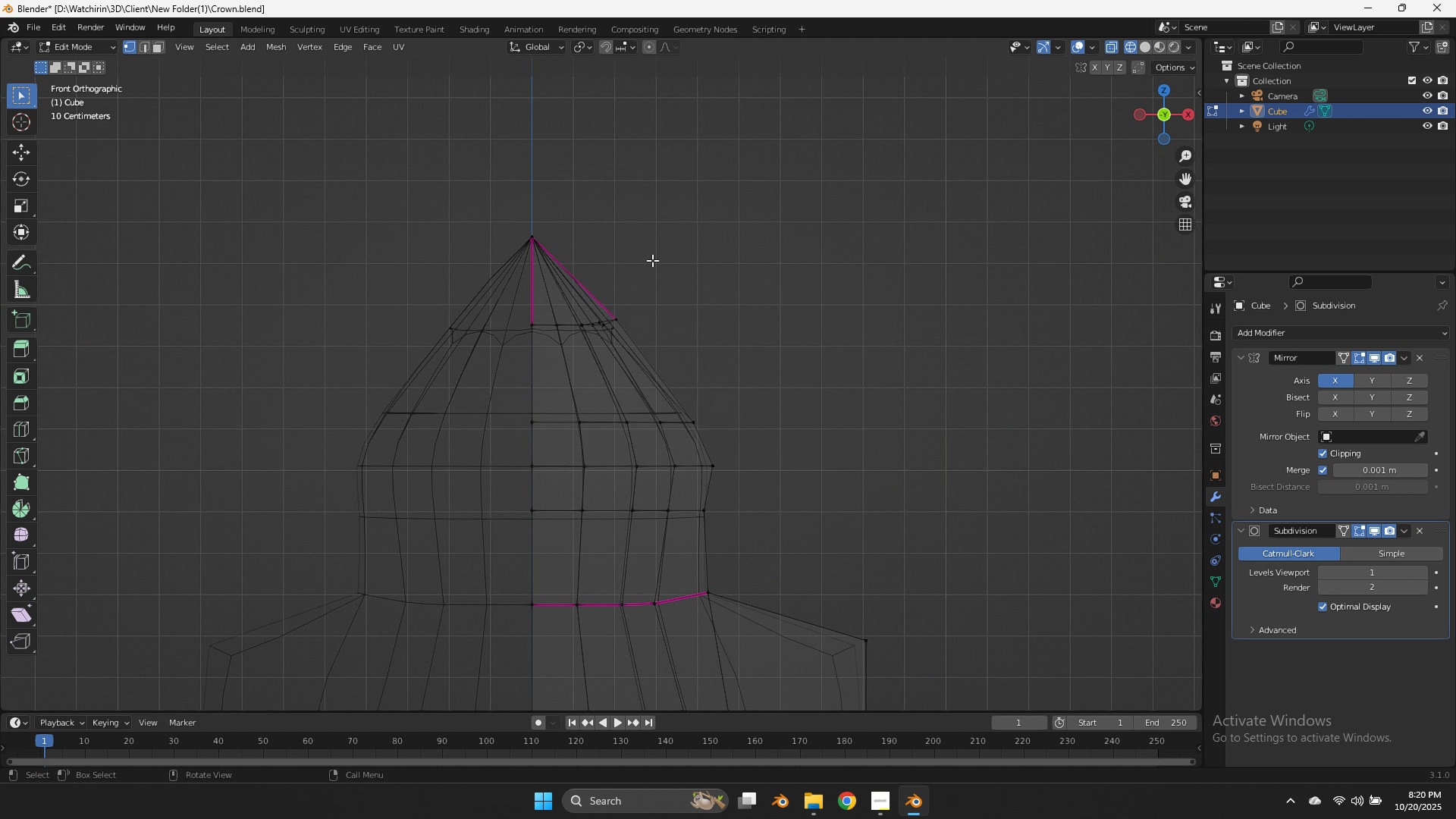 
key(Z)
 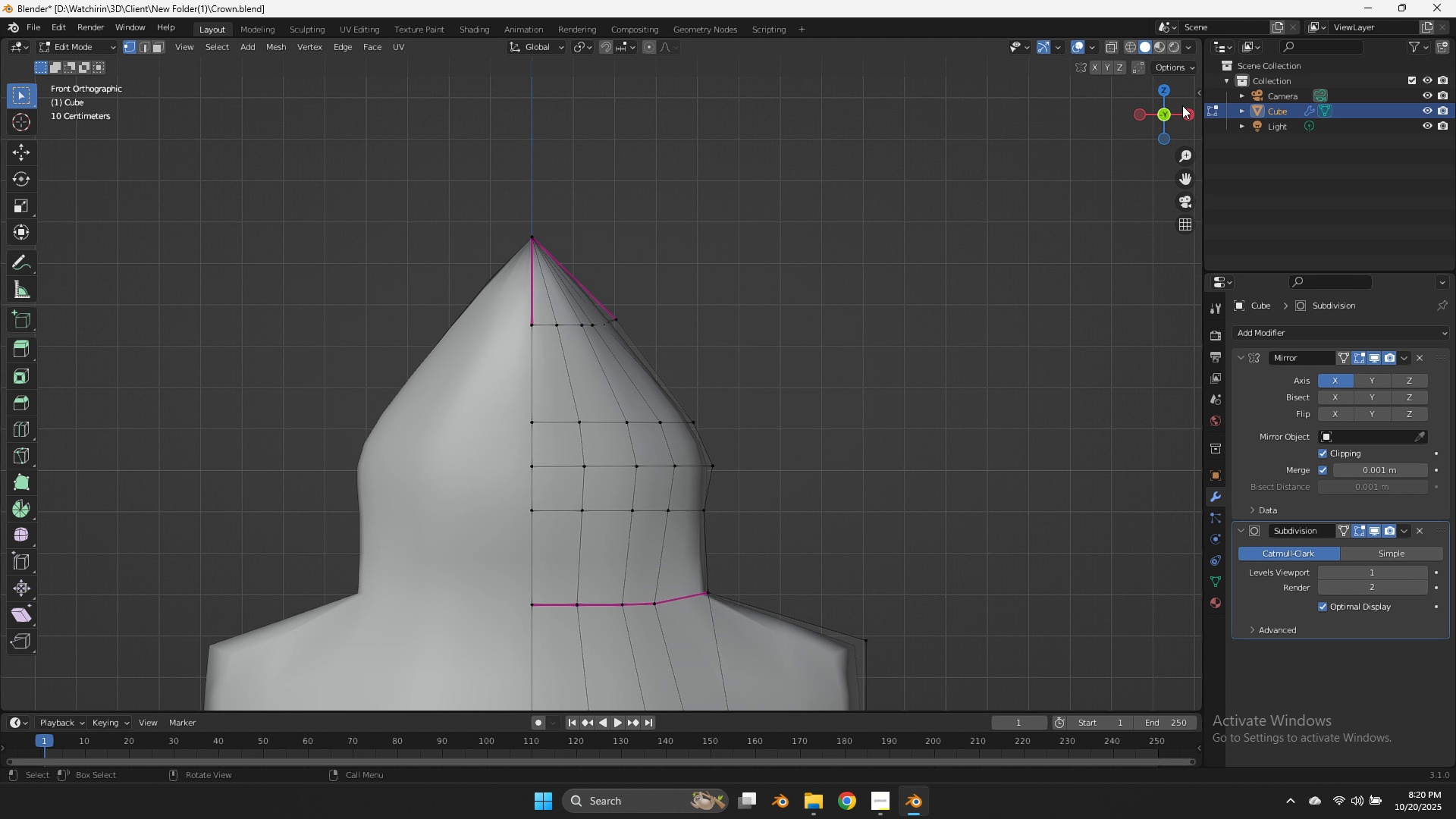 
left_click_drag(start_coordinate=[1176, 105], to_coordinate=[786, 148])
 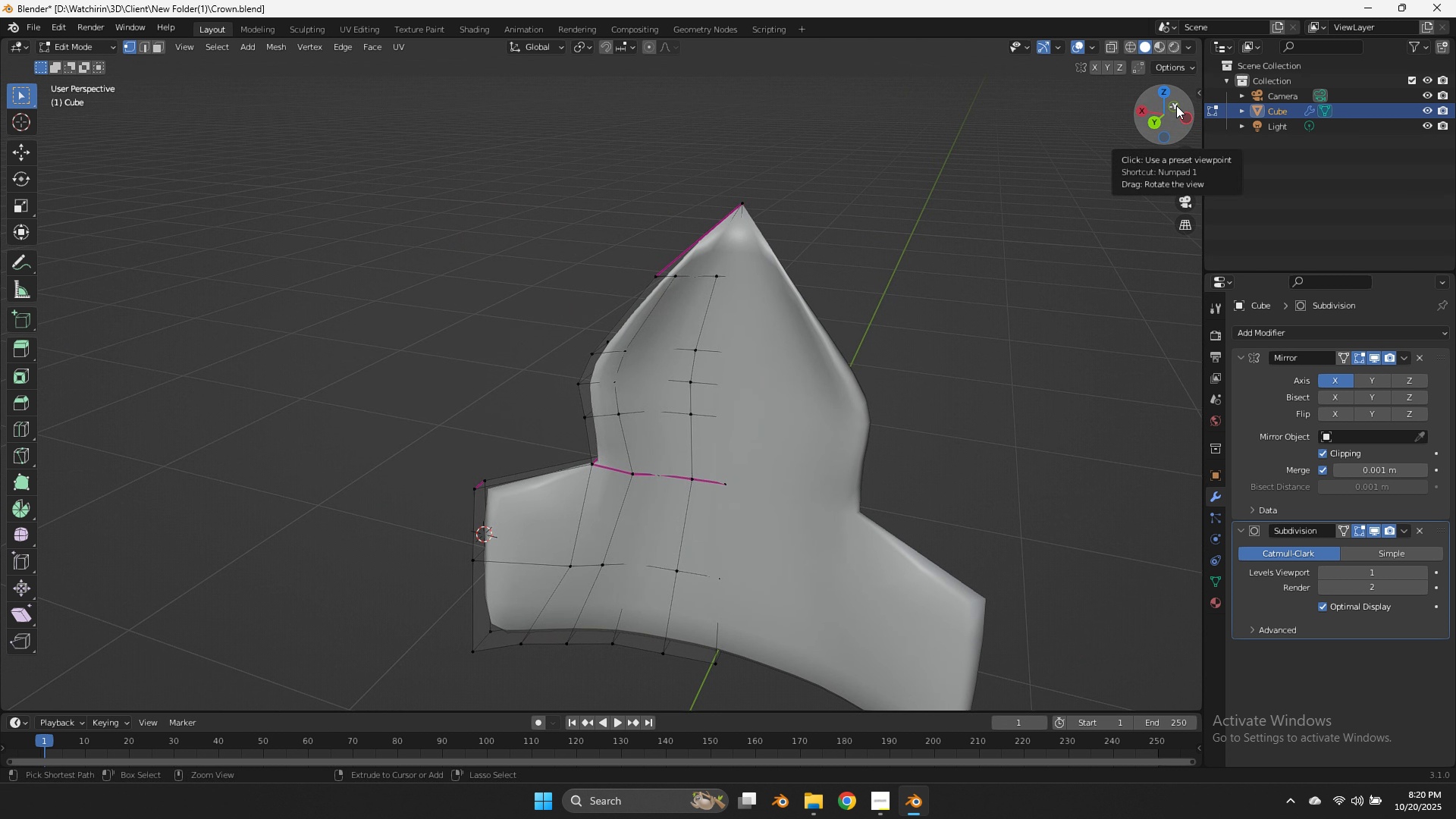 
key(Control+S)
 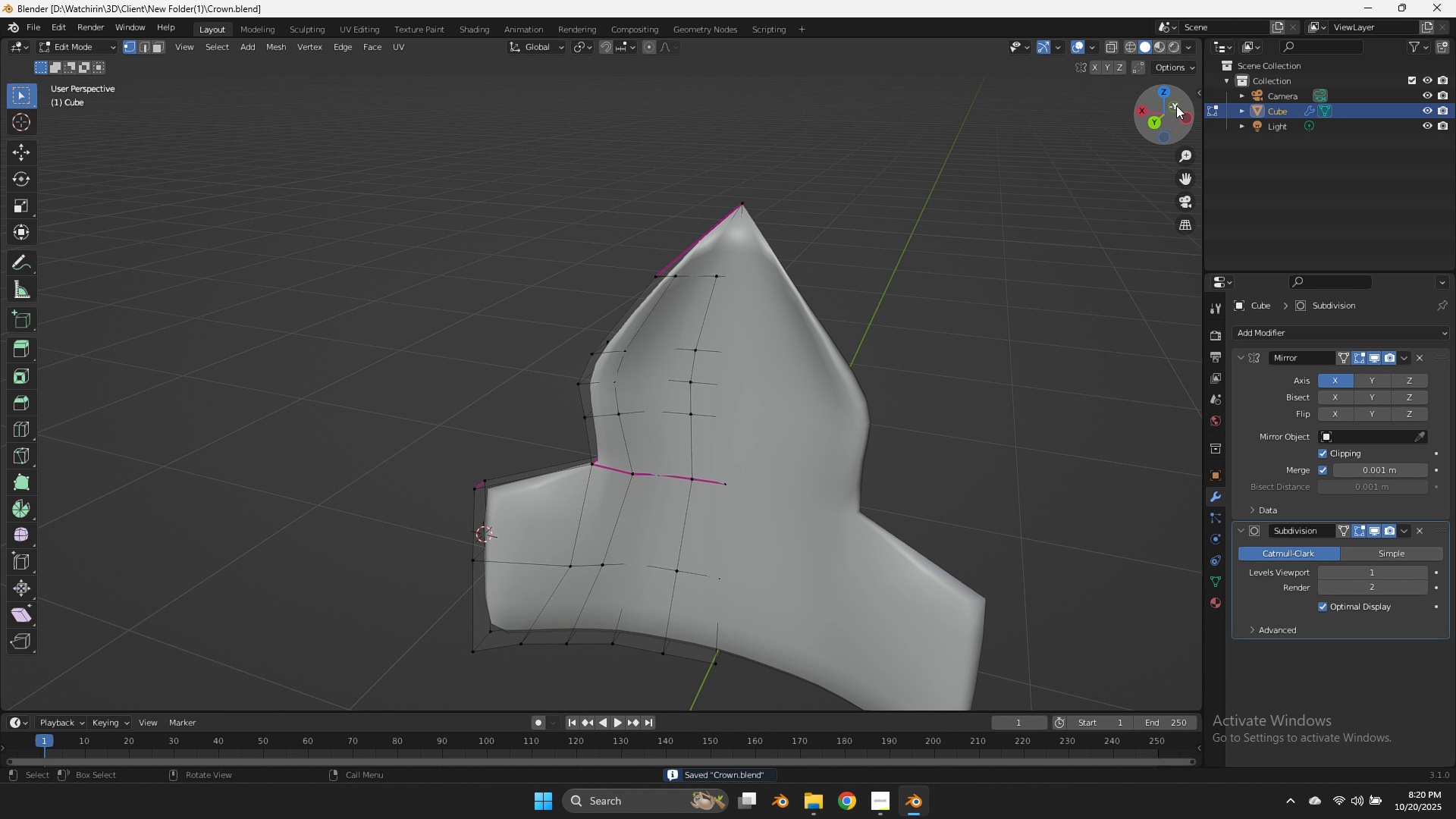 
wait(5.46)
 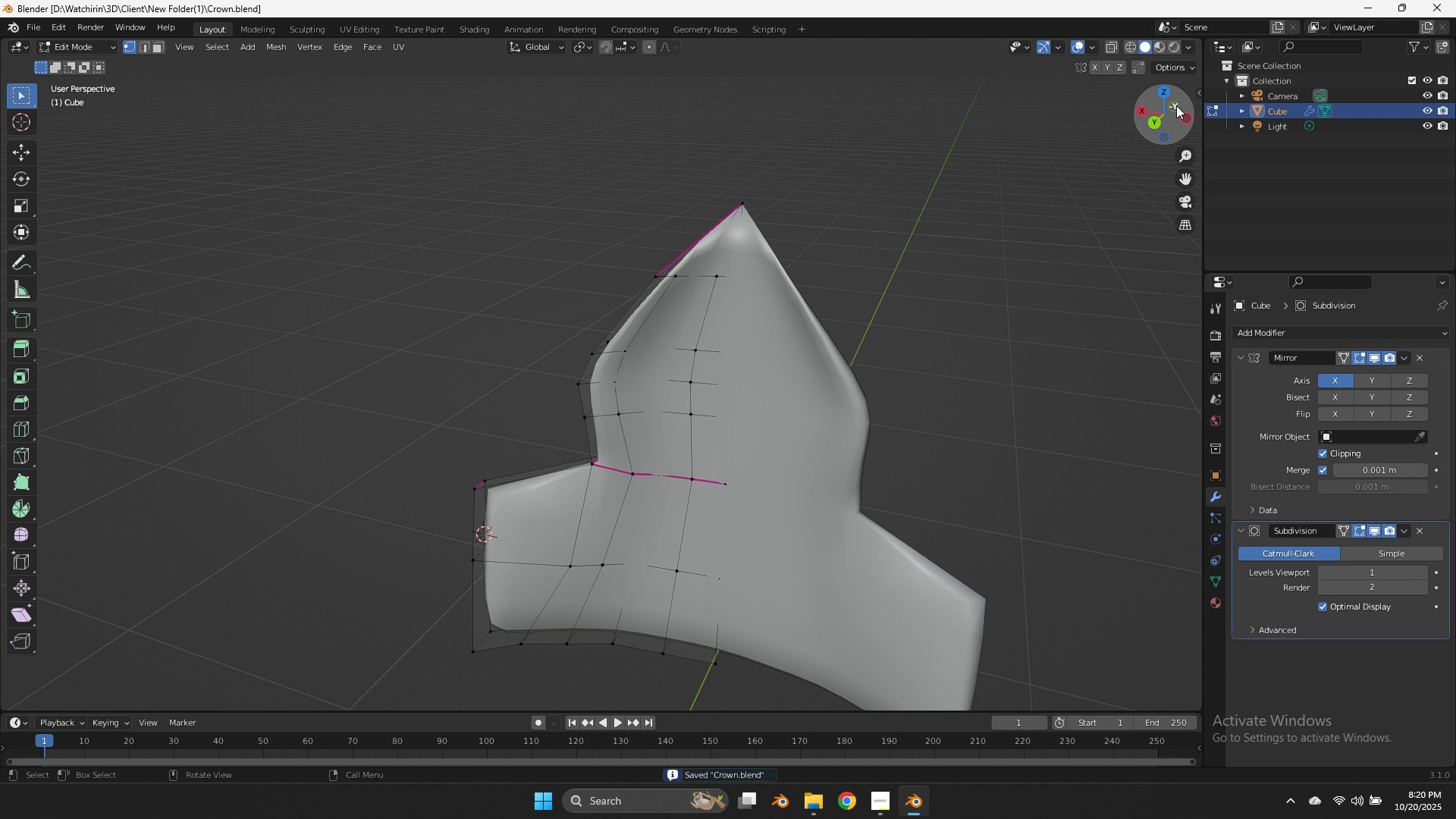 
left_click_drag(start_coordinate=[1141, 108], to_coordinate=[295, 96])
 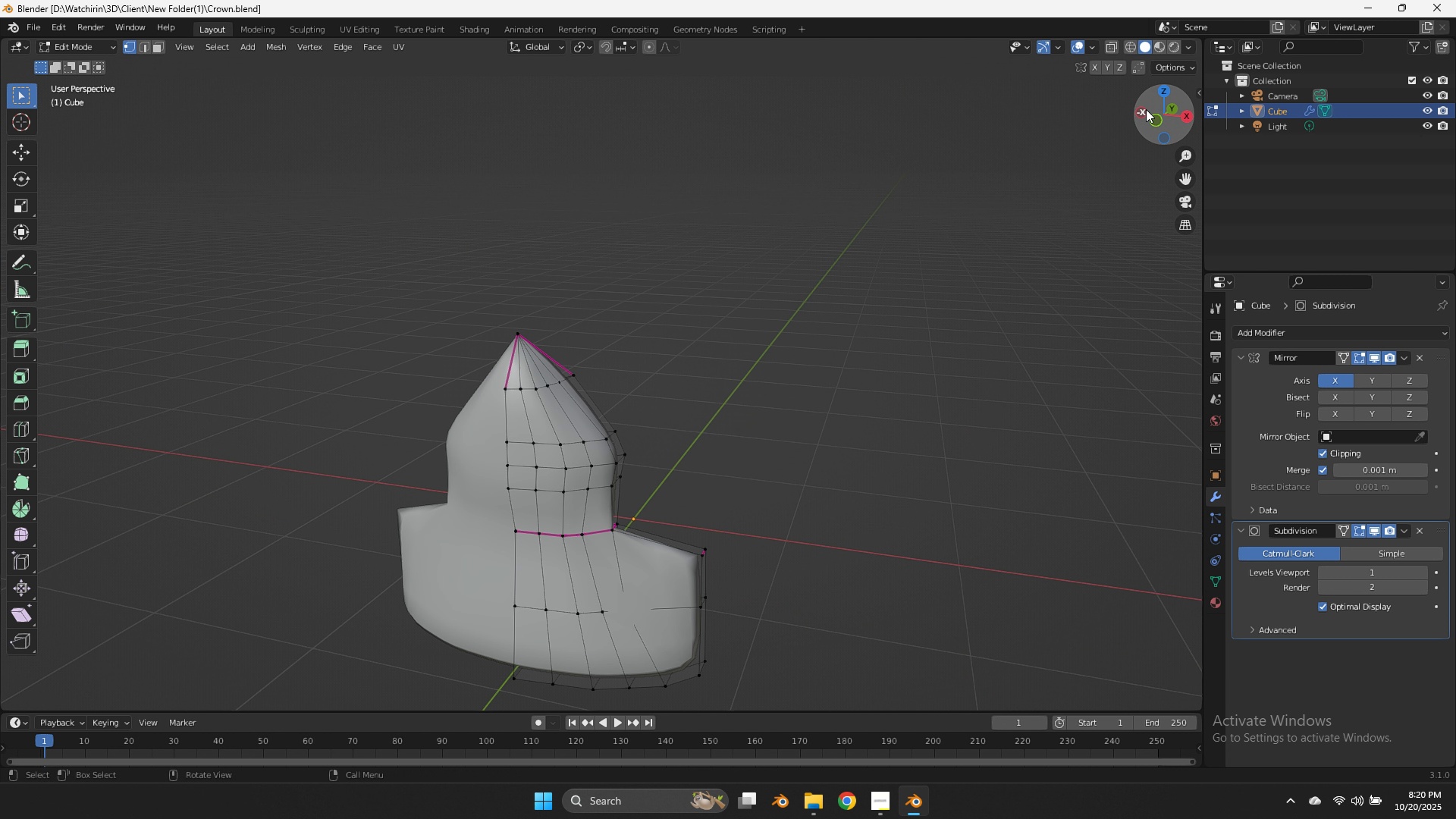 
scroll: coordinate [1146, 109], scroll_direction: down, amount: 4.0
 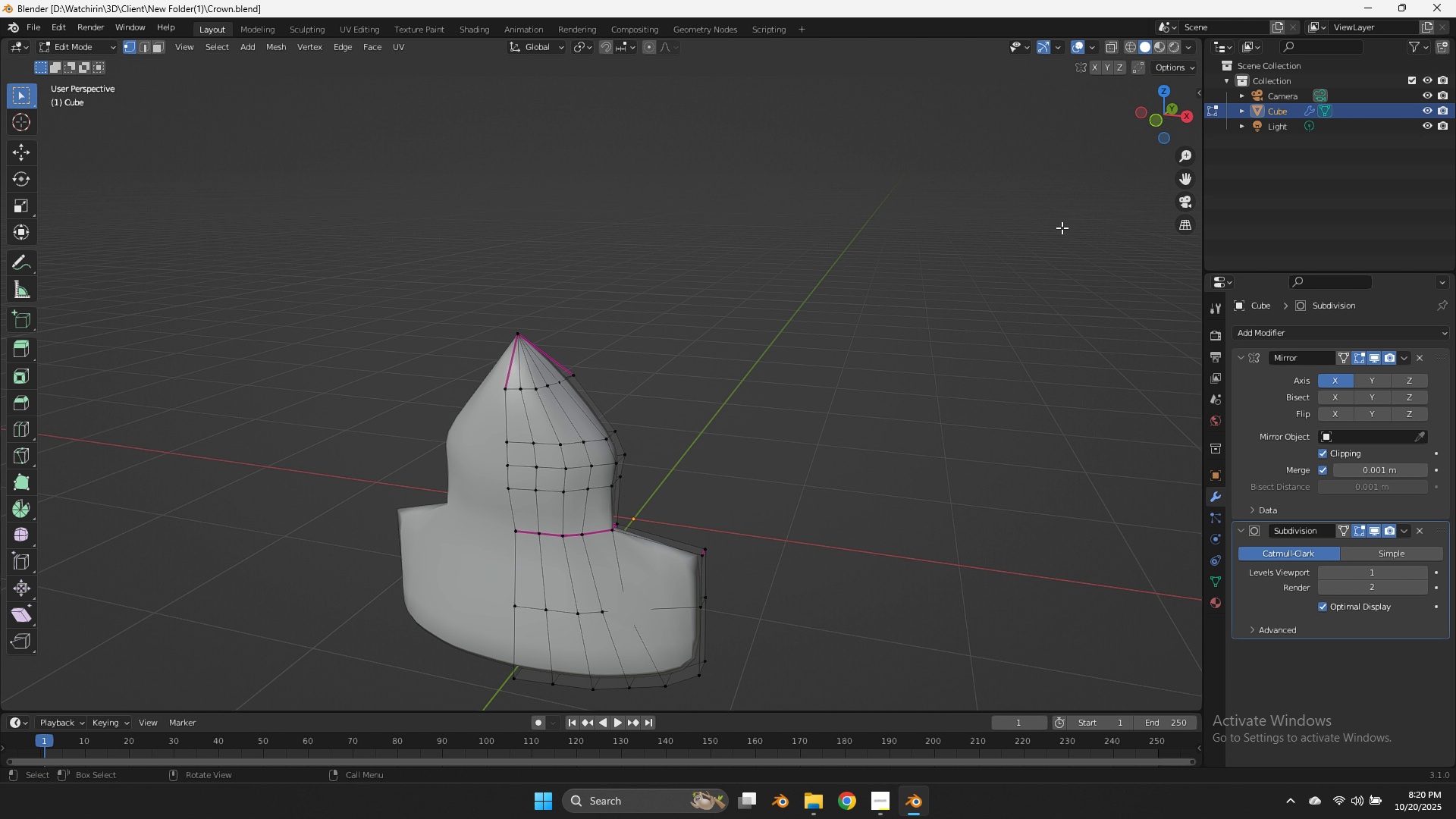 
key(Tab)
 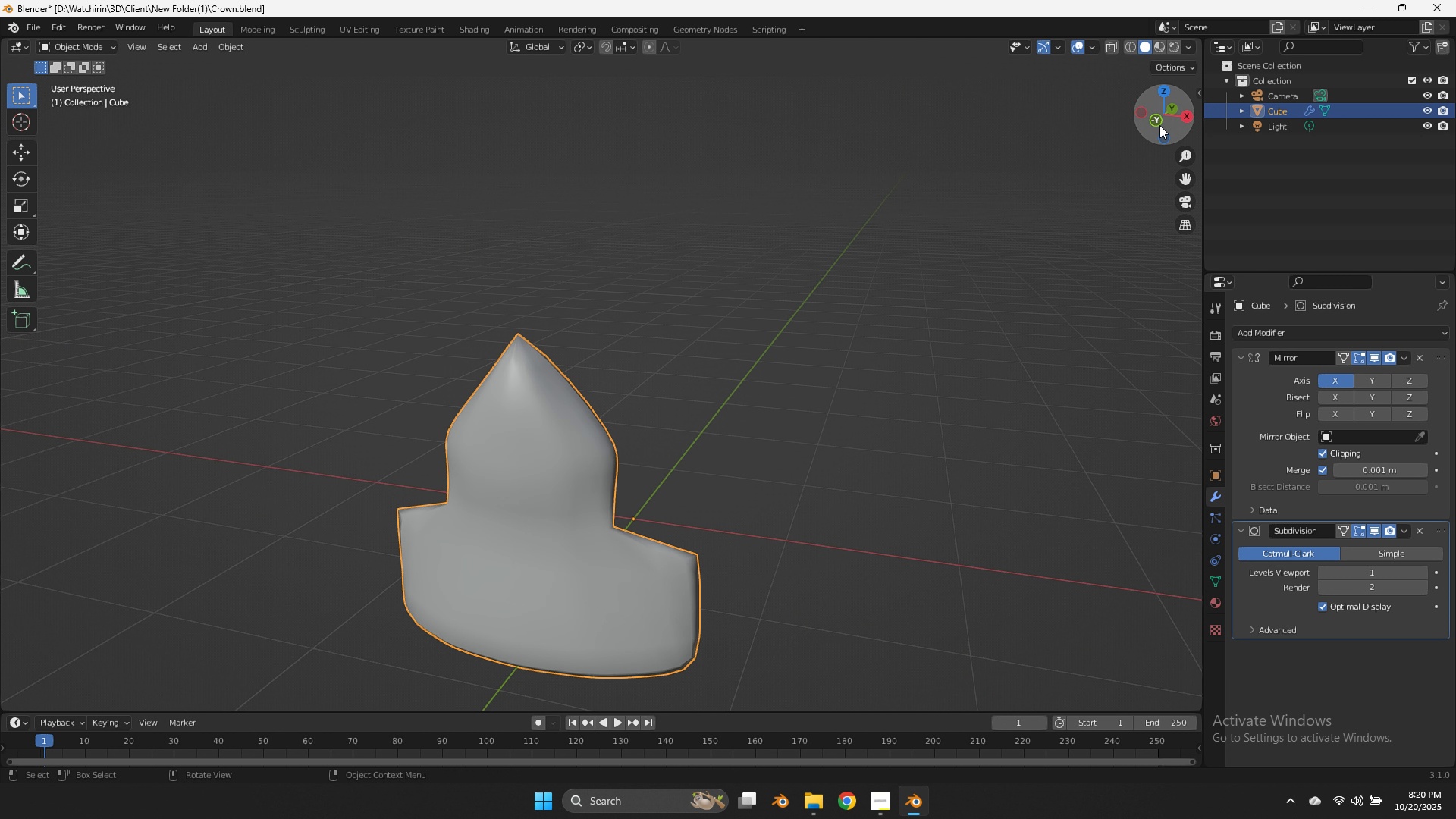 
left_click([1159, 125])
 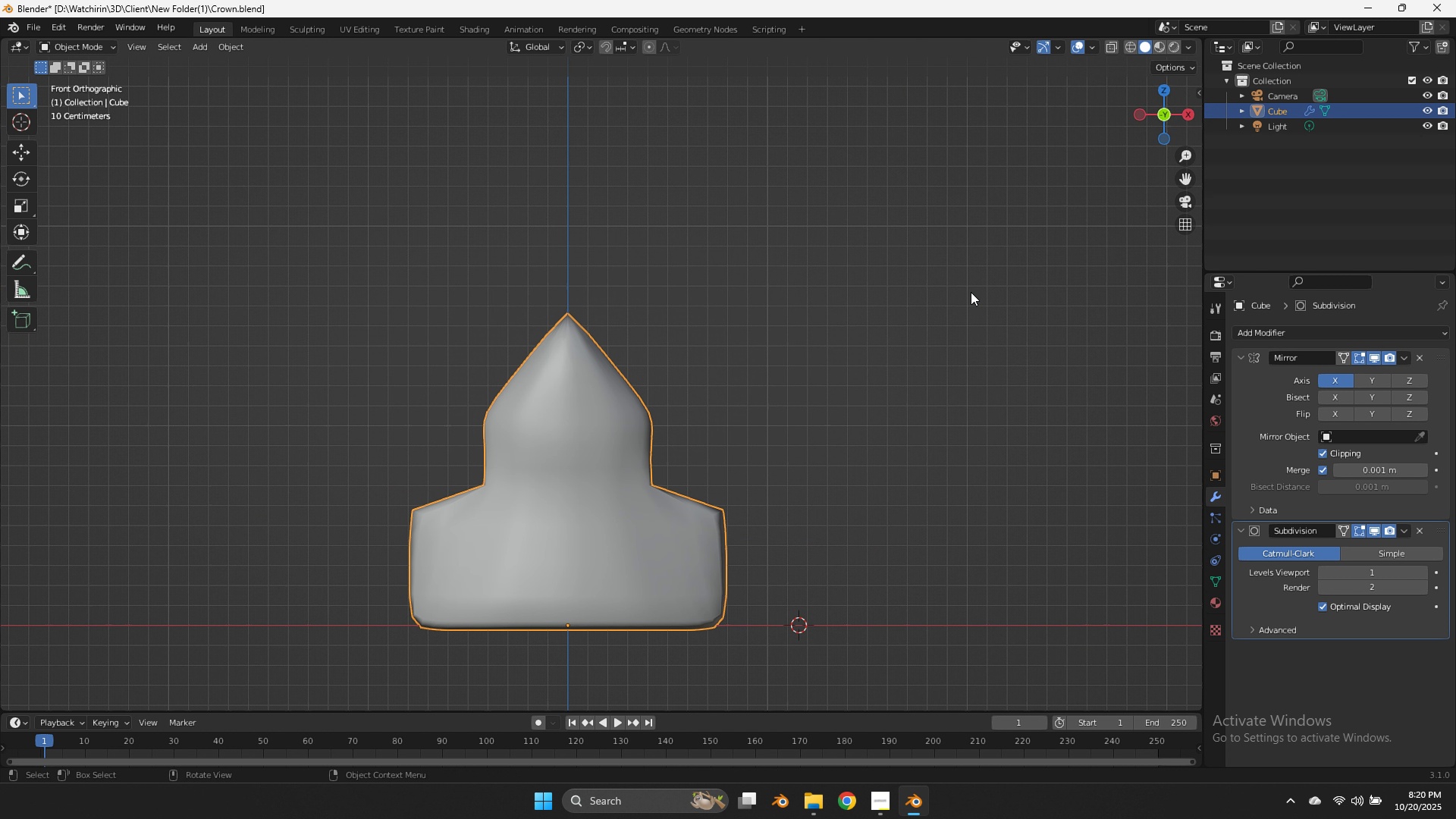 
key(Tab)
 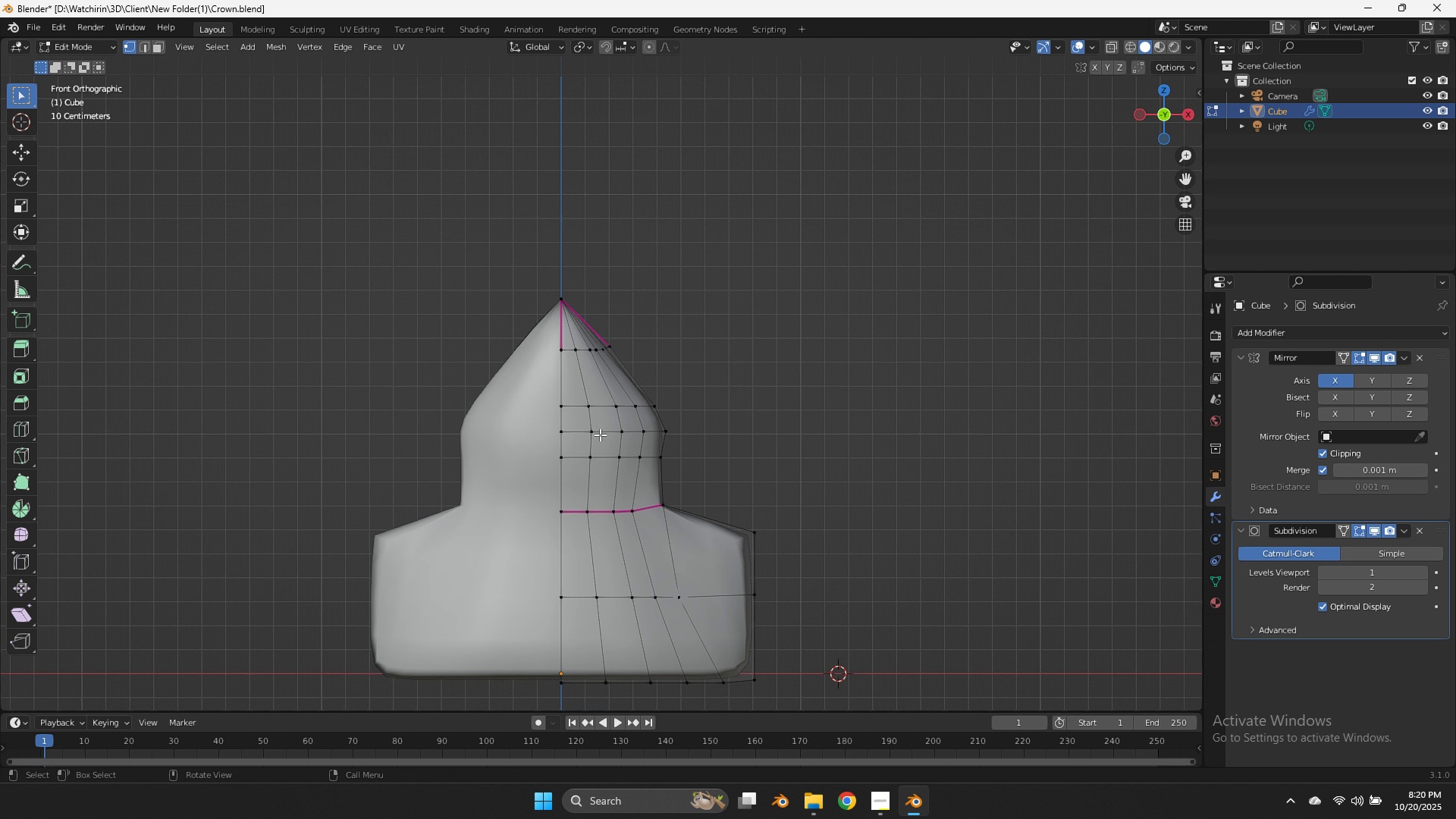 
scroll: coordinate [600, 435], scroll_direction: up, amount: 4.0
 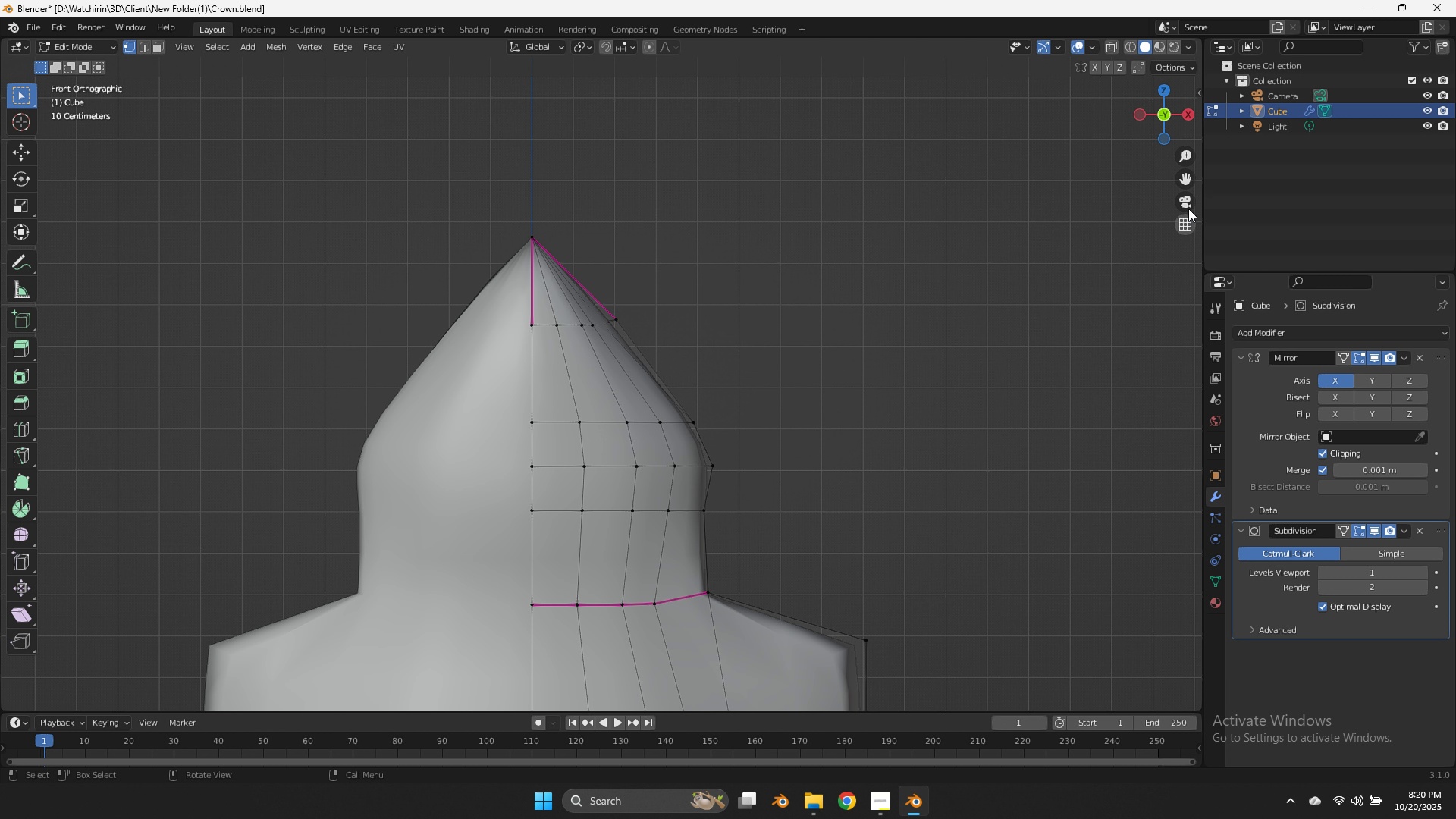 
left_click_drag(start_coordinate=[1189, 178], to_coordinate=[1198, 538])
 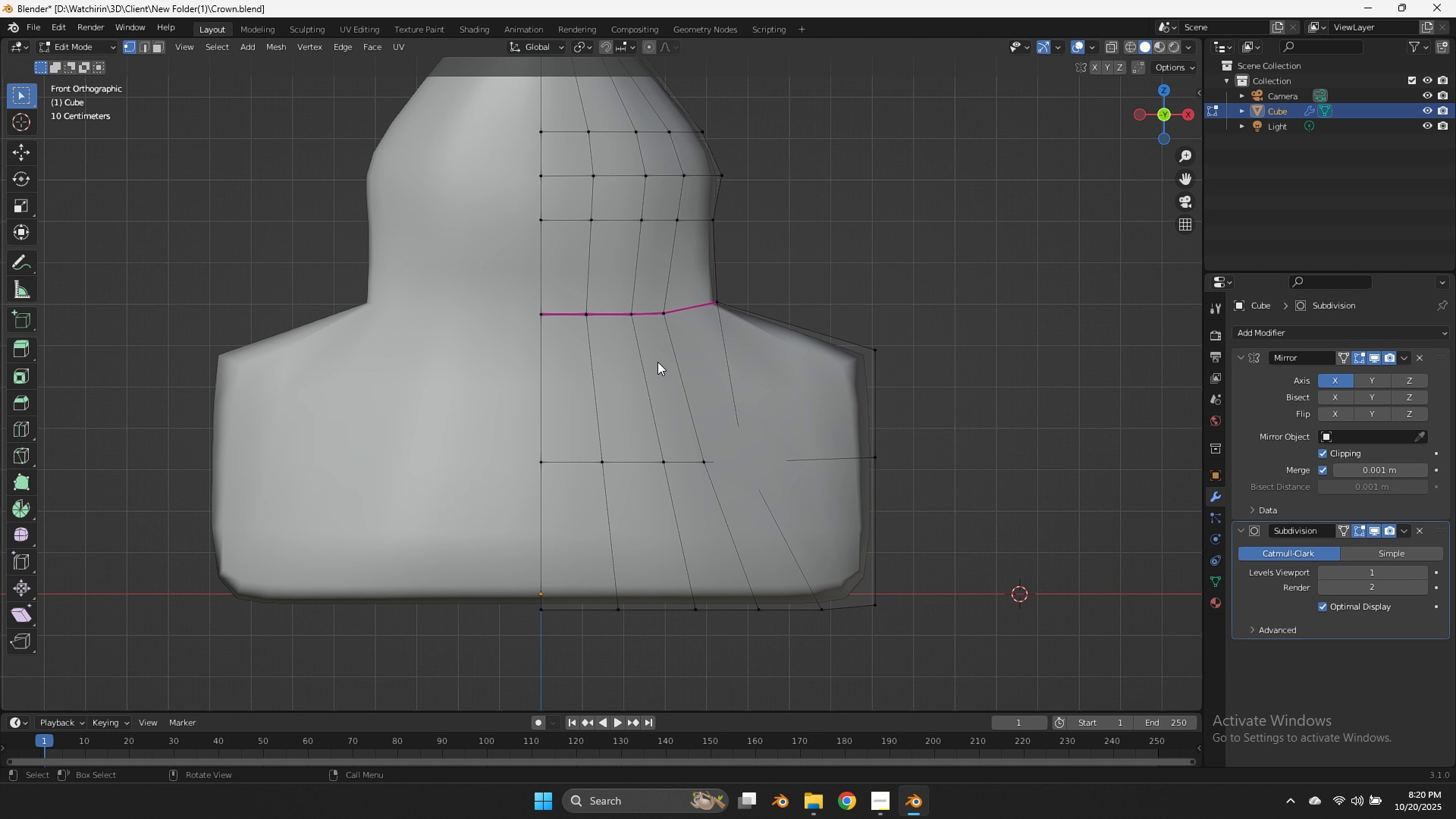 
key(Tab)
 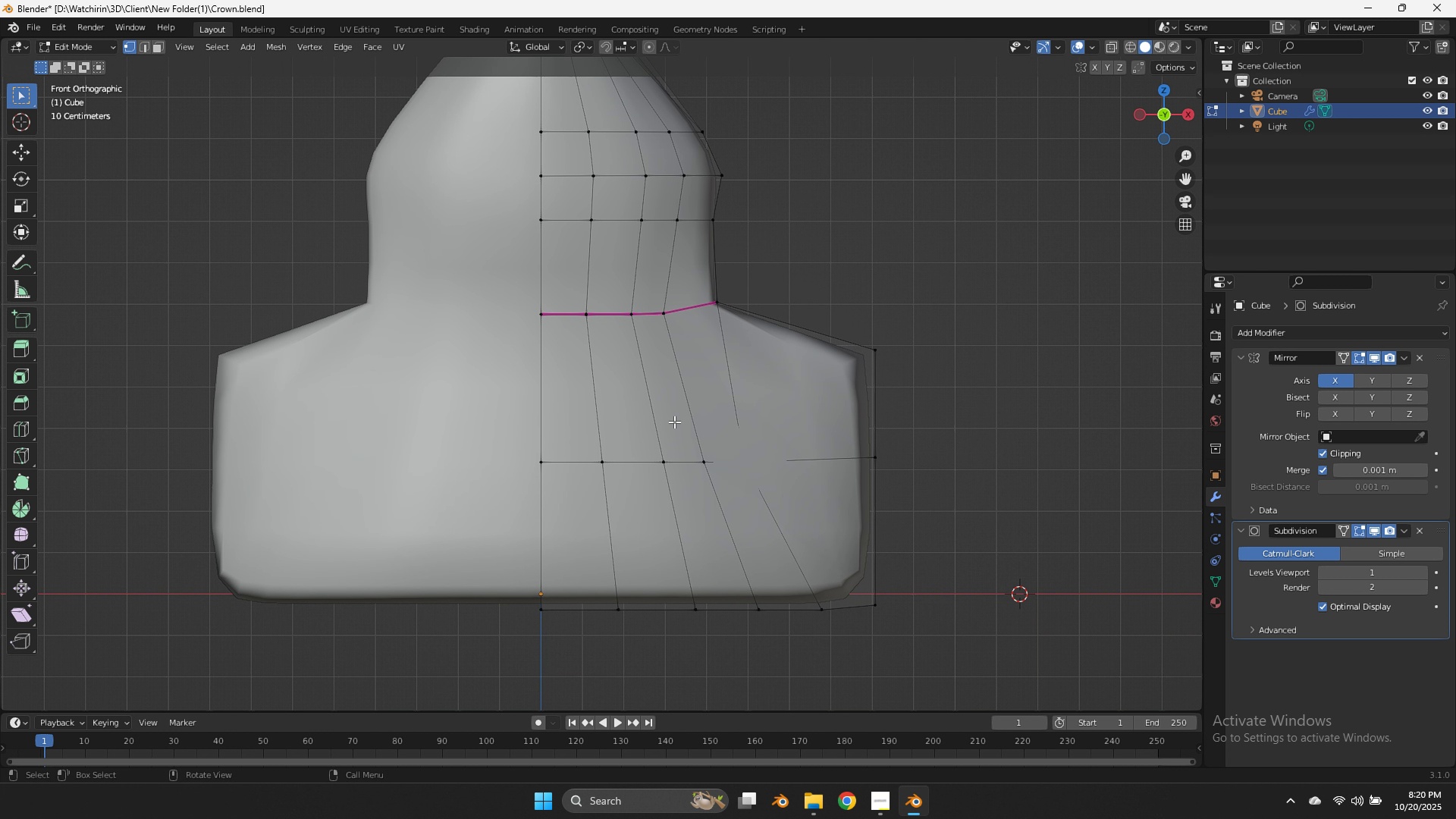 
key(Tab)
 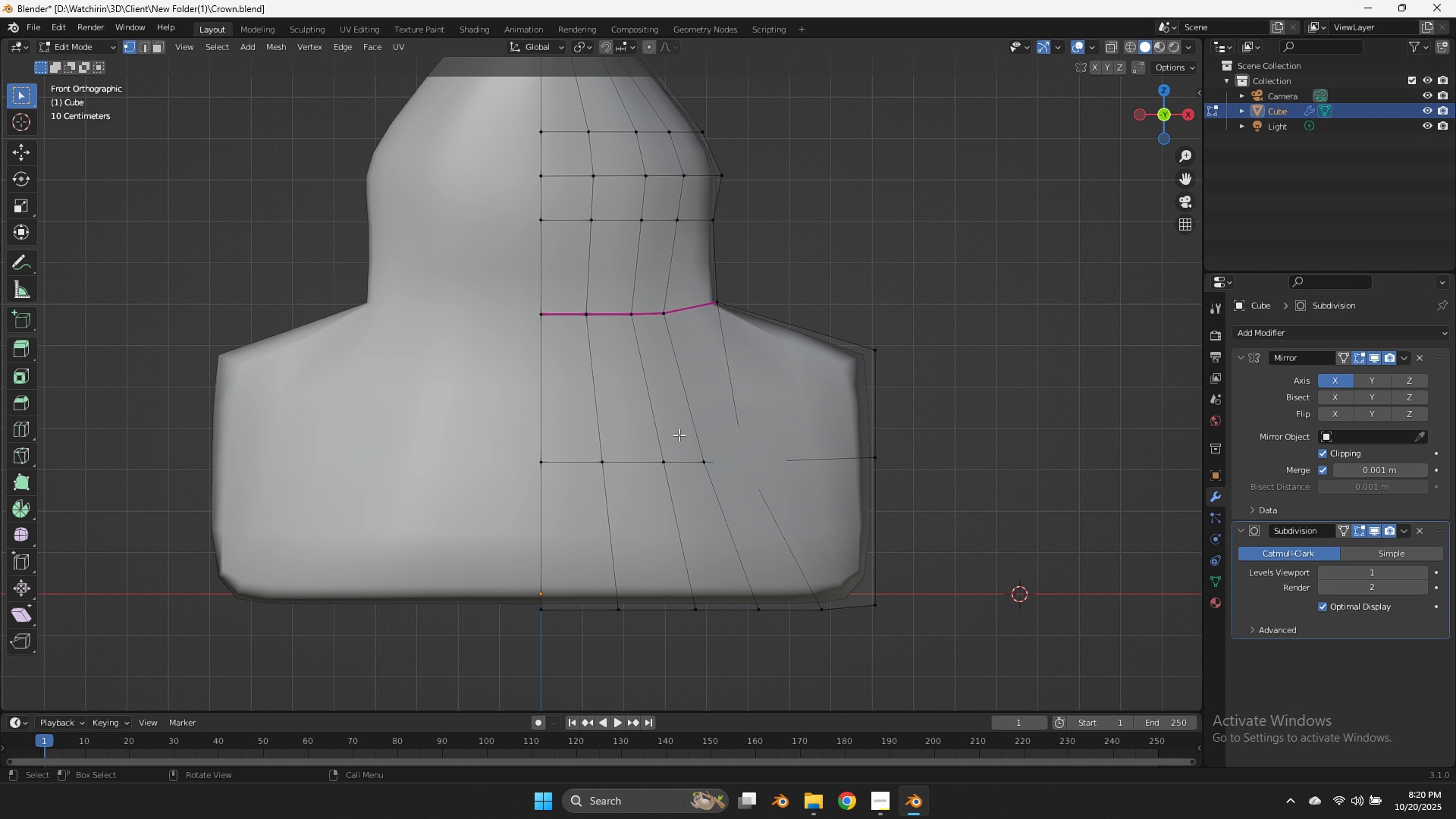 
left_click([698, 466])
 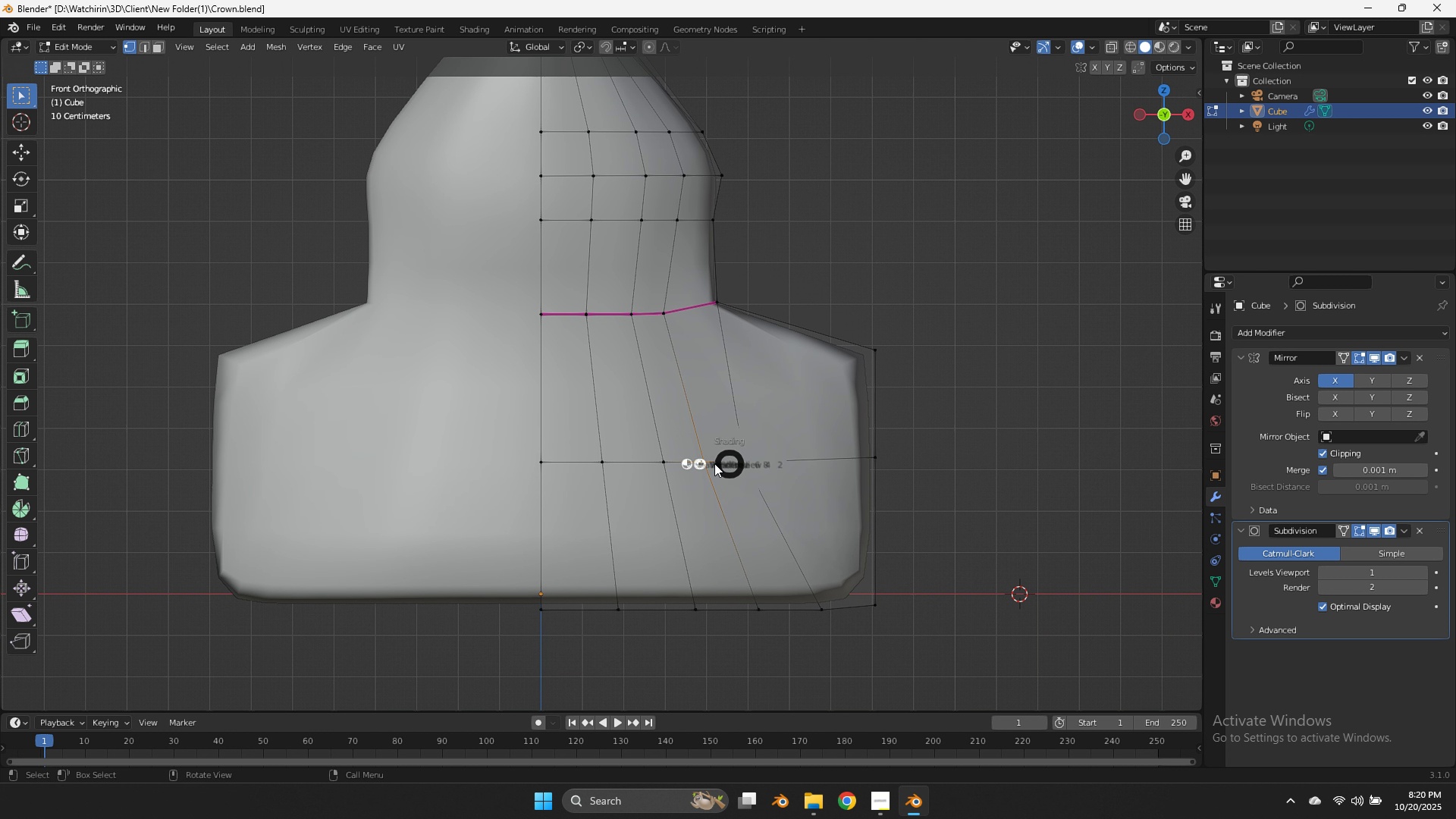 
type(zggx)
 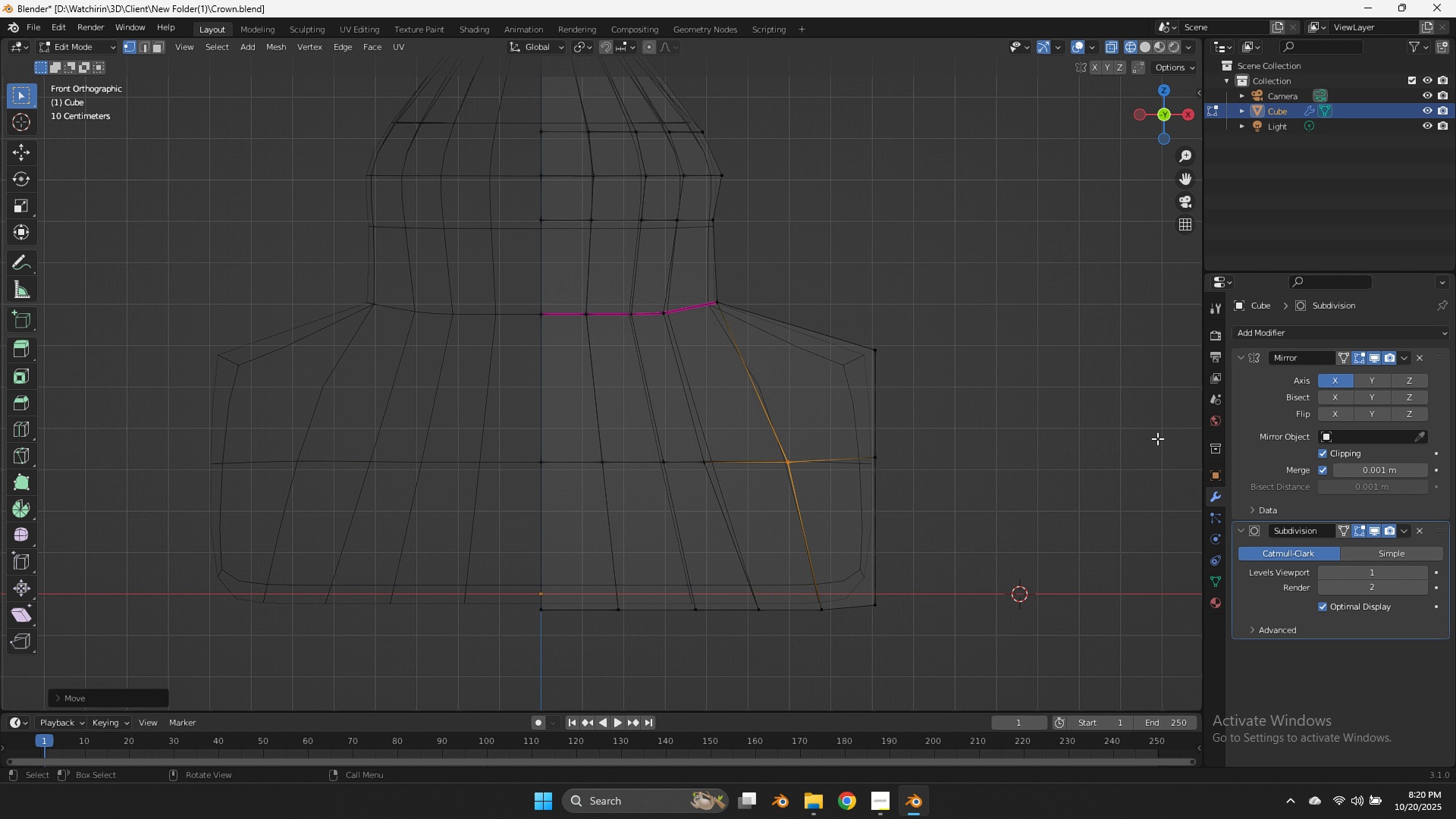 
left_click_drag(start_coordinate=[717, 441], to_coordinate=[695, 482])
 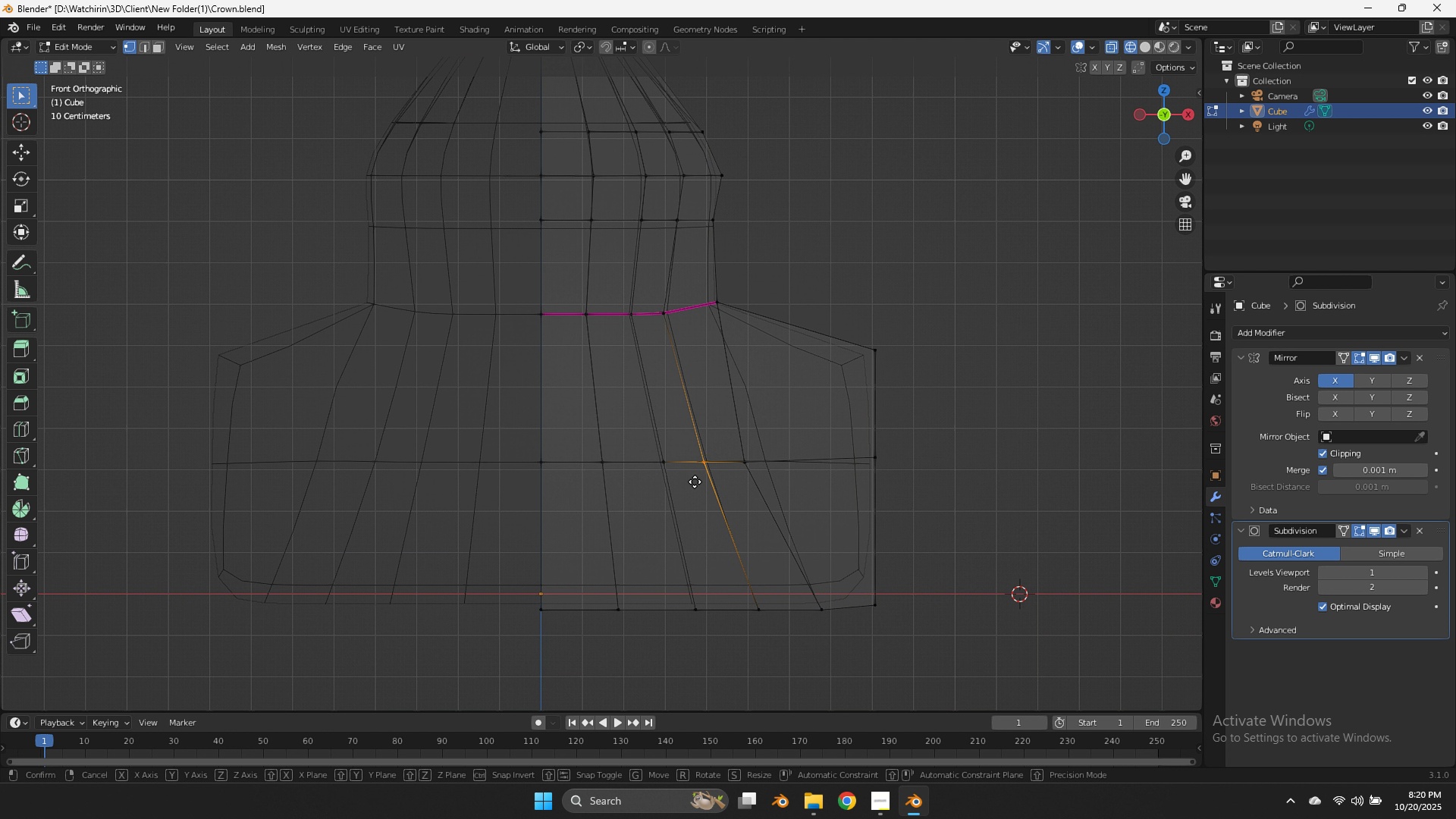 
left_click_drag(start_coordinate=[790, 426], to_coordinate=[732, 472])
 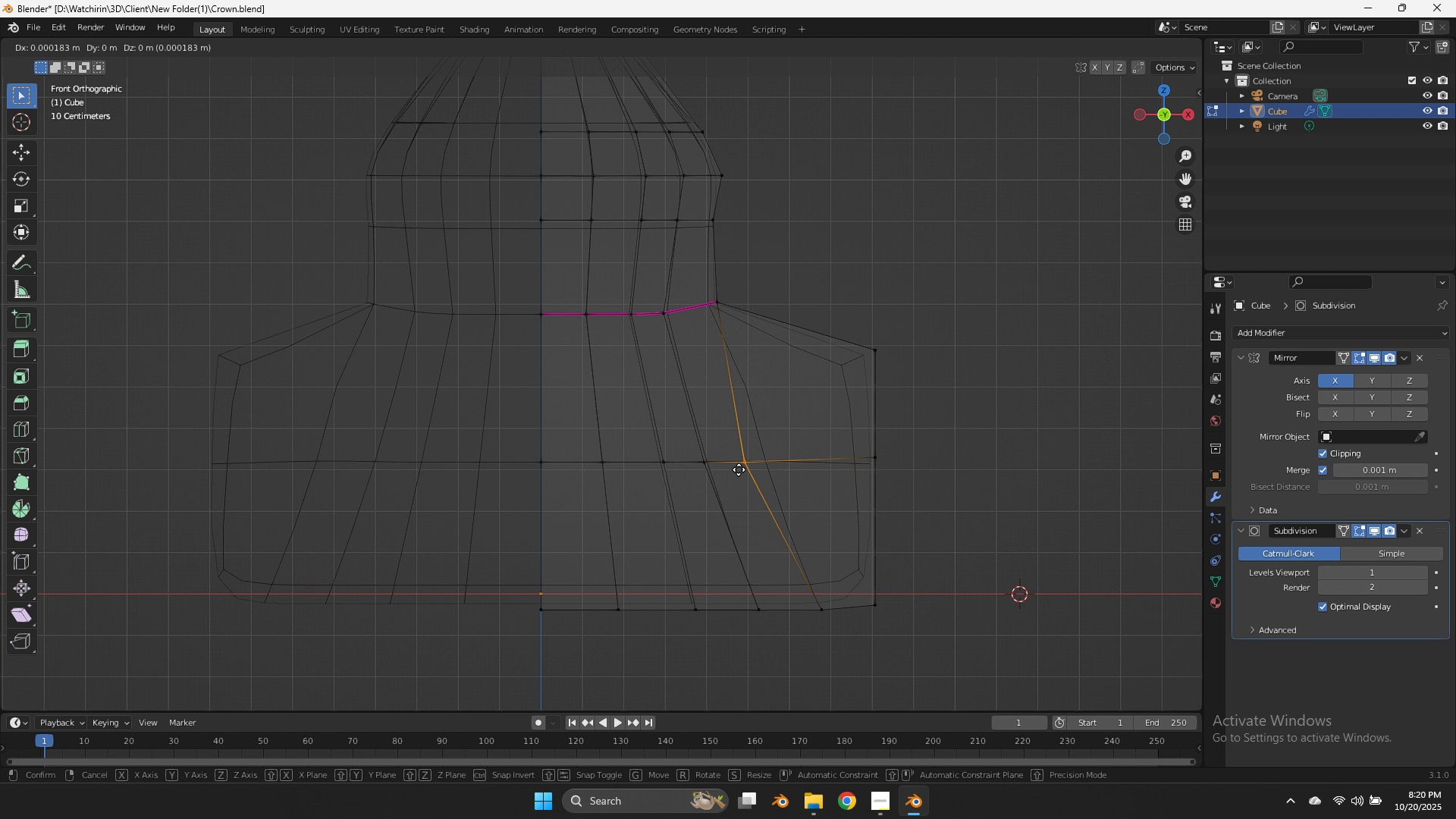 
left_click([1157, 438])
 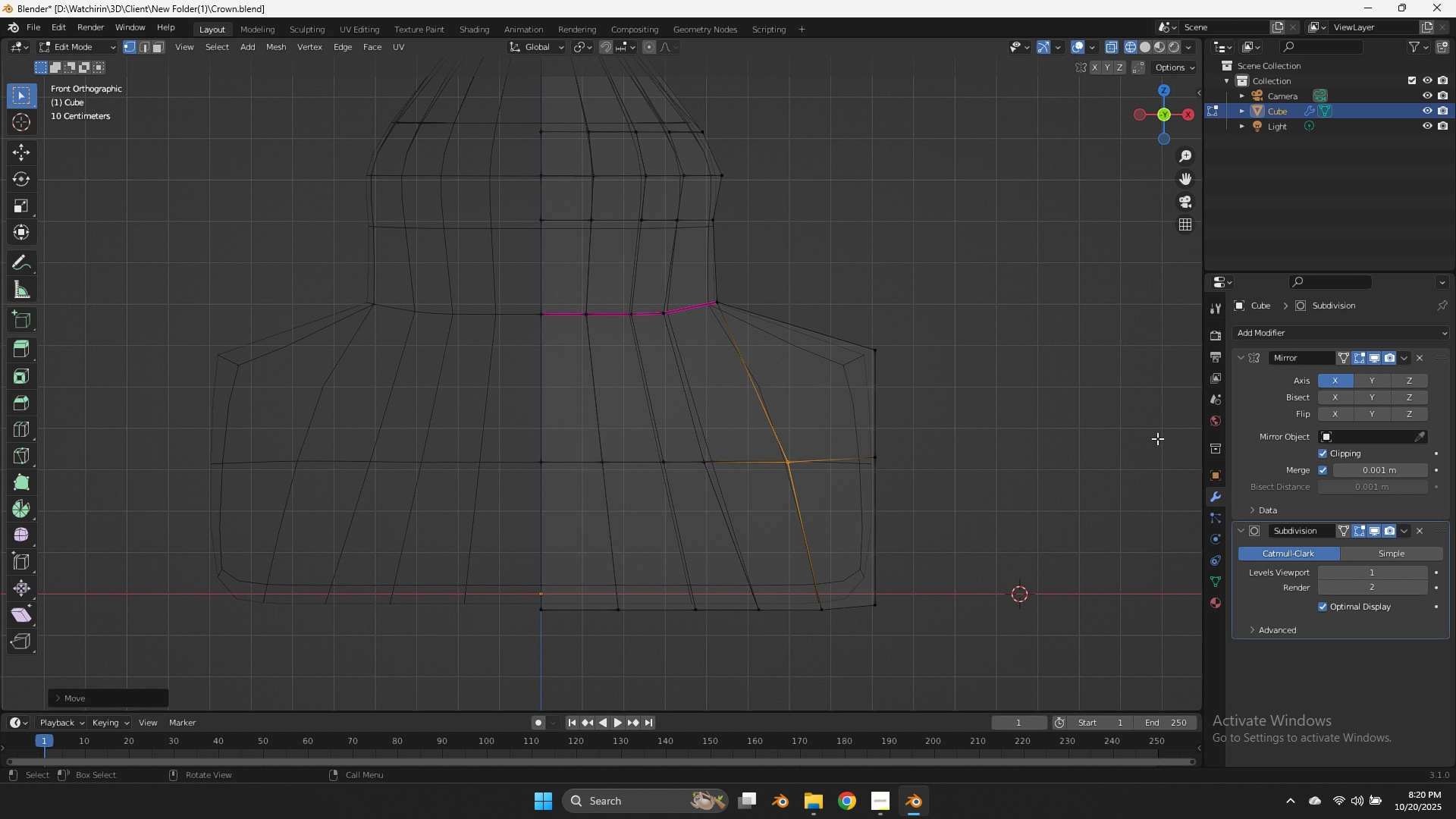 
key(Control+S)
 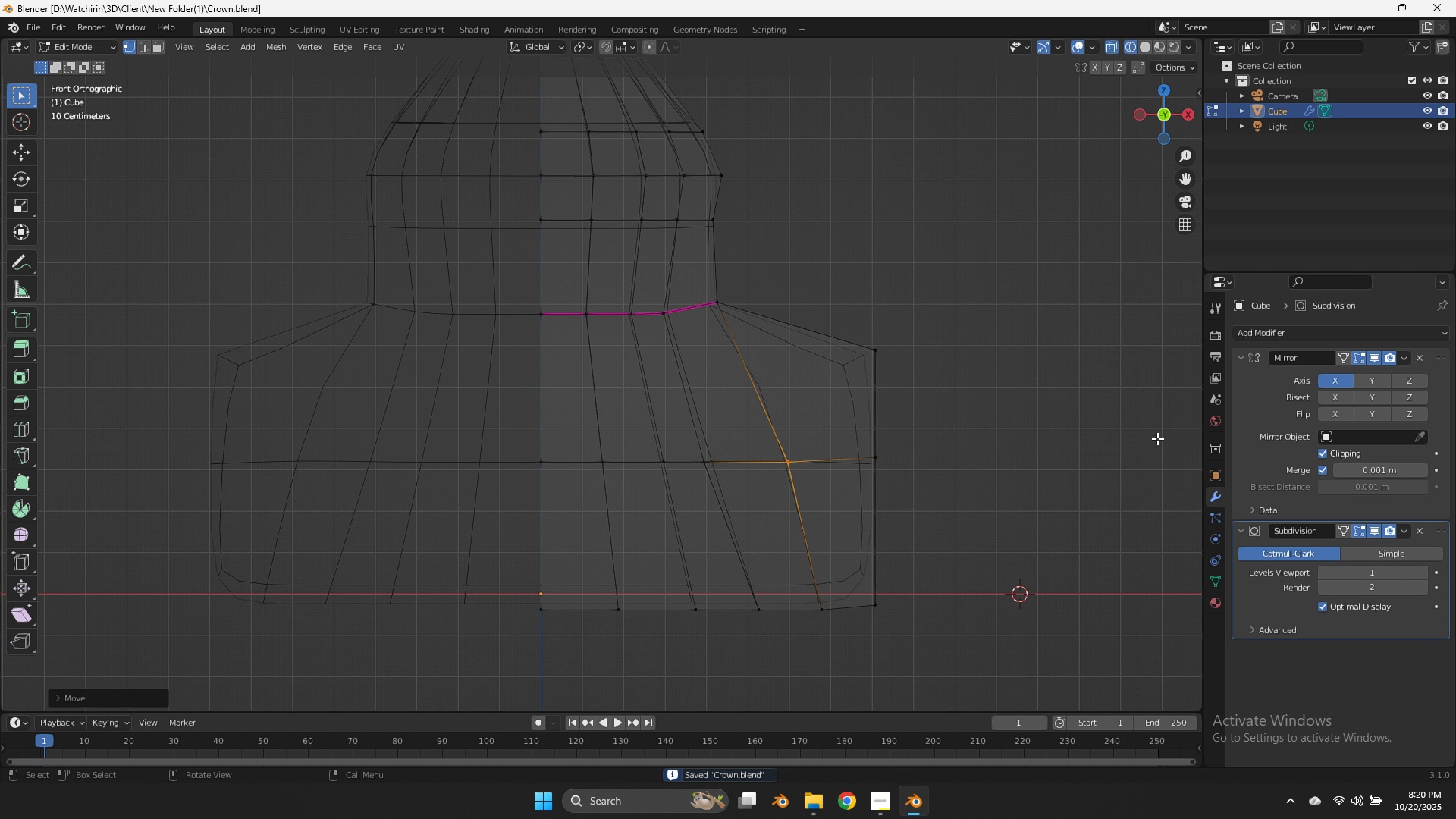 
left_click_drag(start_coordinate=[929, 581], to_coordinate=[410, 629])
 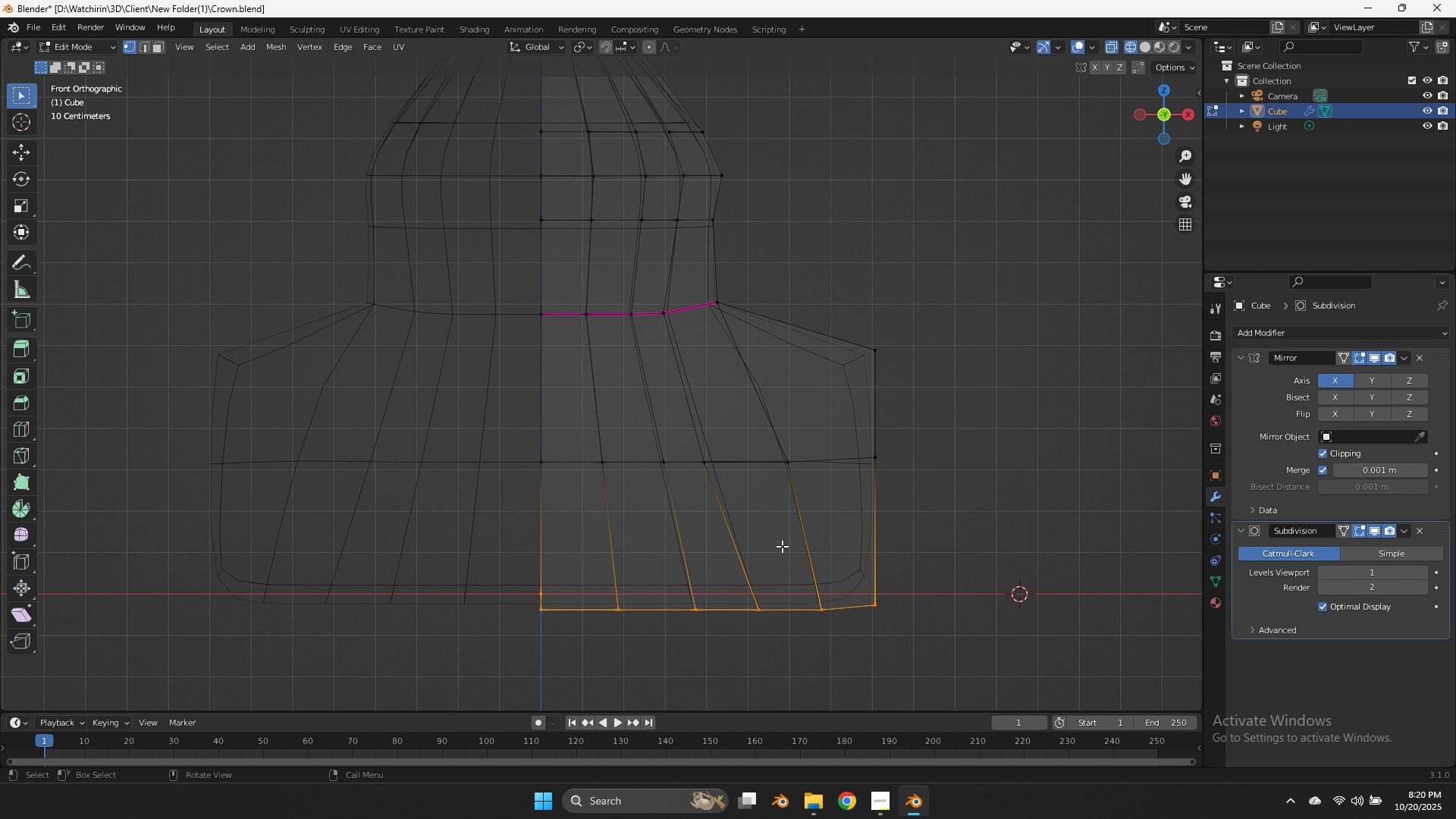 
key(Shift+E)
 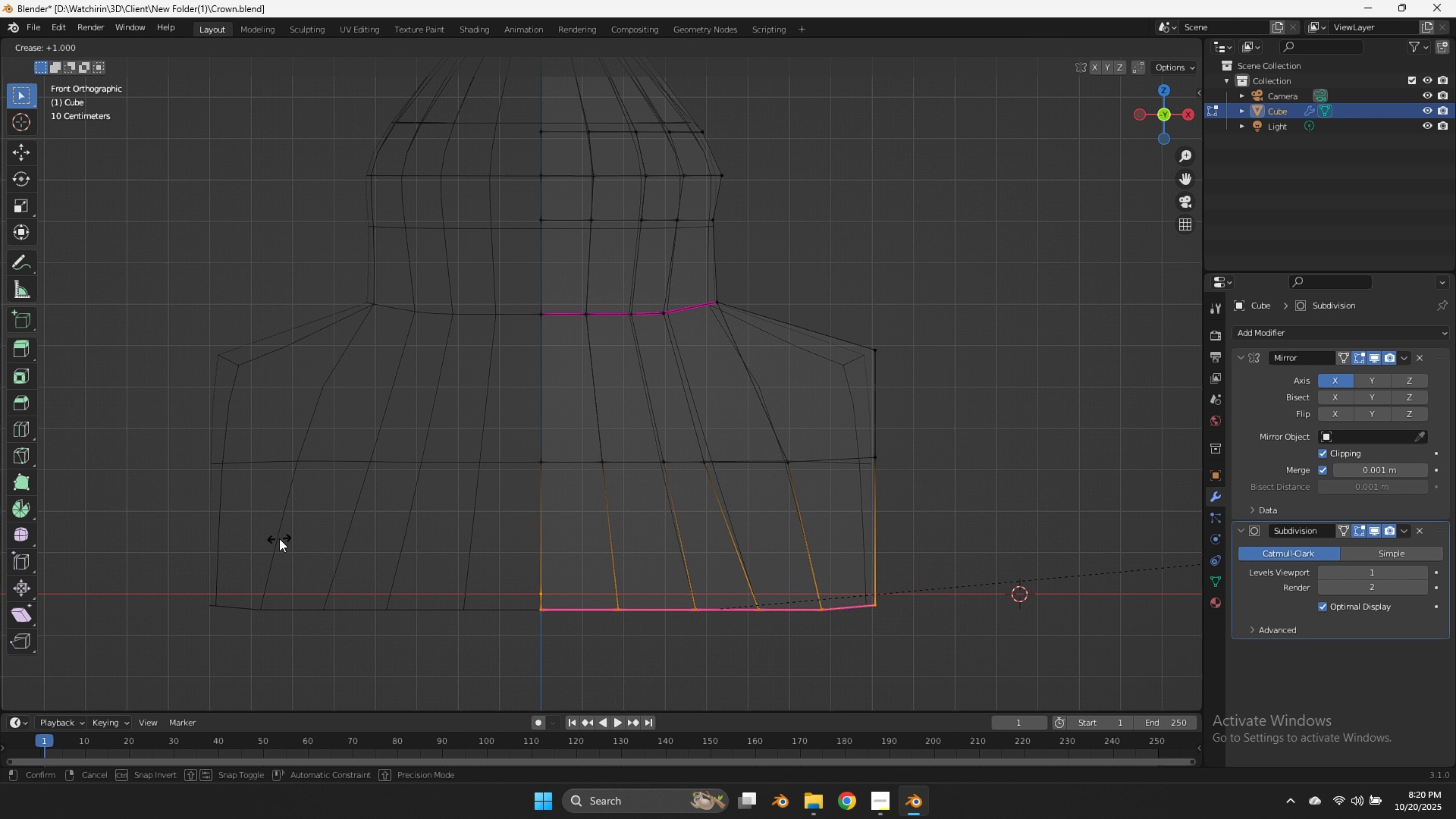 
left_click([279, 538])
 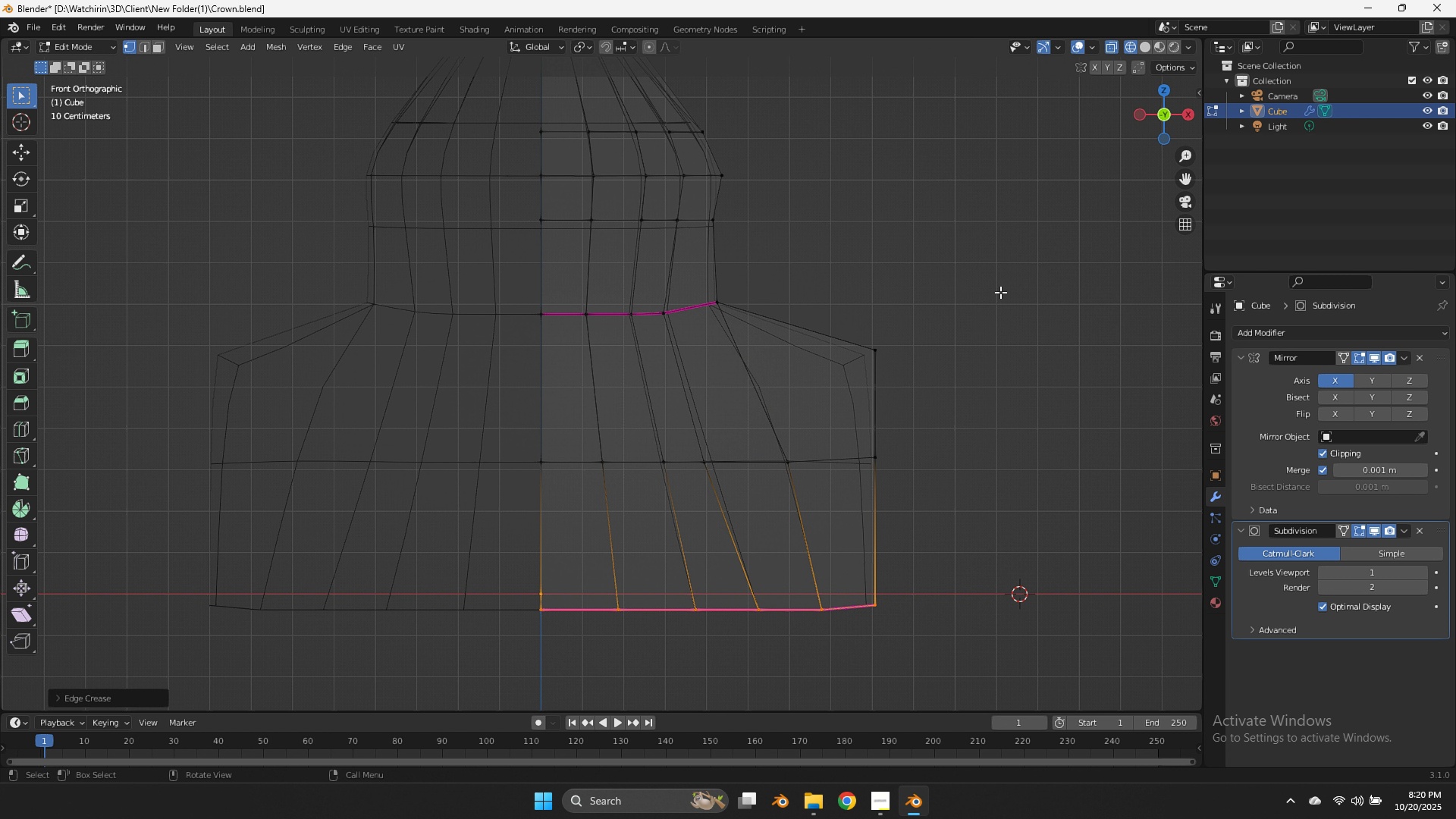 
left_click_drag(start_coordinate=[988, 287], to_coordinate=[855, 637])
 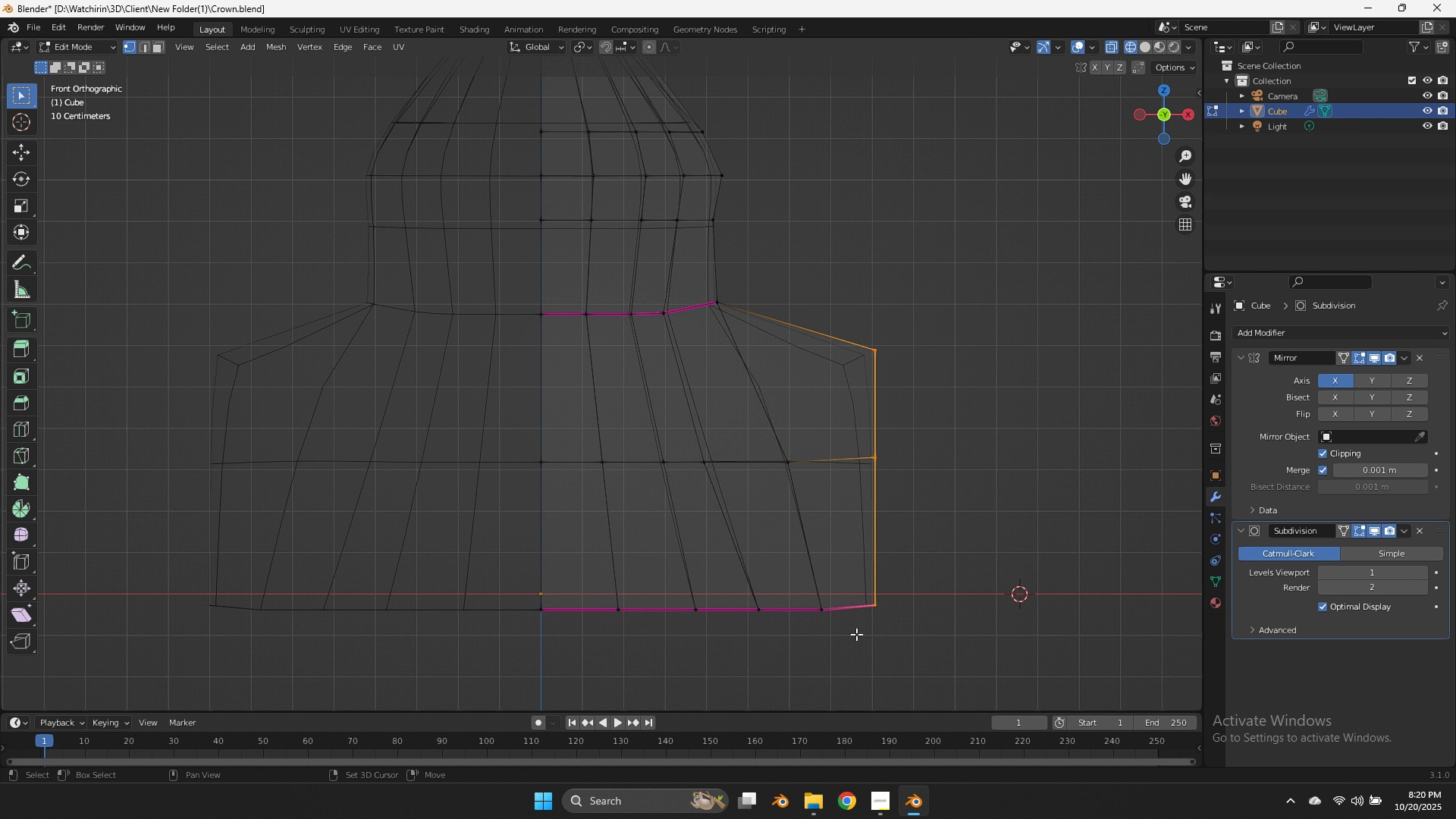 
key(Shift+E)
 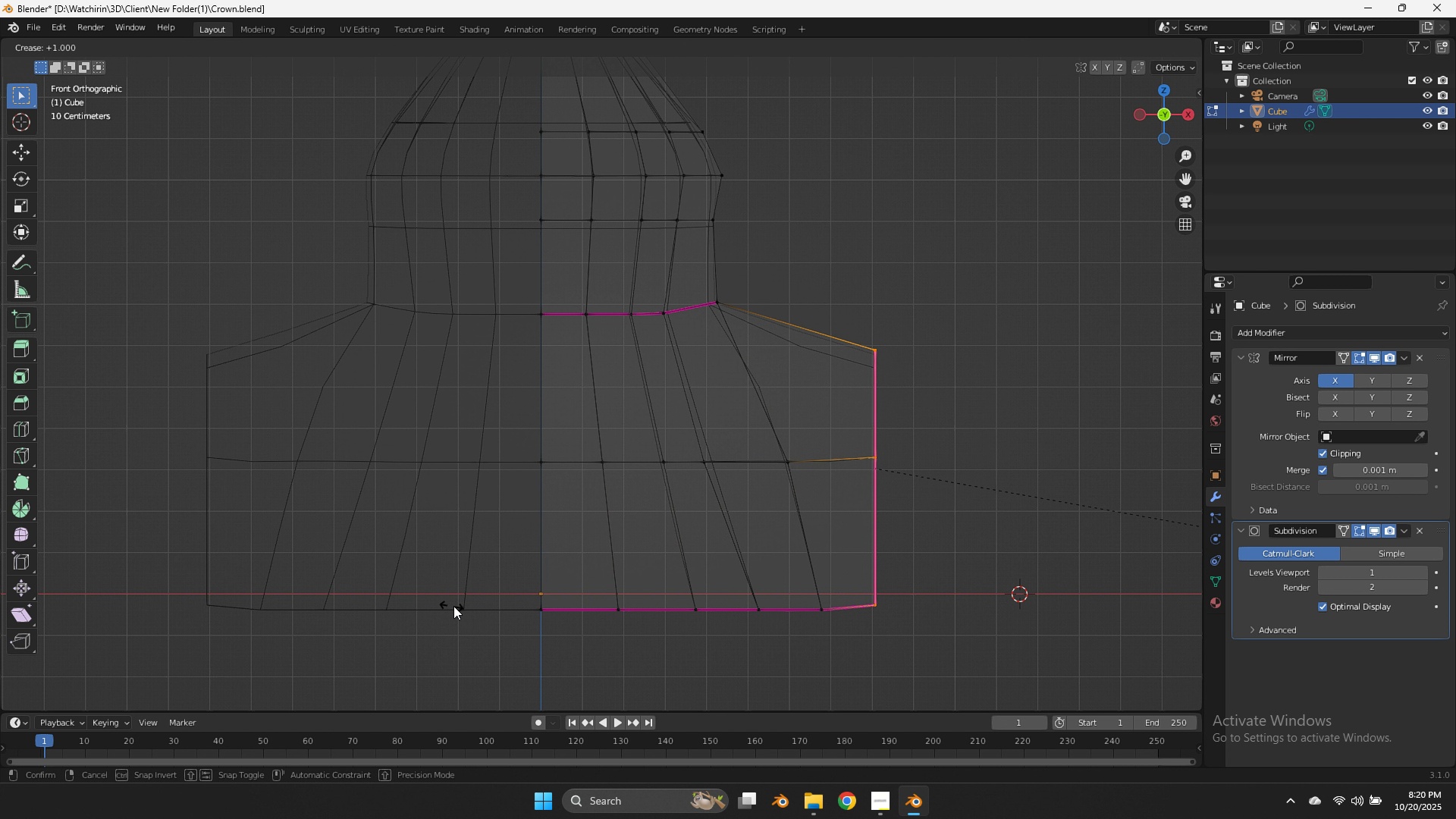 
left_click([453, 606])
 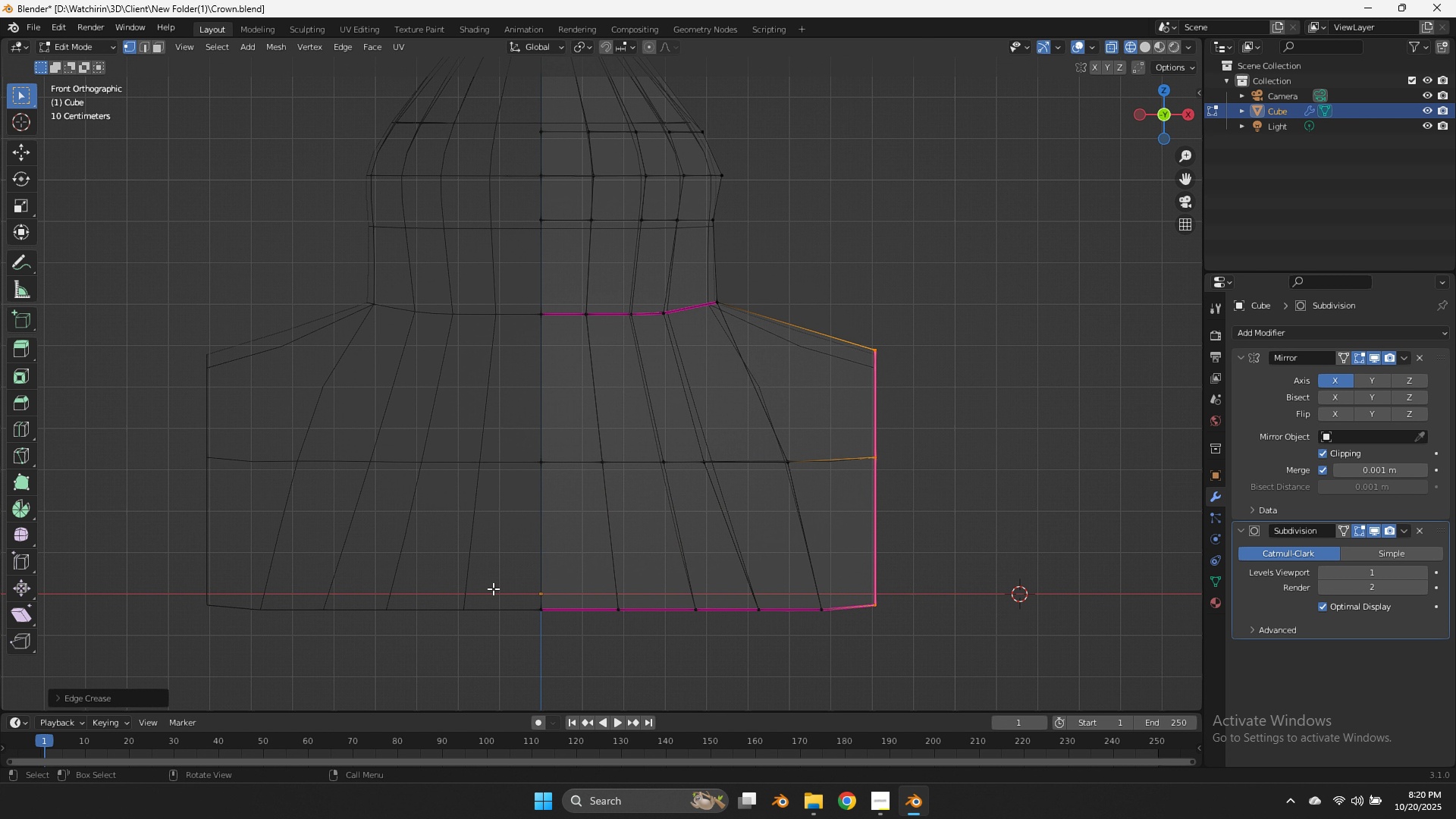 
key(Tab)
 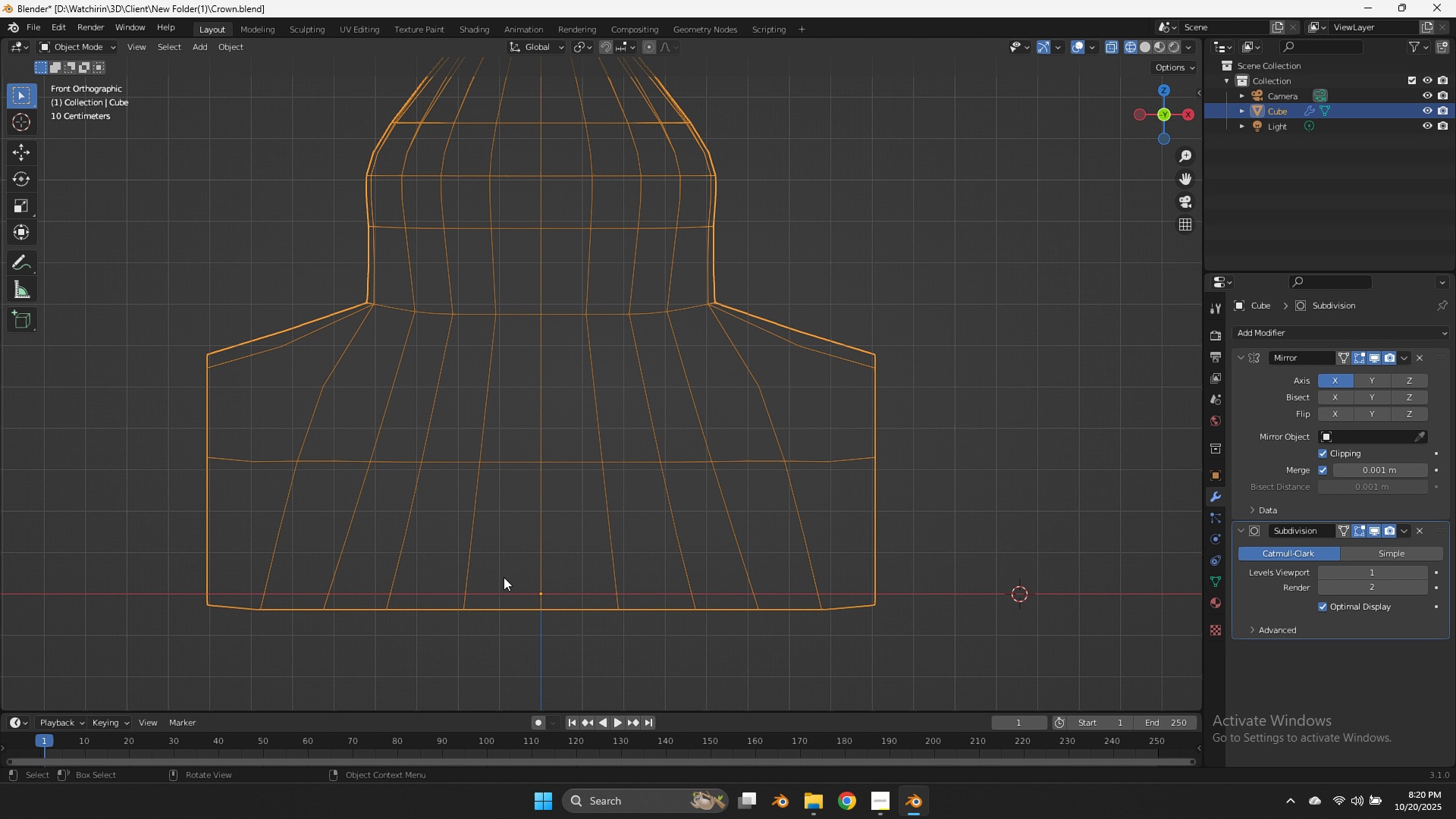 
key(Z)
 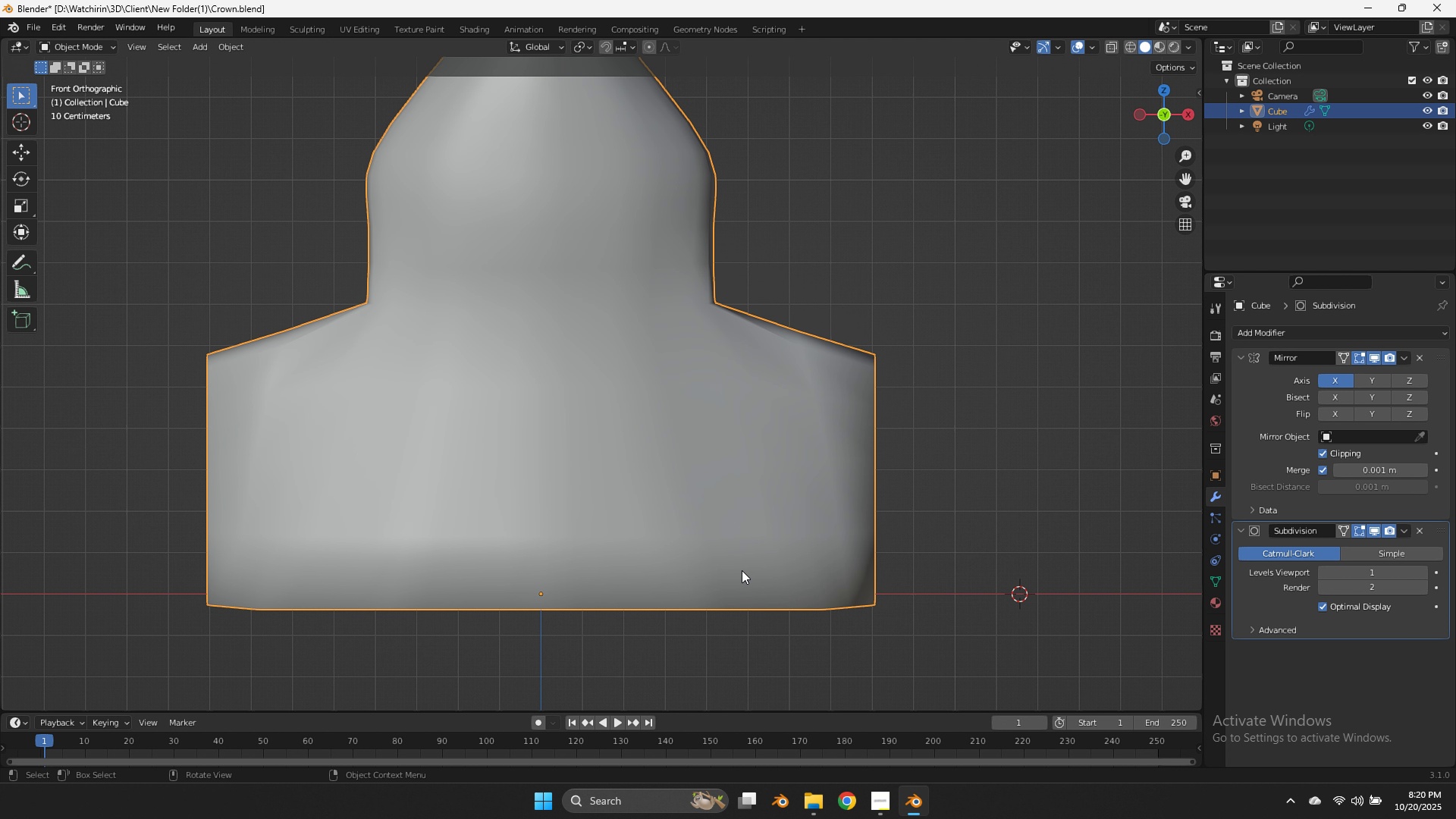 
key(Tab)
 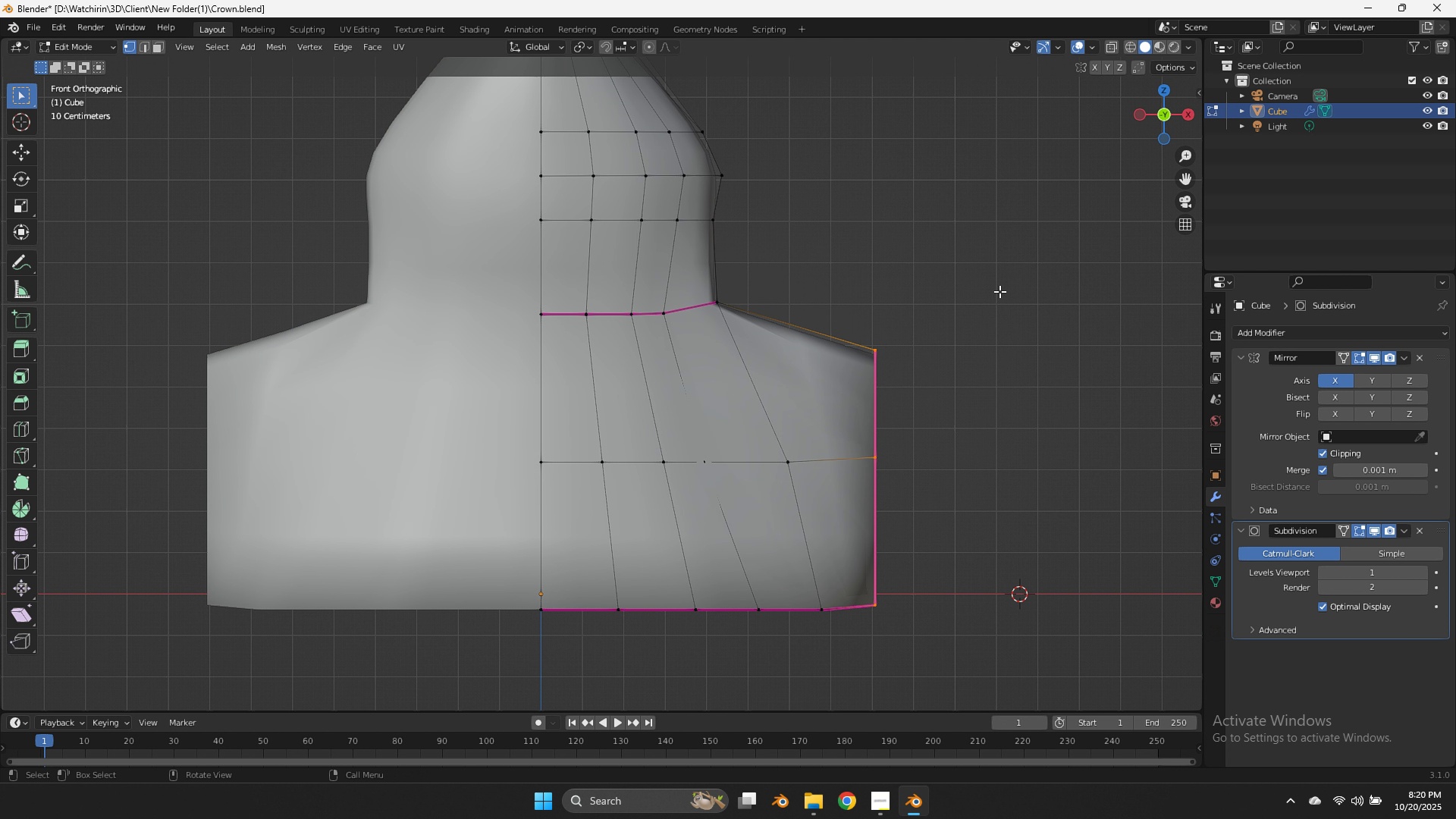 
key(Control+S)
 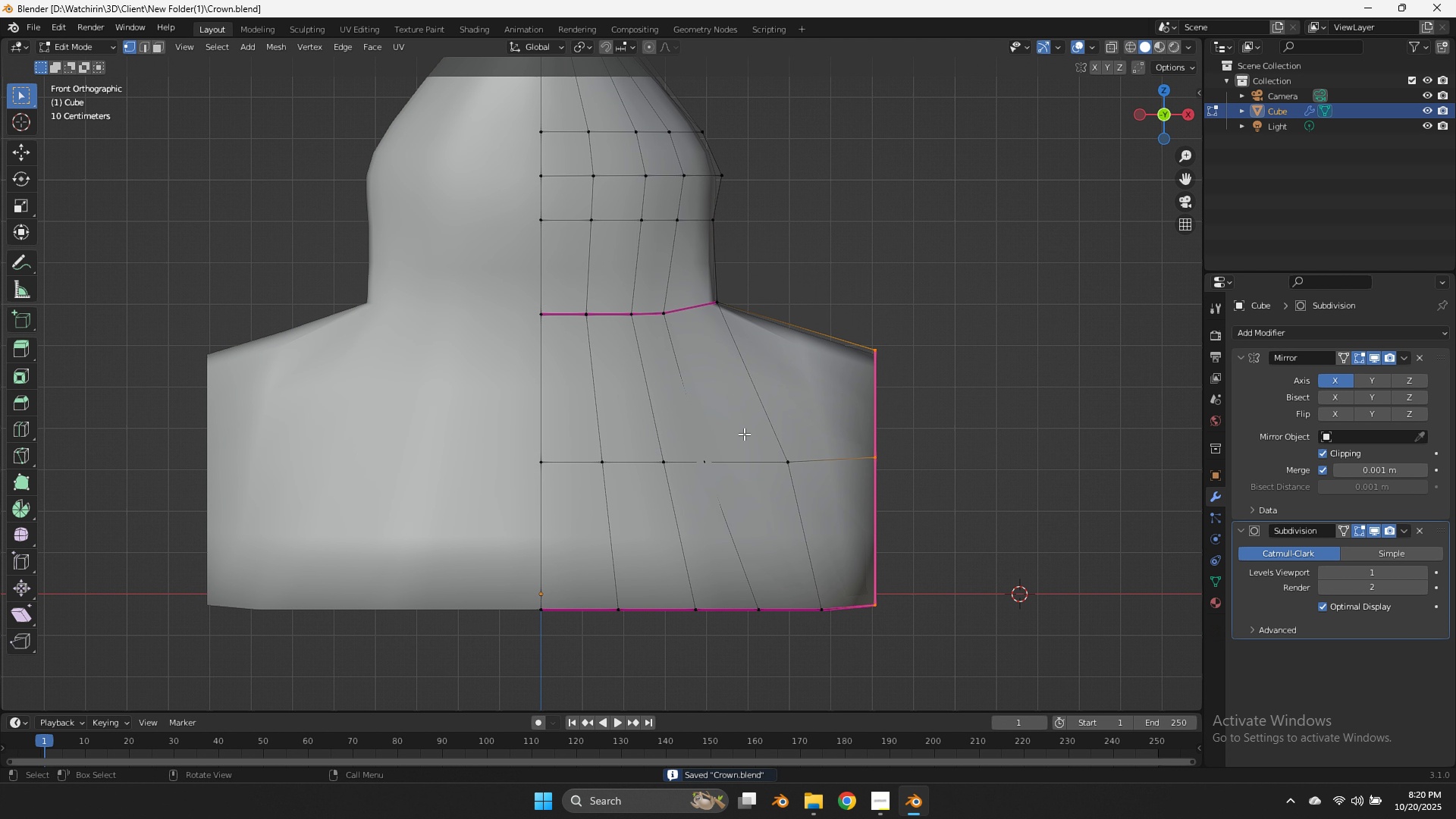 
type(zzg)
 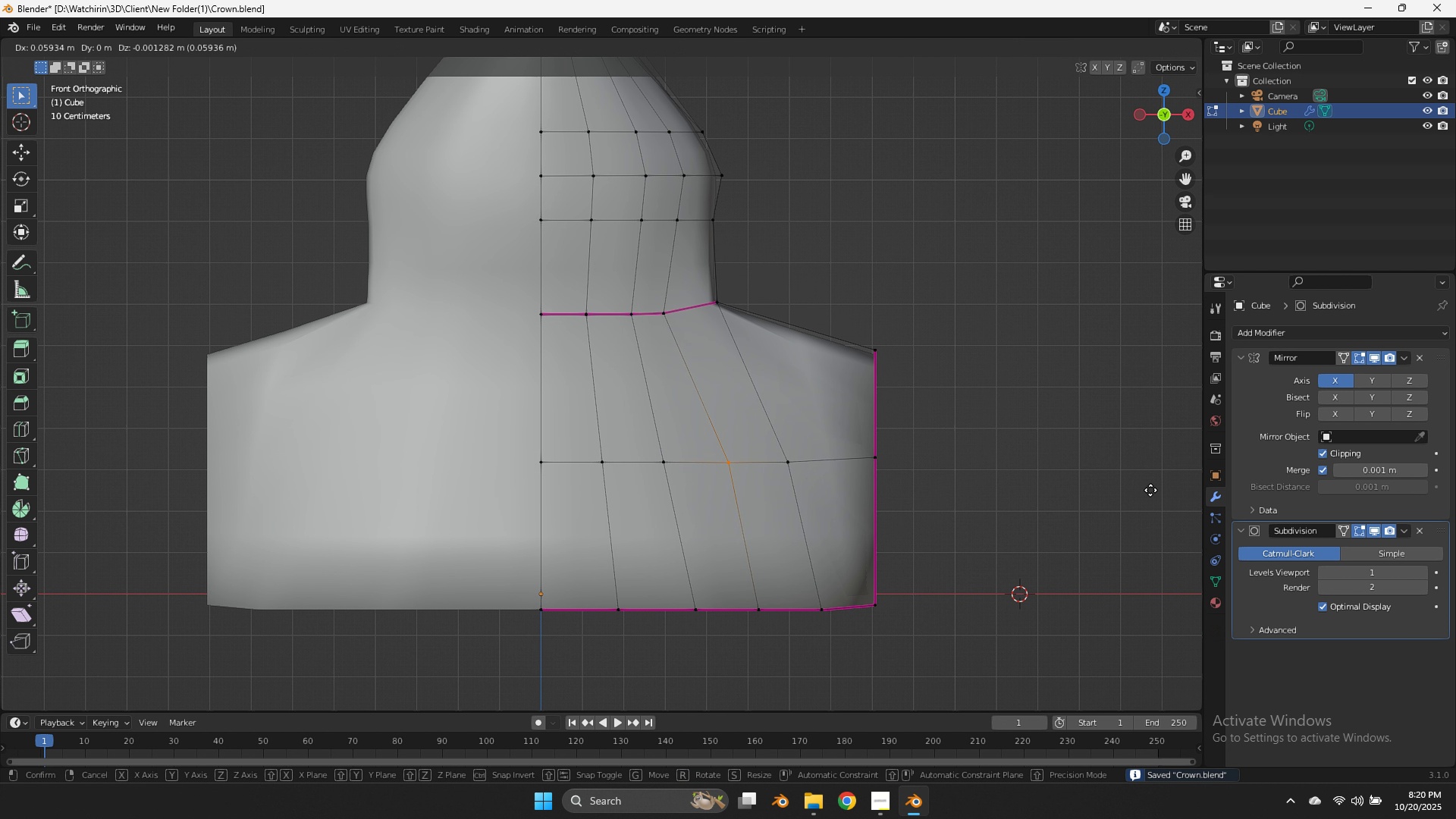 
left_click_drag(start_coordinate=[687, 436], to_coordinate=[727, 485])
 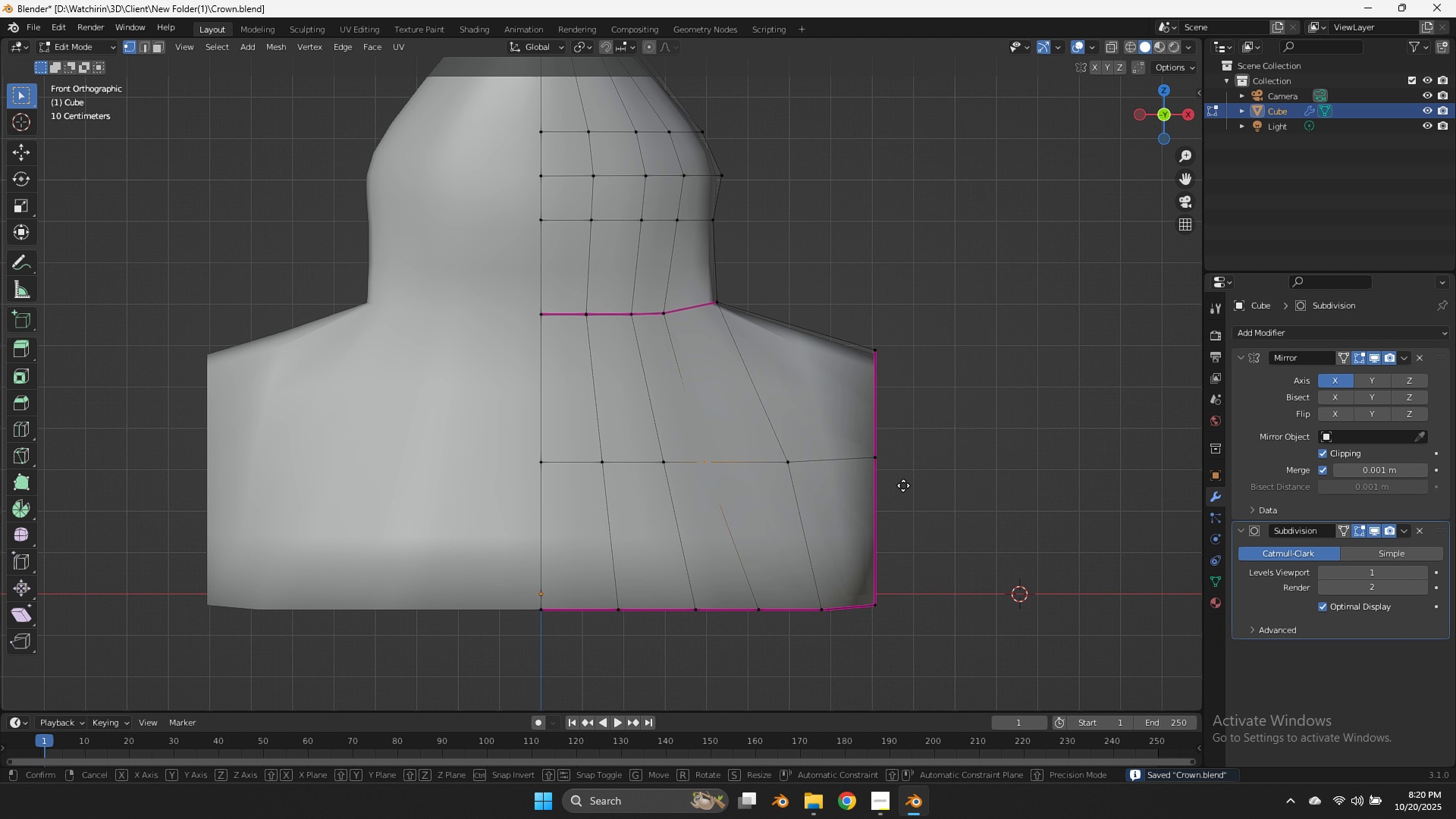 
hold_key(key=ShiftLeft, duration=1.06)
left_click([1153, 488])
 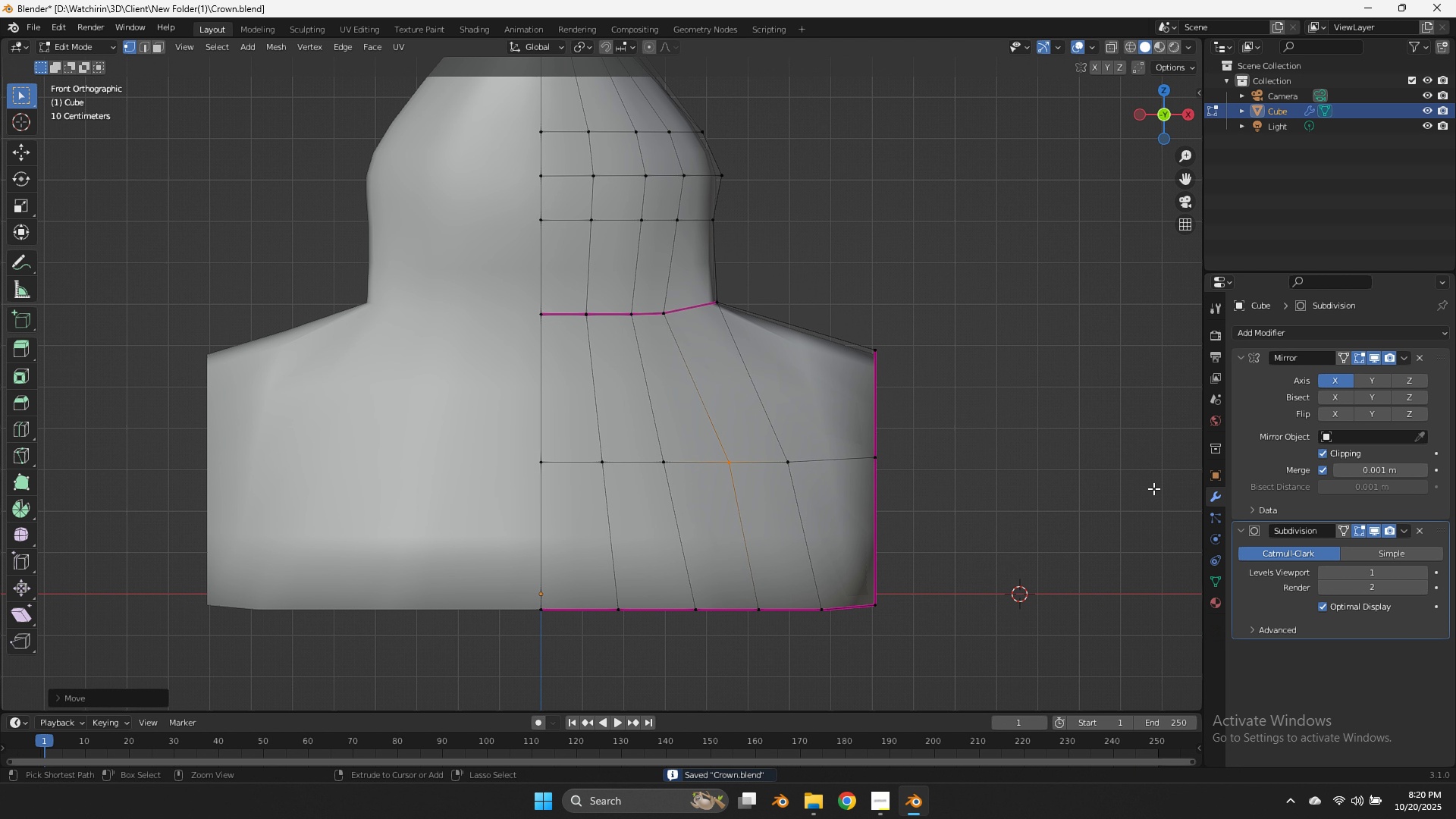 
key(Control+ControlLeft)
 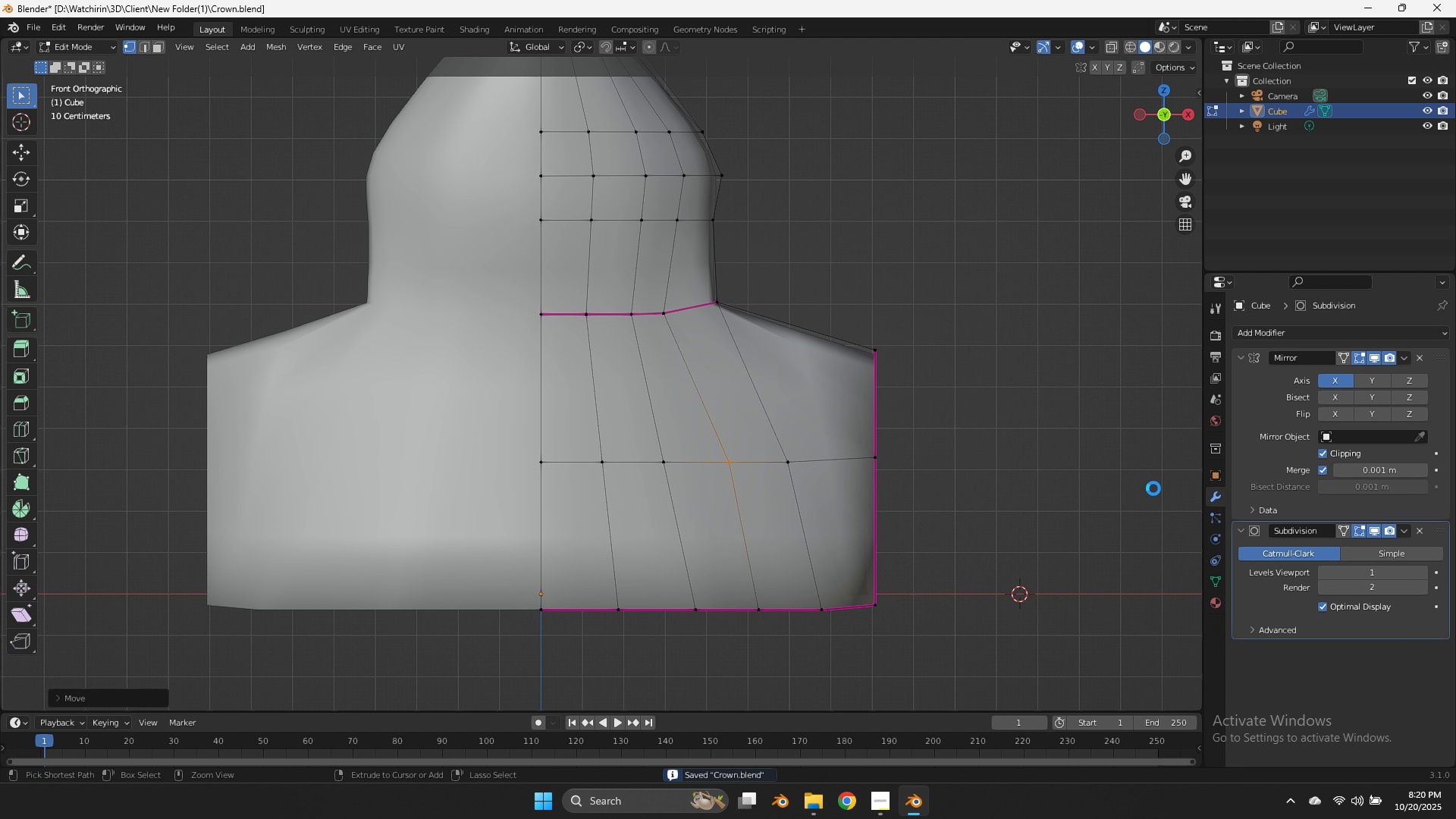 
key(Control+S)
 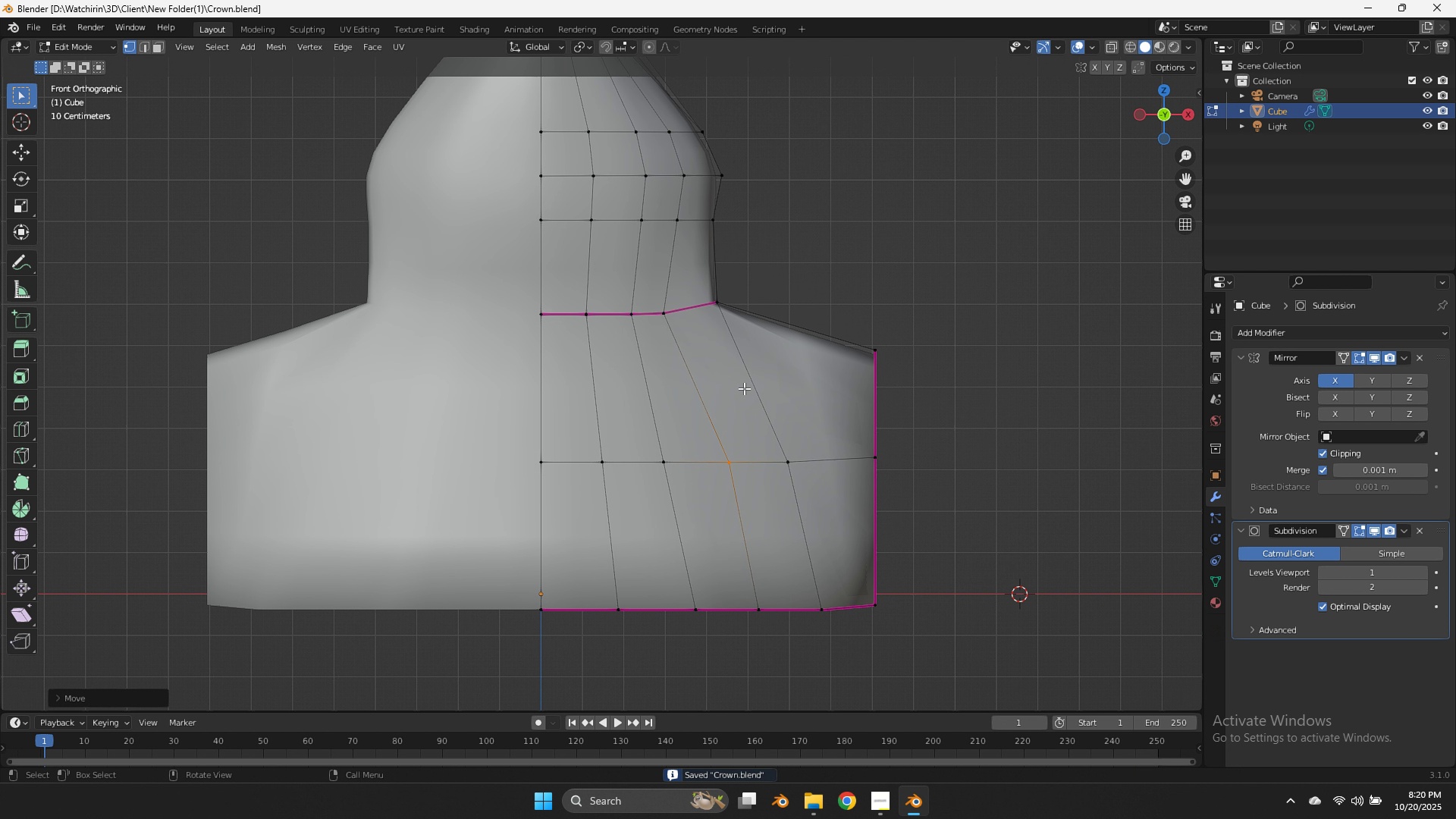 
key(Tab)
 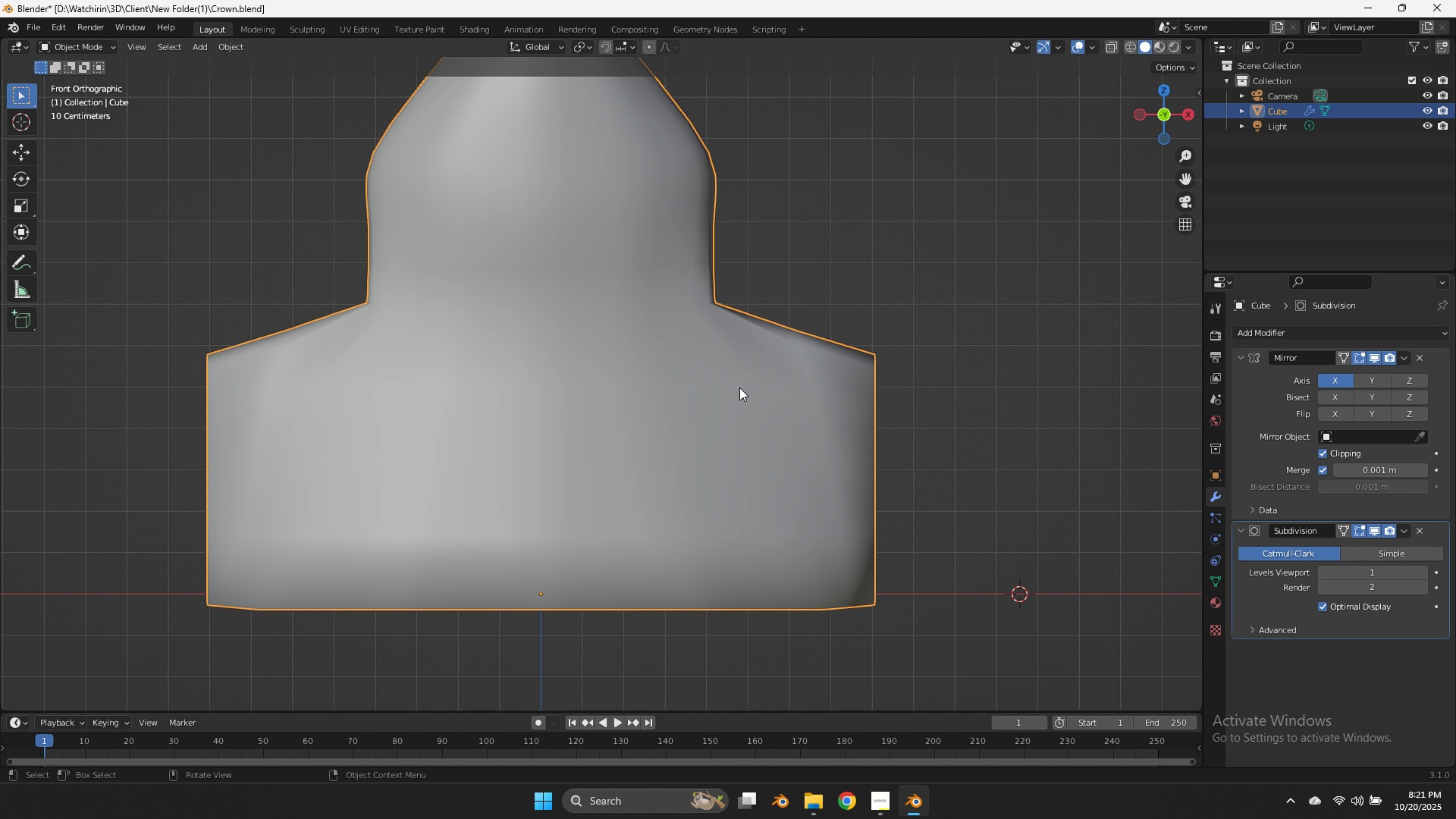 
wait(33.82)
 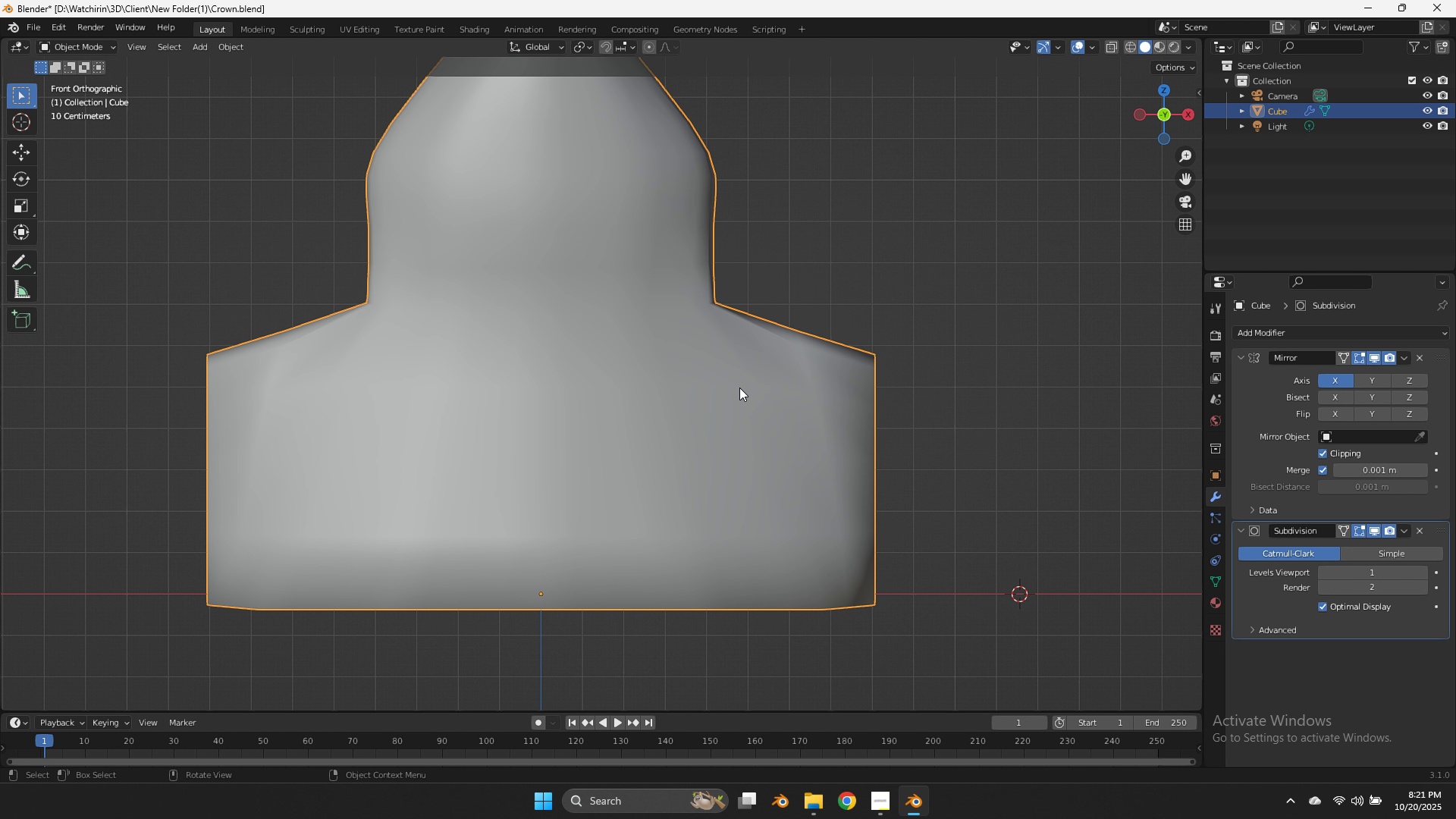 
key(Tab)
type(zE)
 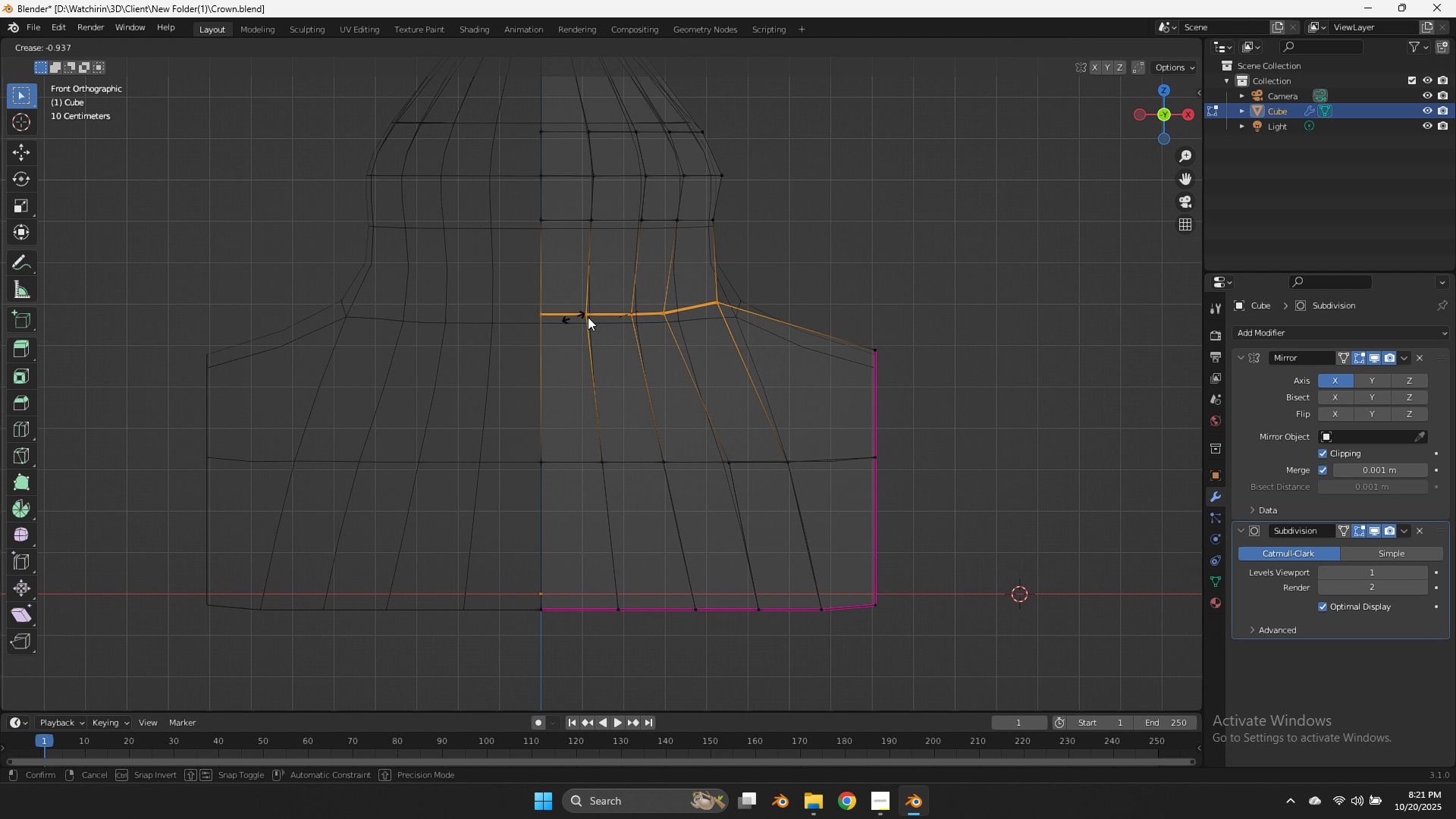 
left_click_drag(start_coordinate=[752, 283], to_coordinate=[498, 347])
 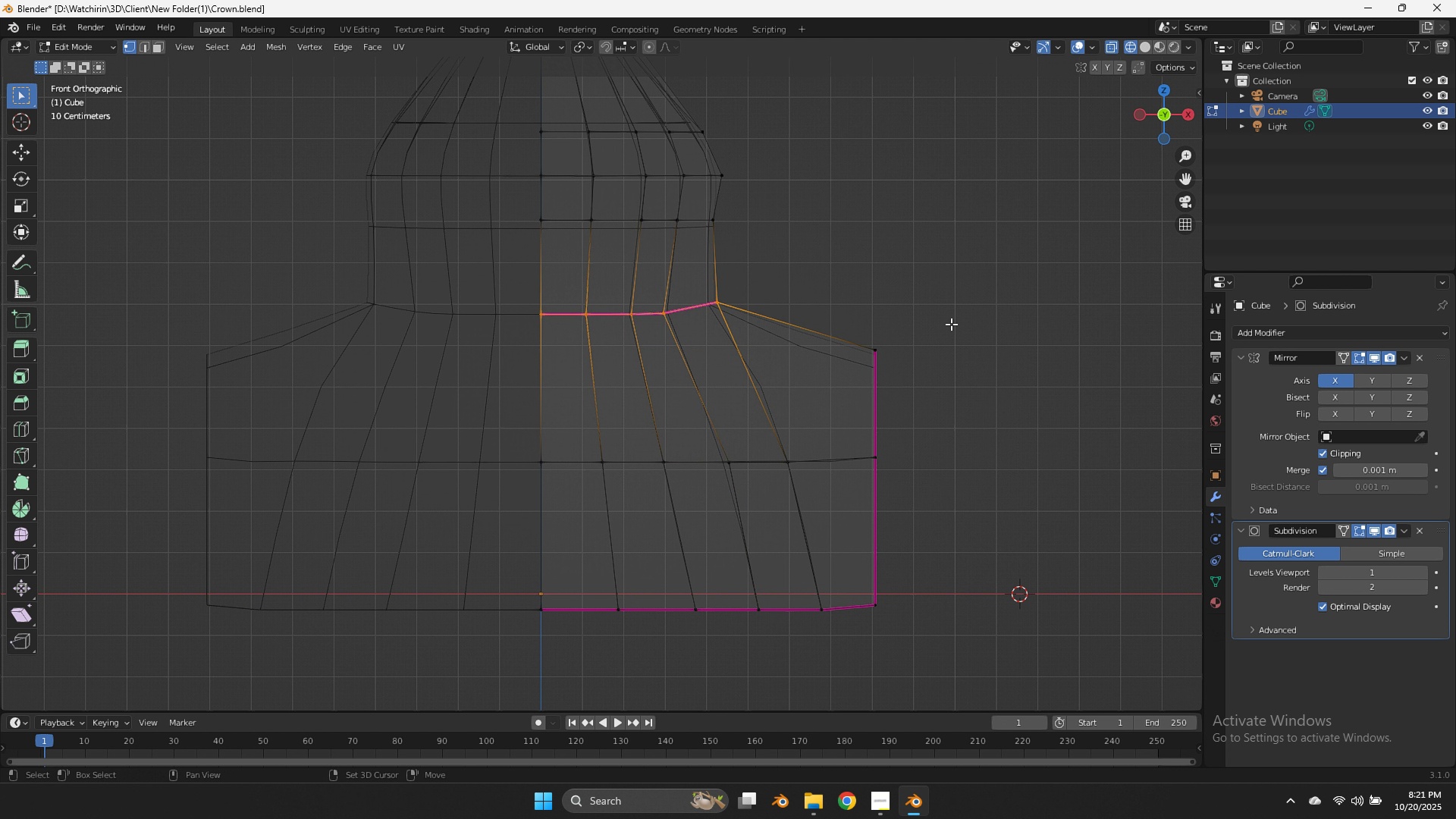 
left_click([608, 317])
 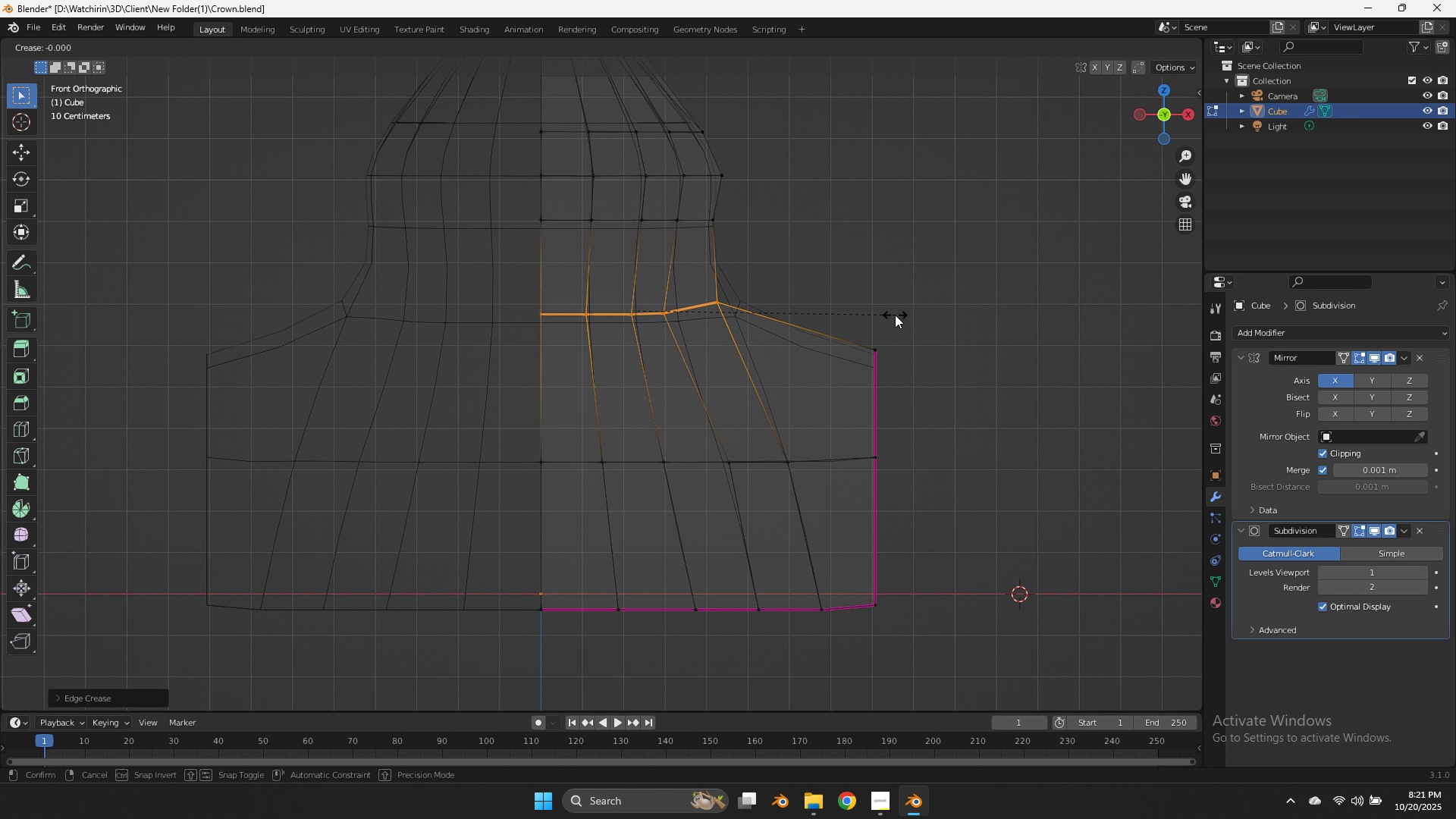 
key(Shift+E)
 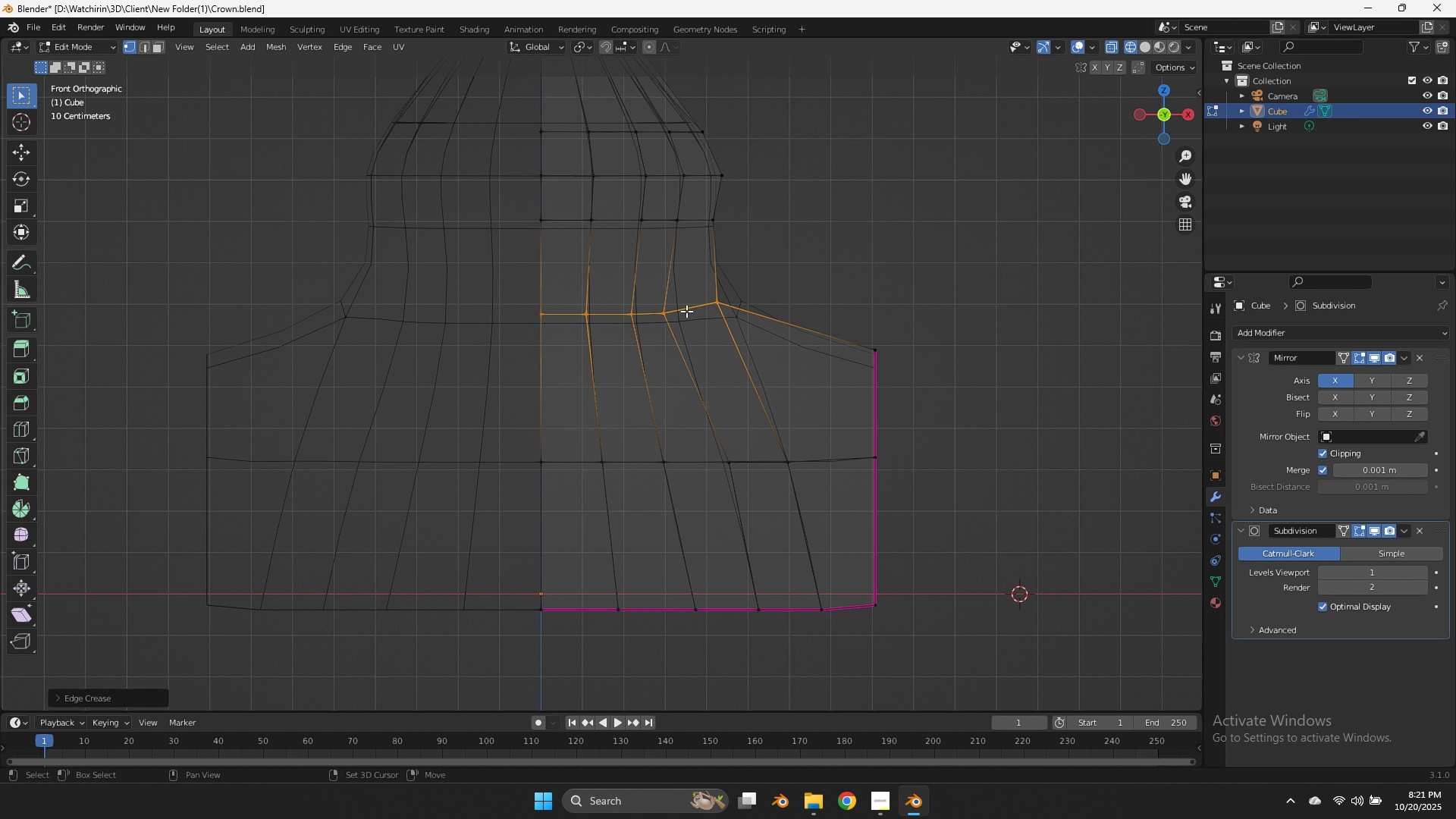 
left_click([686, 311])
 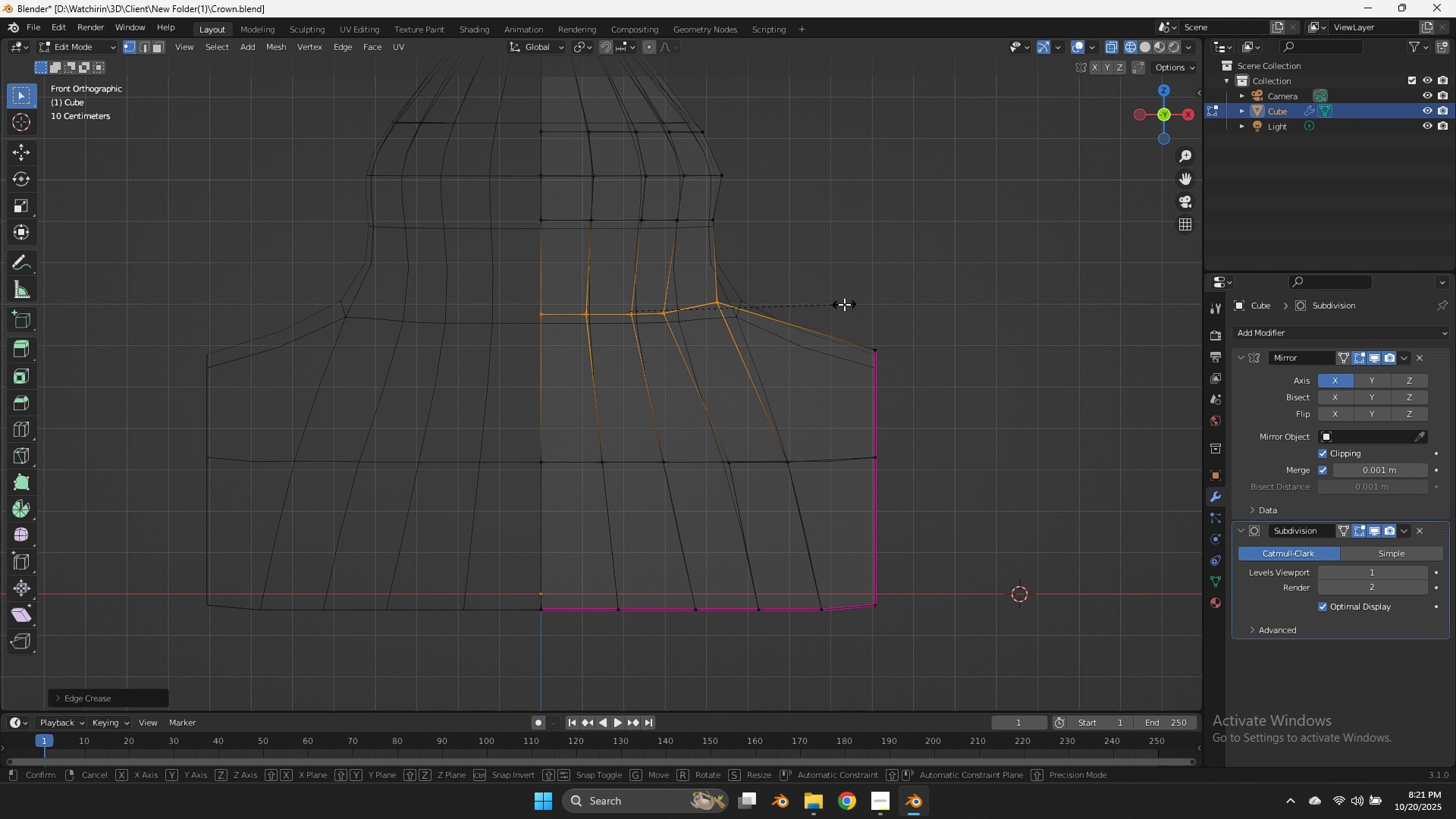 
type(sx)
 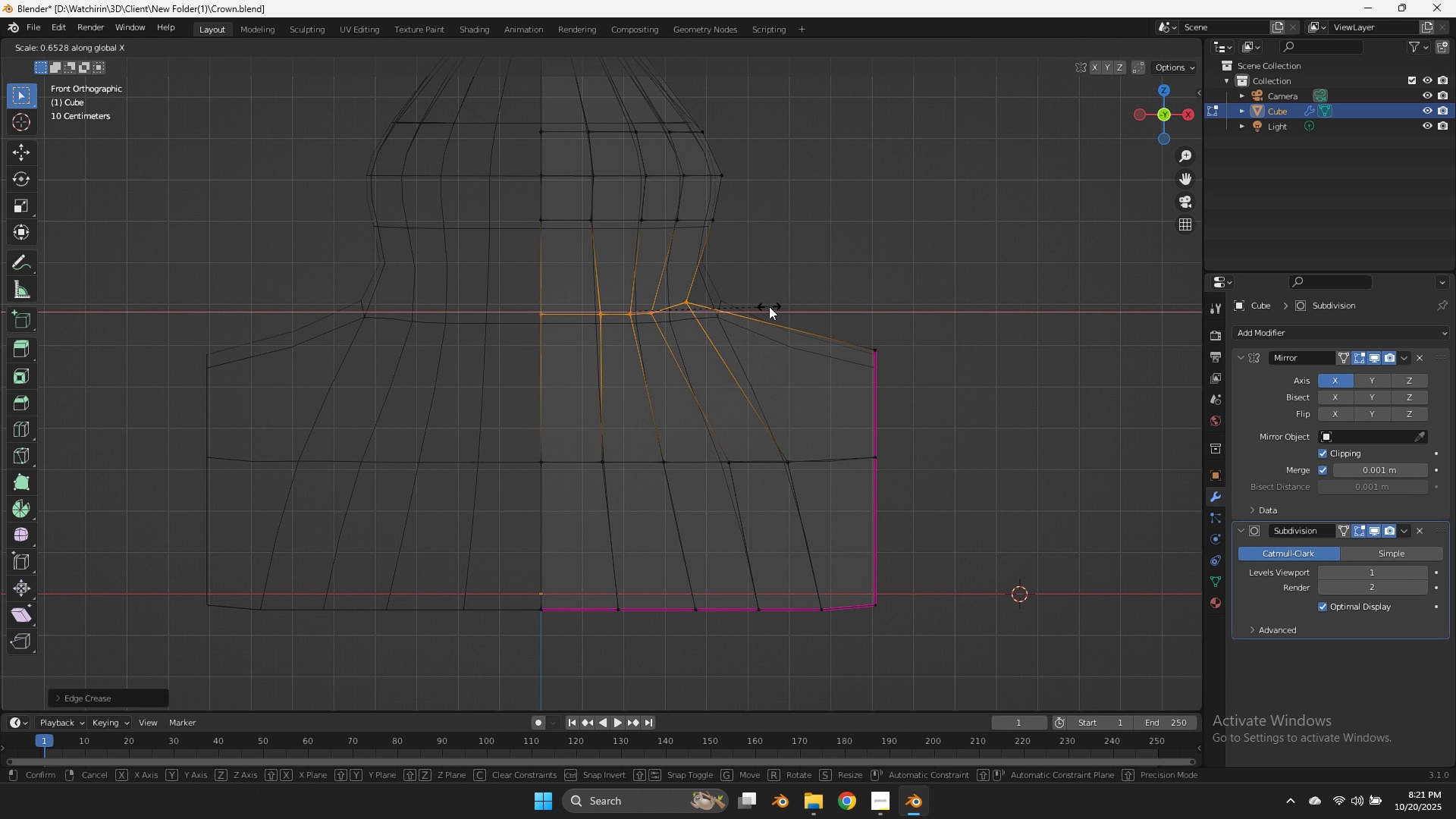 
left_click([769, 306])
 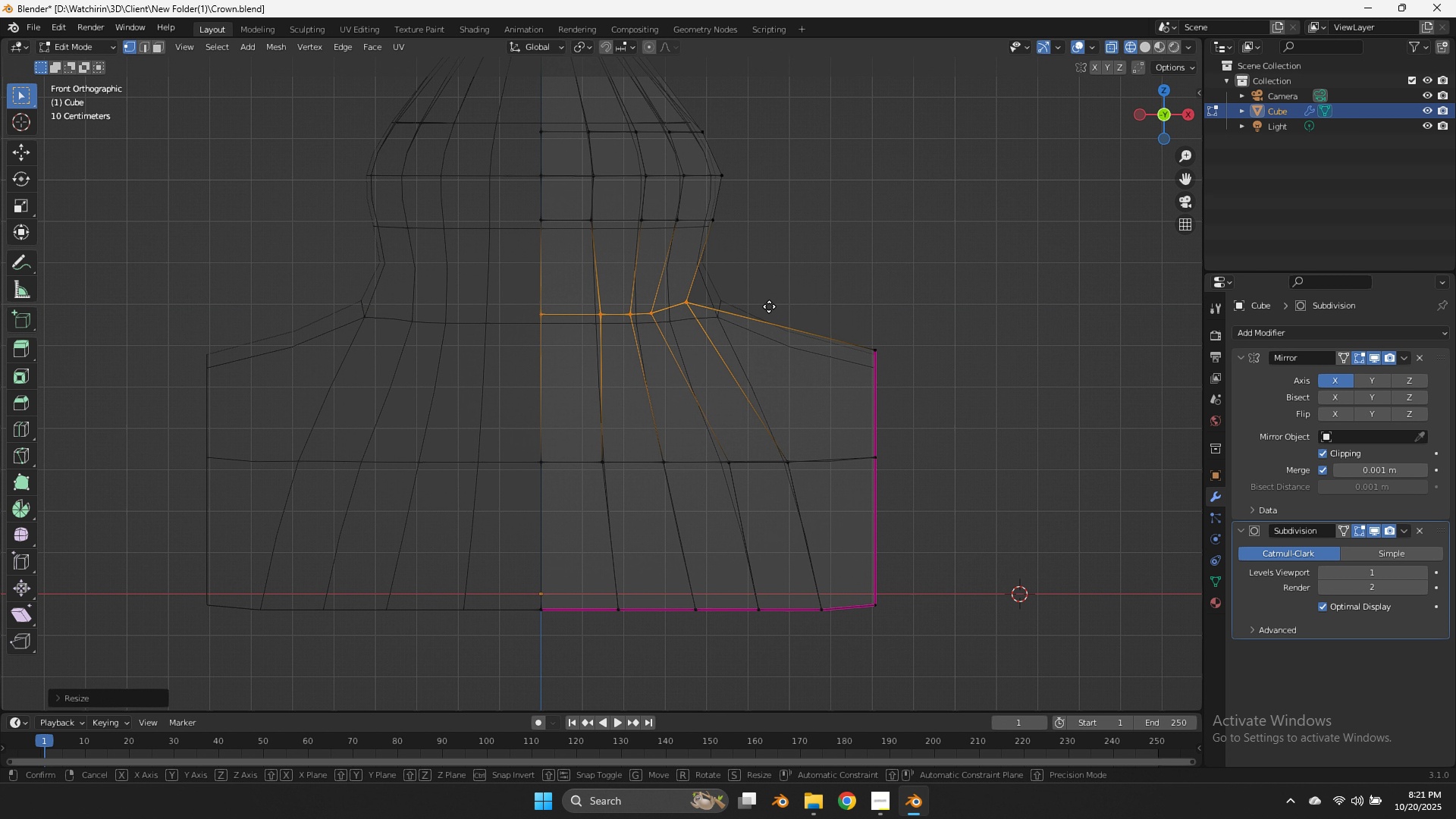 
type(gz)
 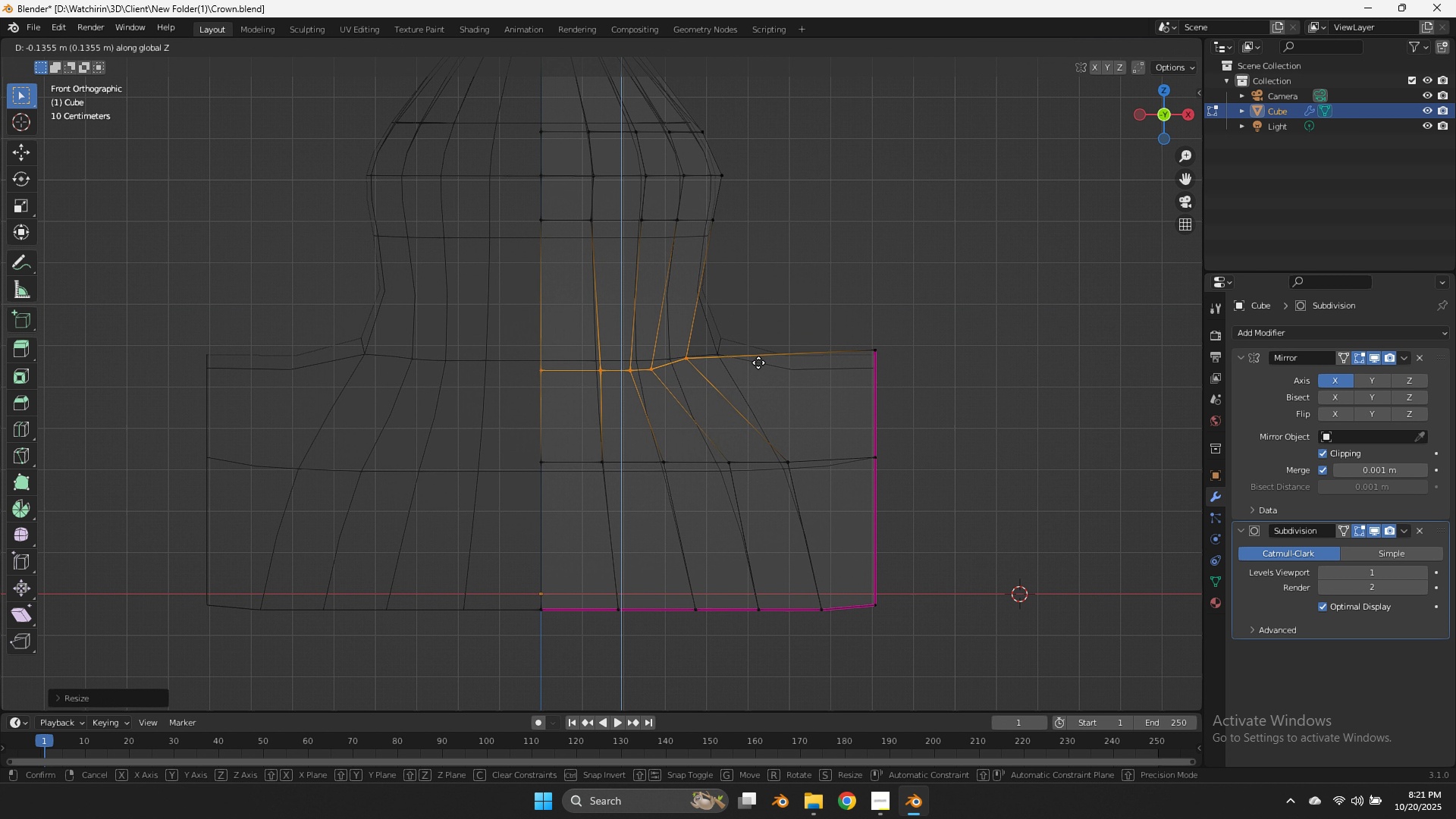 
left_click([757, 366])
 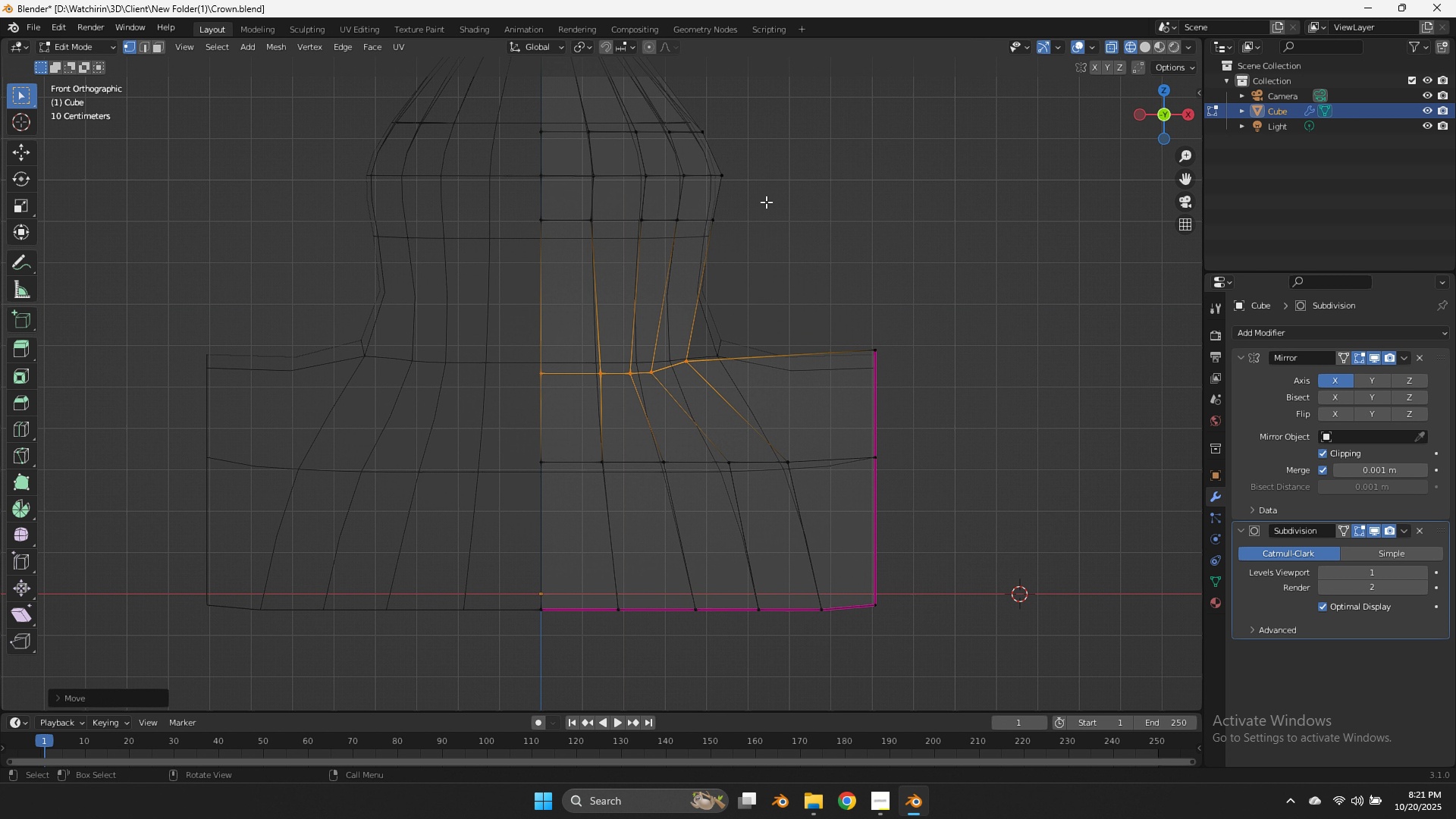 
left_click_drag(start_coordinate=[766, 202], to_coordinate=[480, 259])
 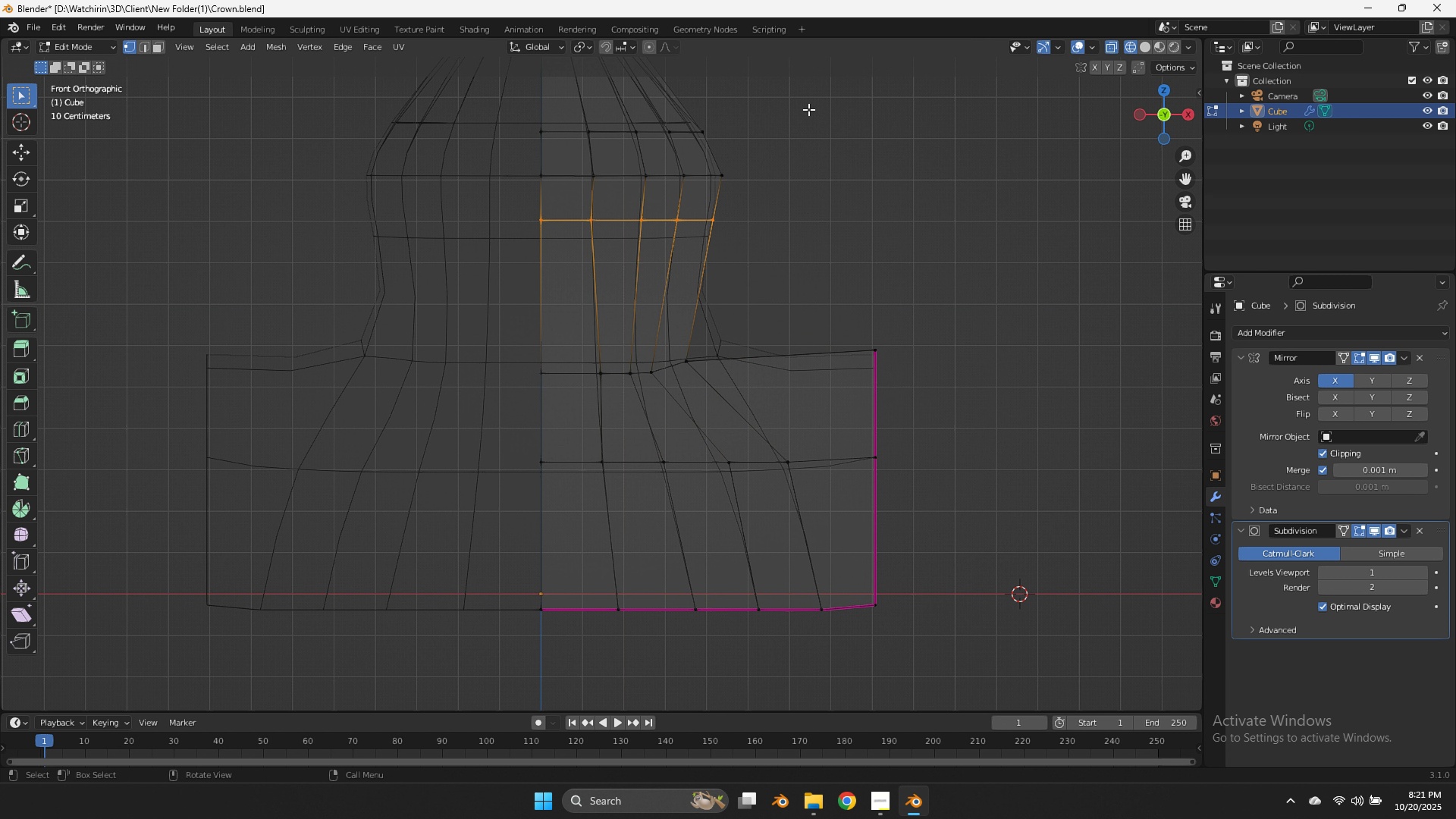 
left_click_drag(start_coordinate=[808, 109], to_coordinate=[451, 247])
 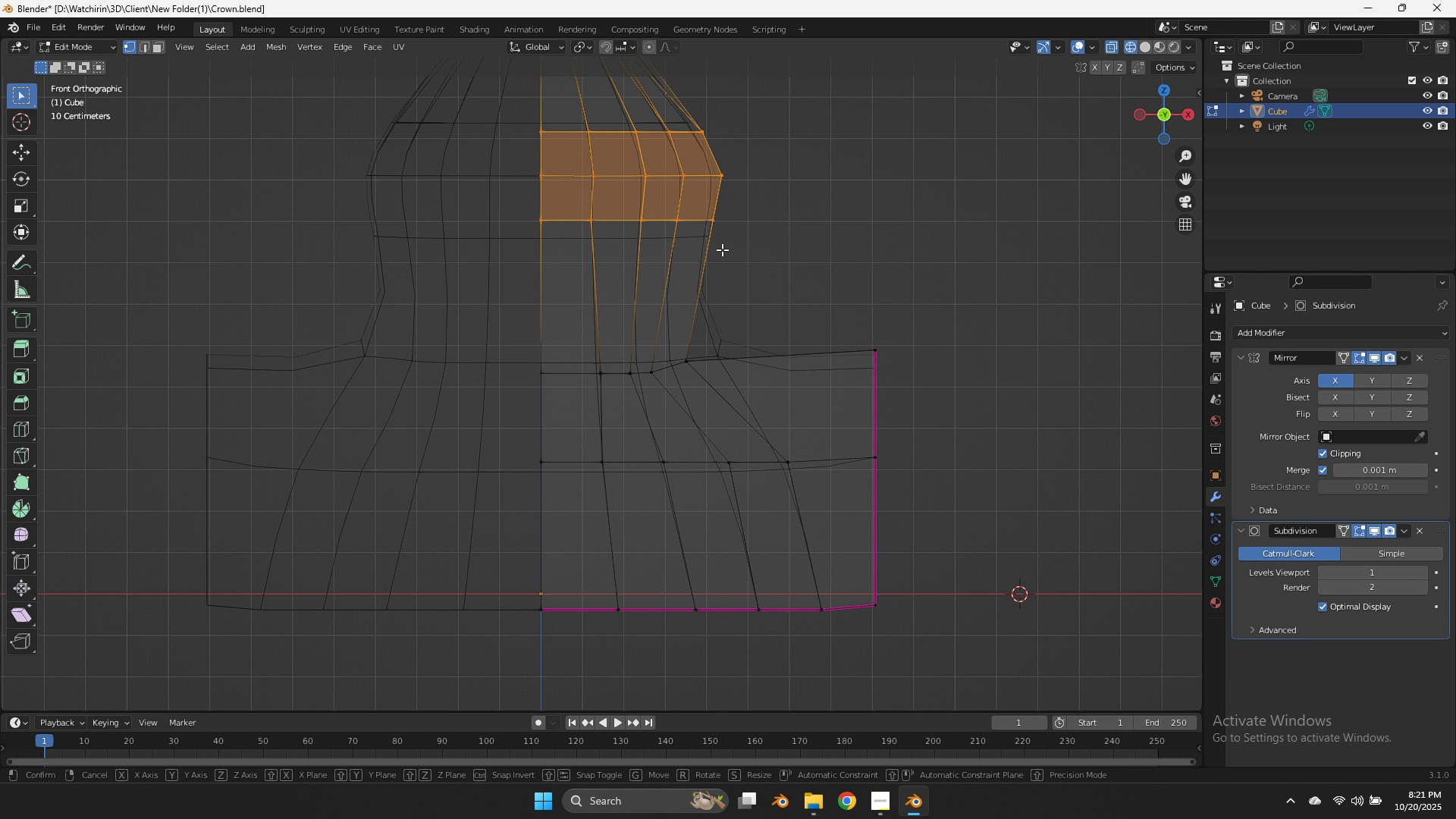 
type(gxzzsx)
 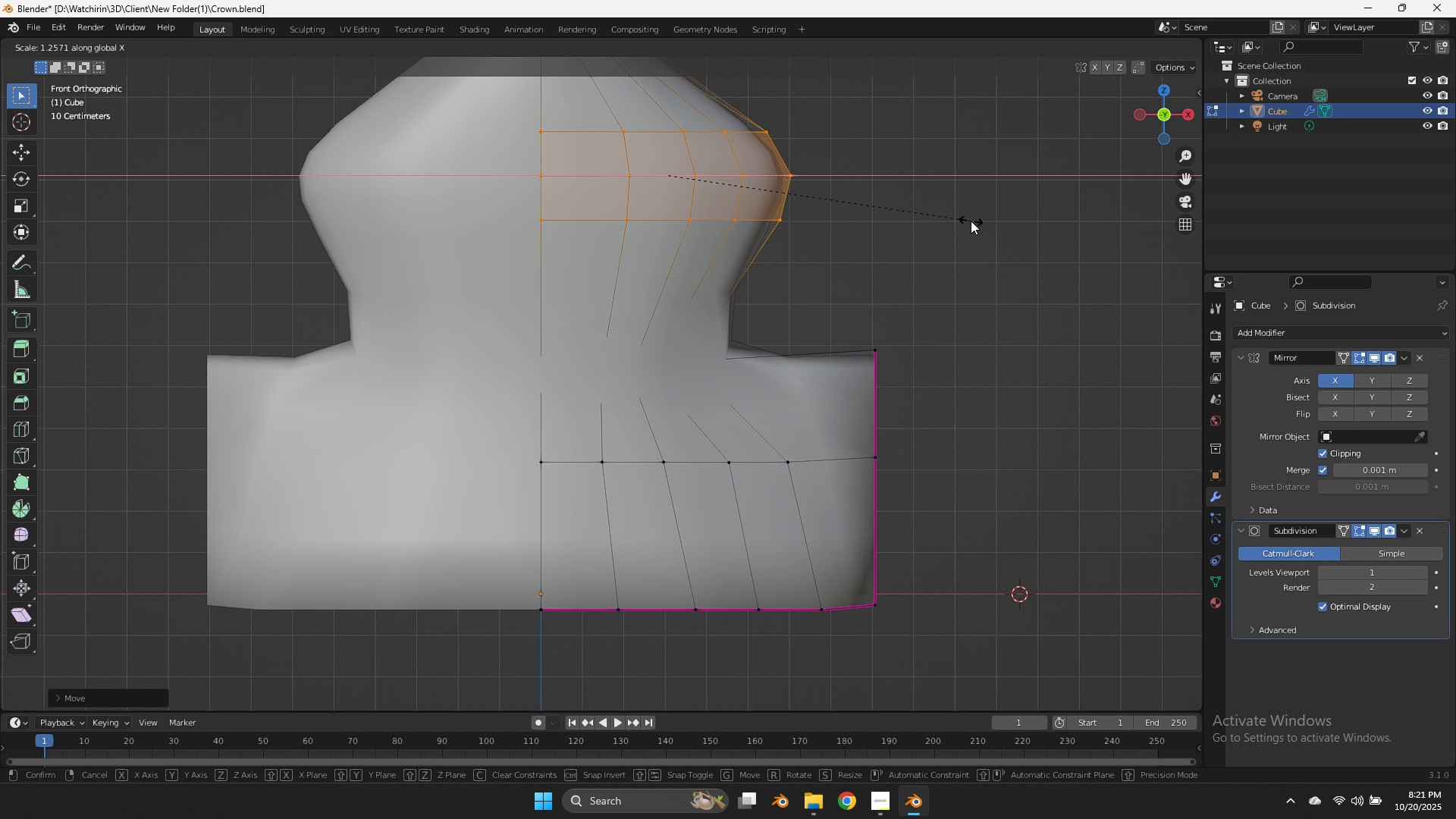 
left_click([971, 221])
 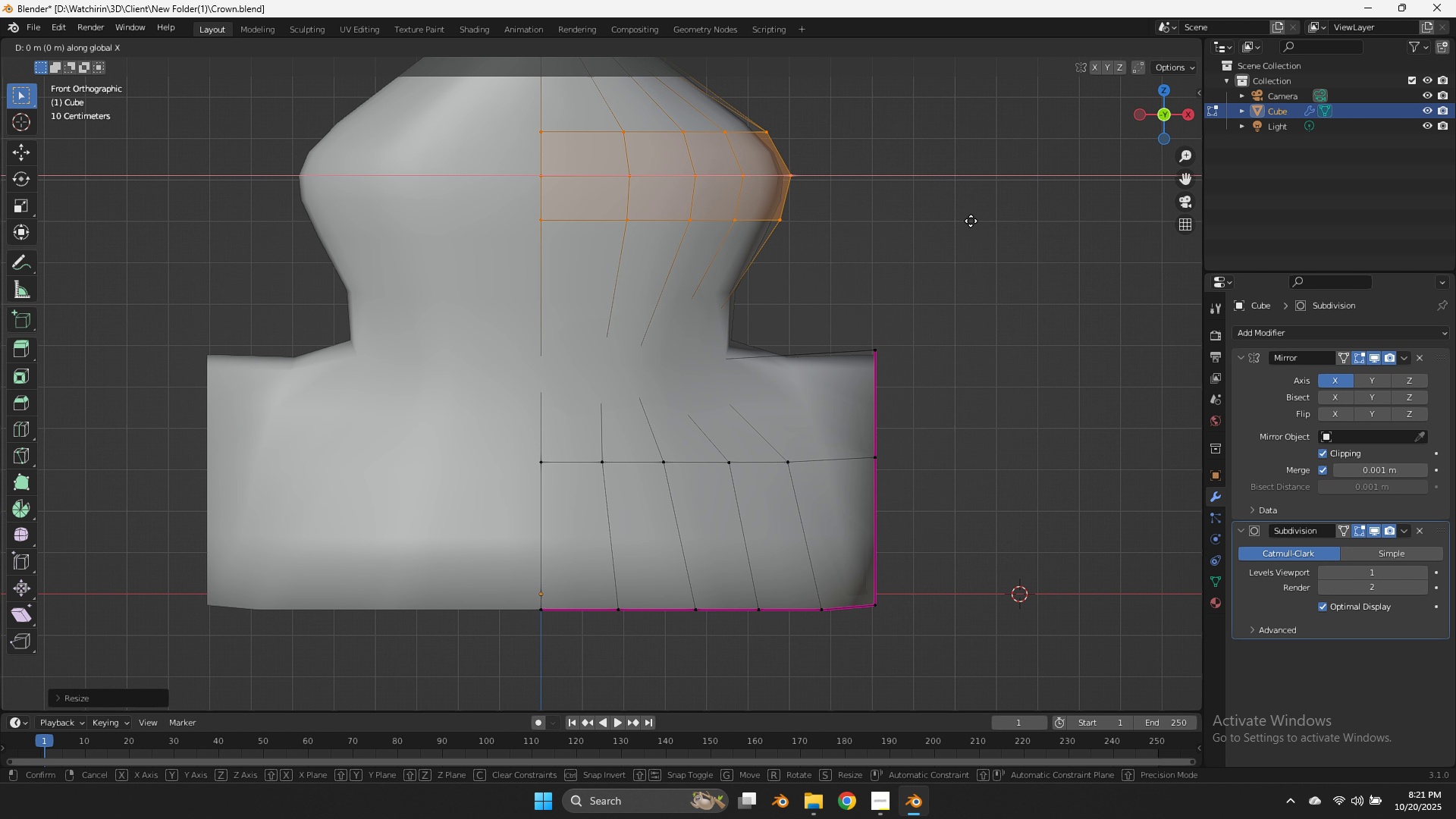 
type(gxz)
 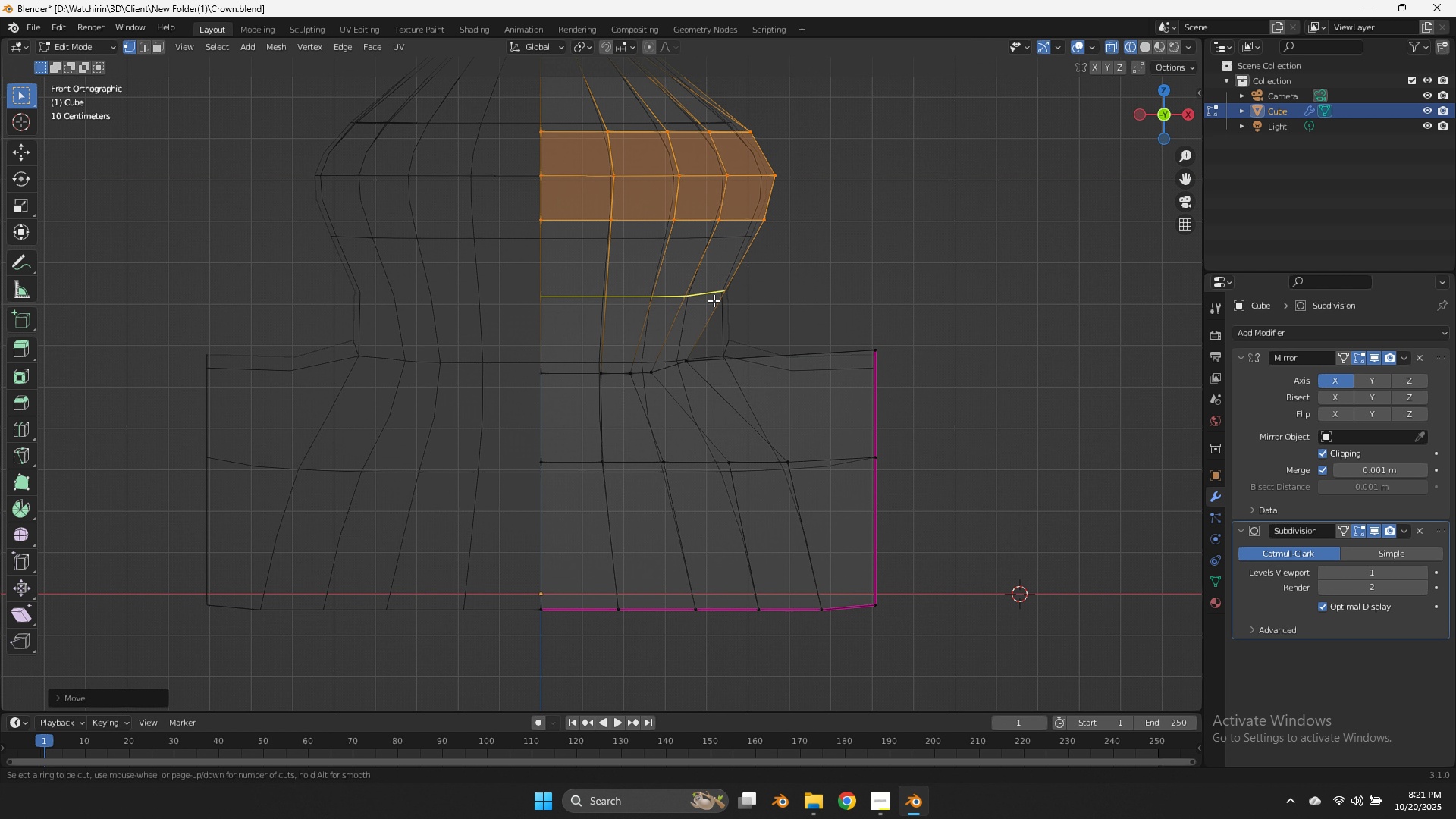 
key(Control+R)
 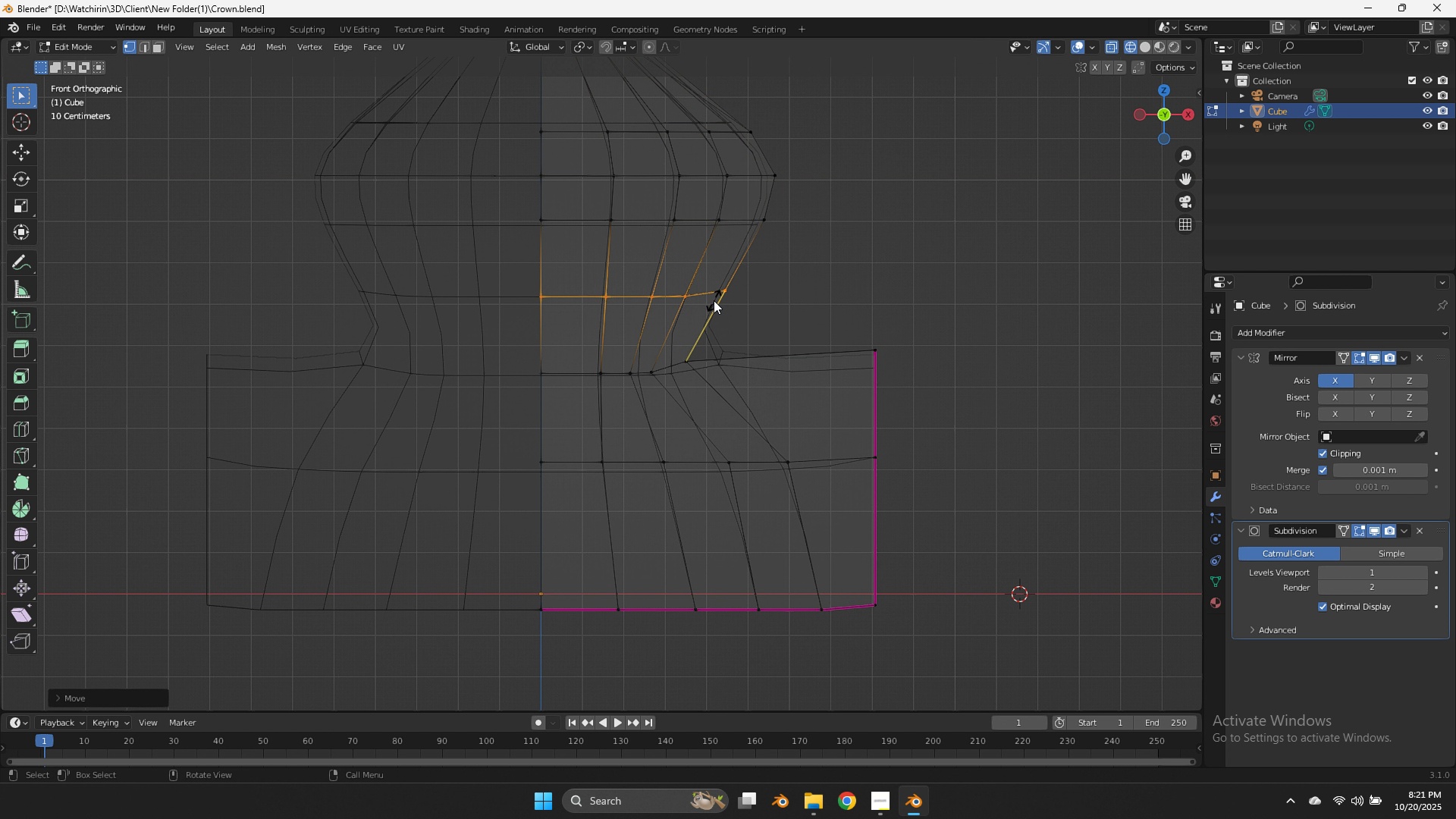 
left_click([714, 300])
 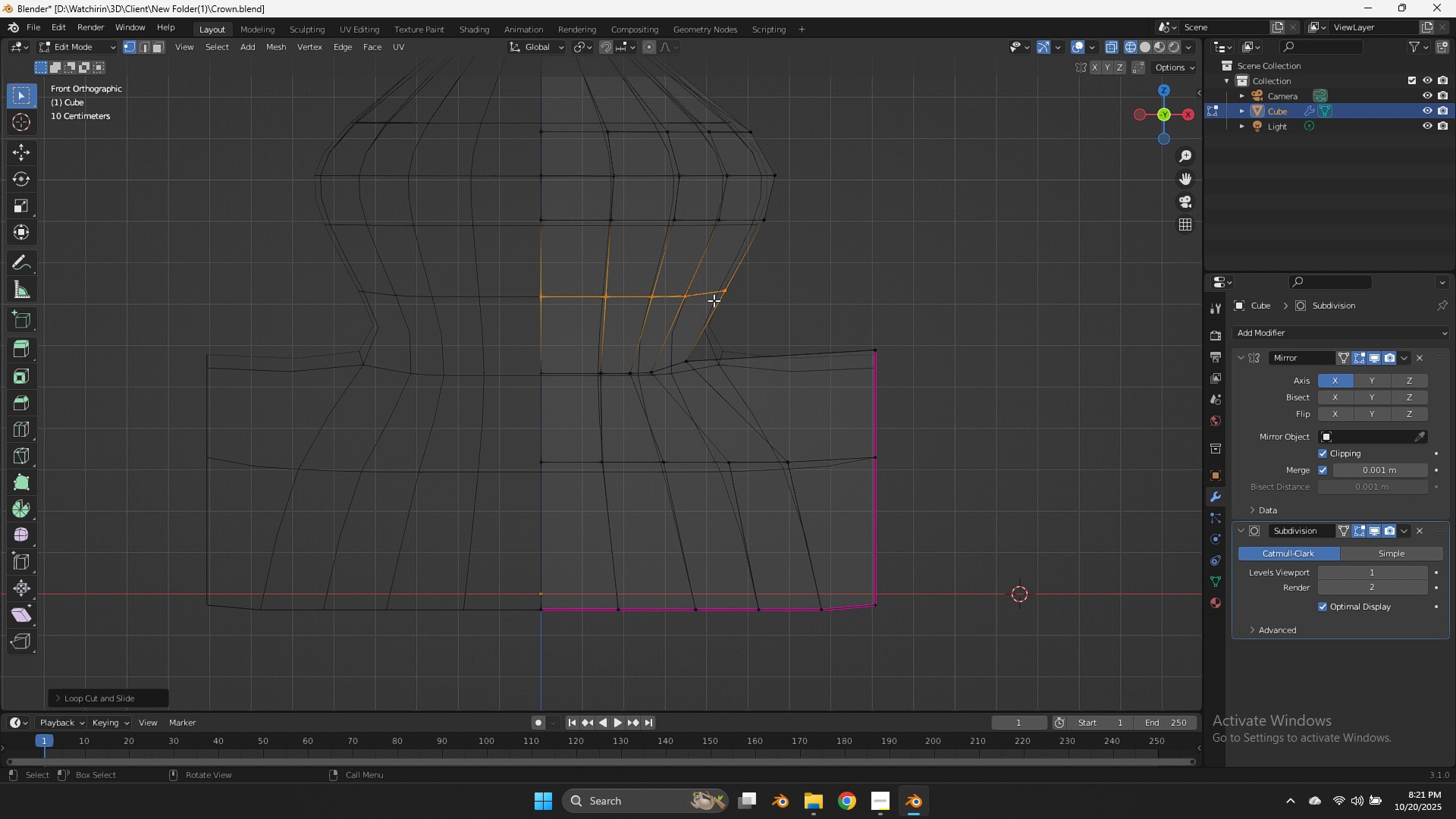 
right_click([714, 300])
 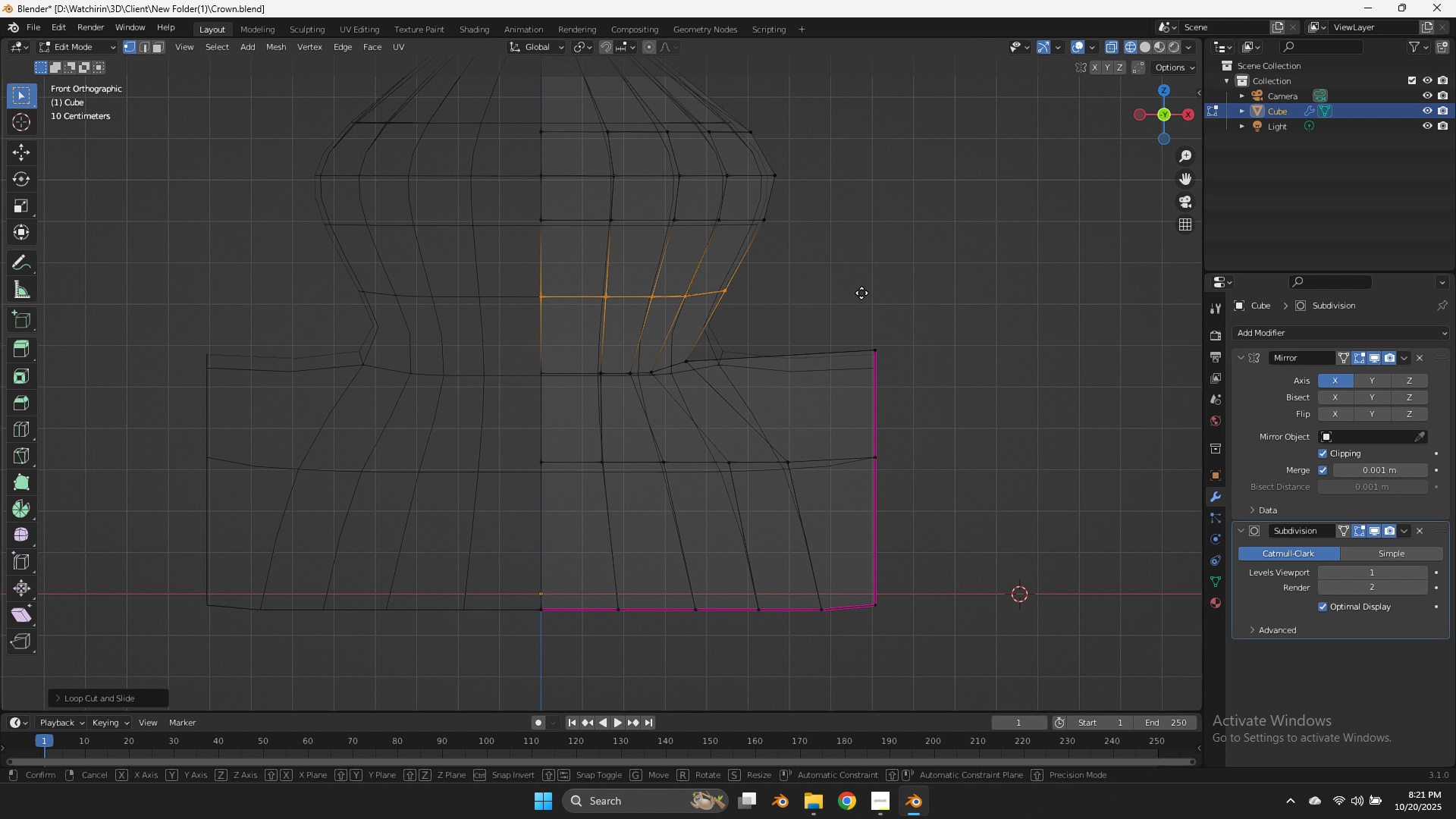 
type(gx)
 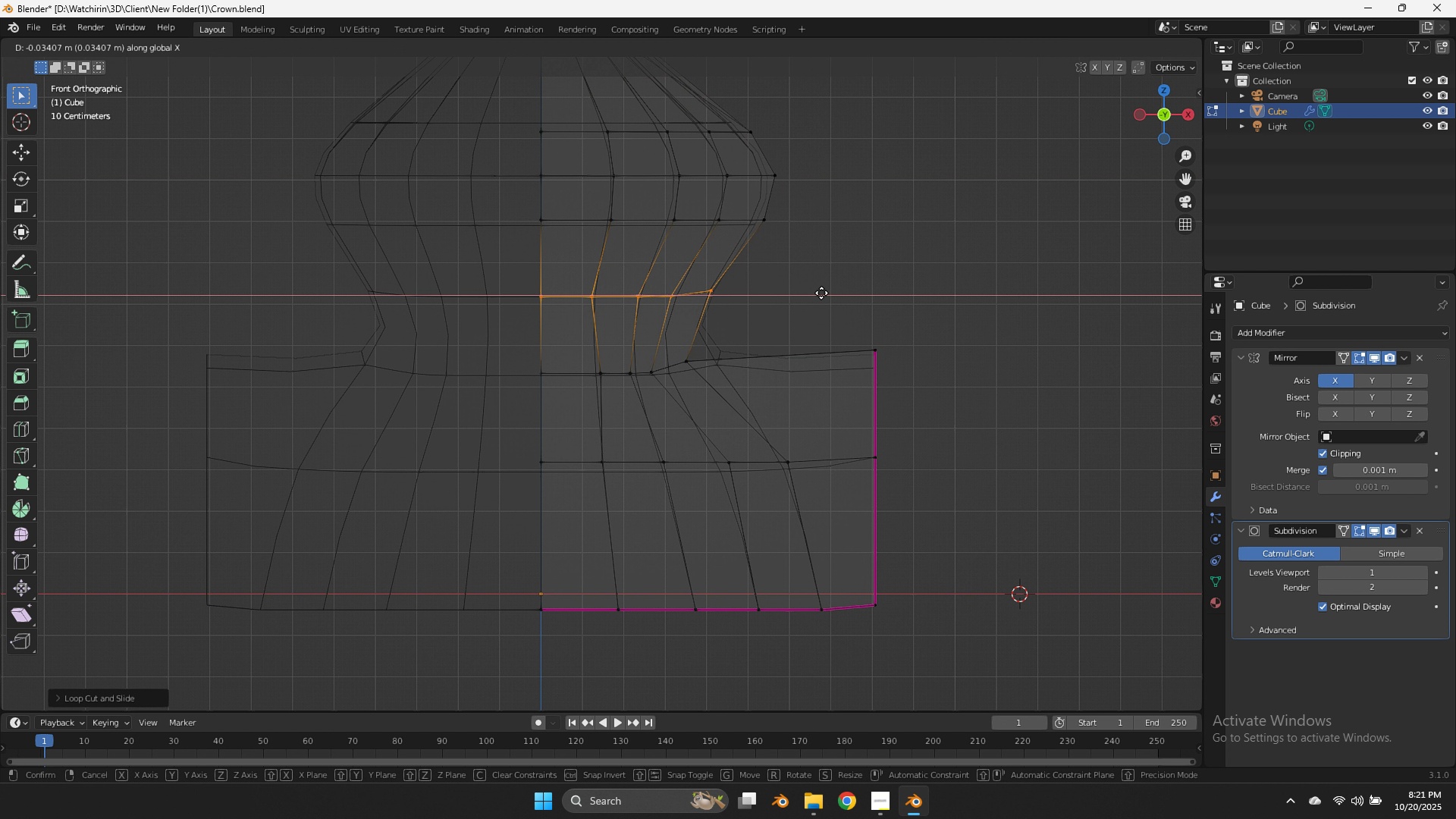 
hold_key(key=ShiftLeft, duration=1.62)
left_click([721, 291])
 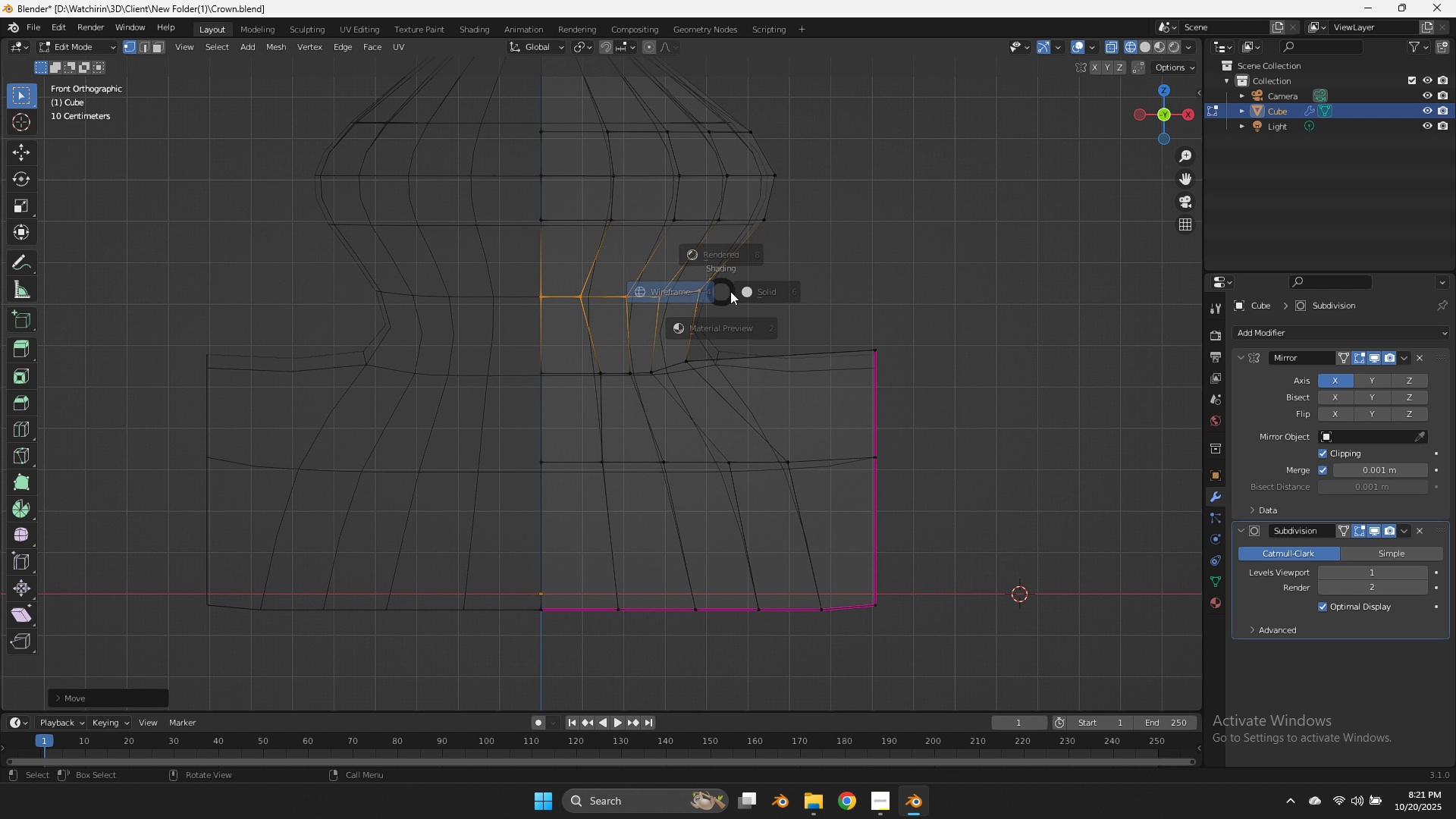 
key(Z)
 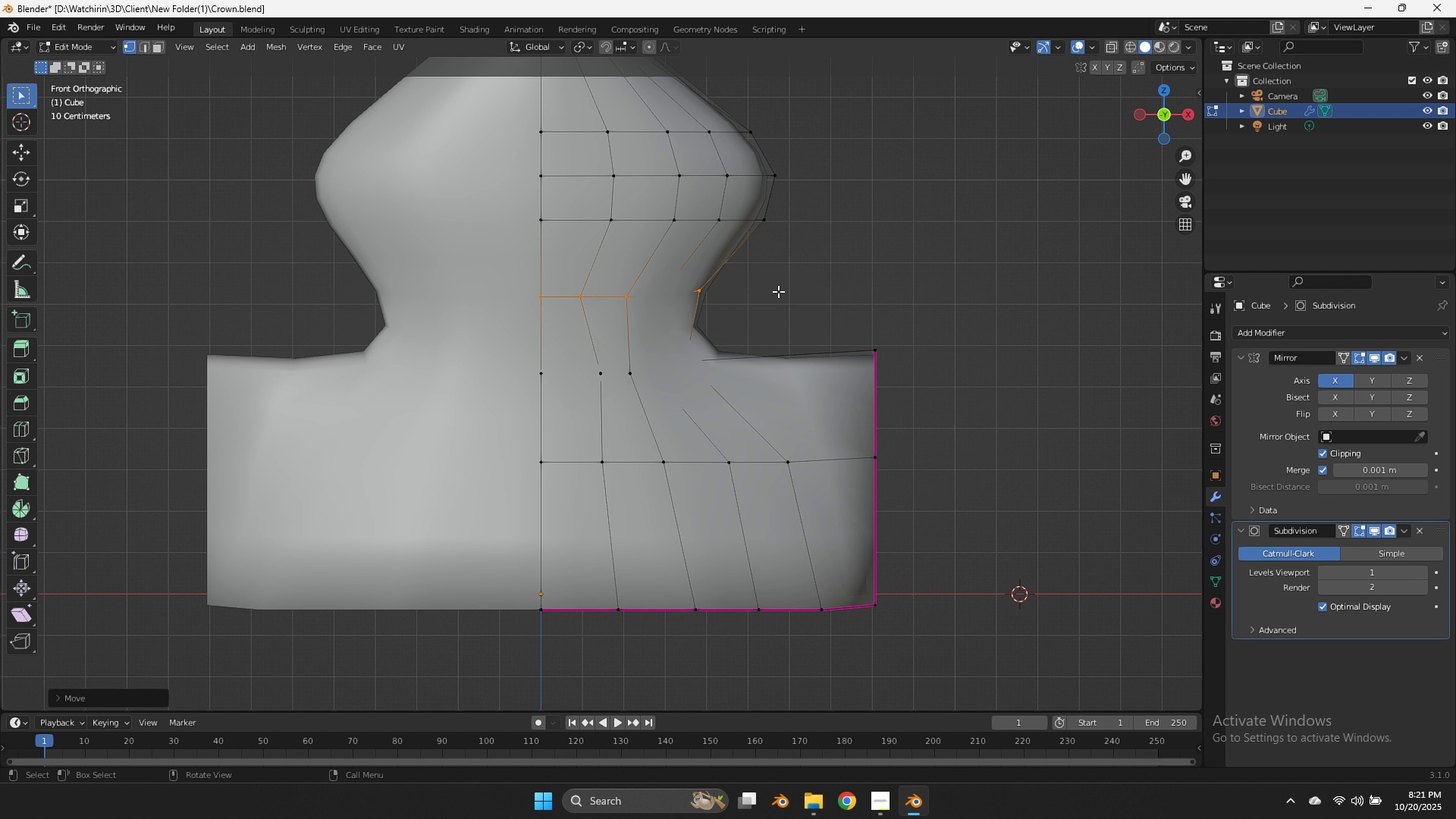 
key(Tab)
 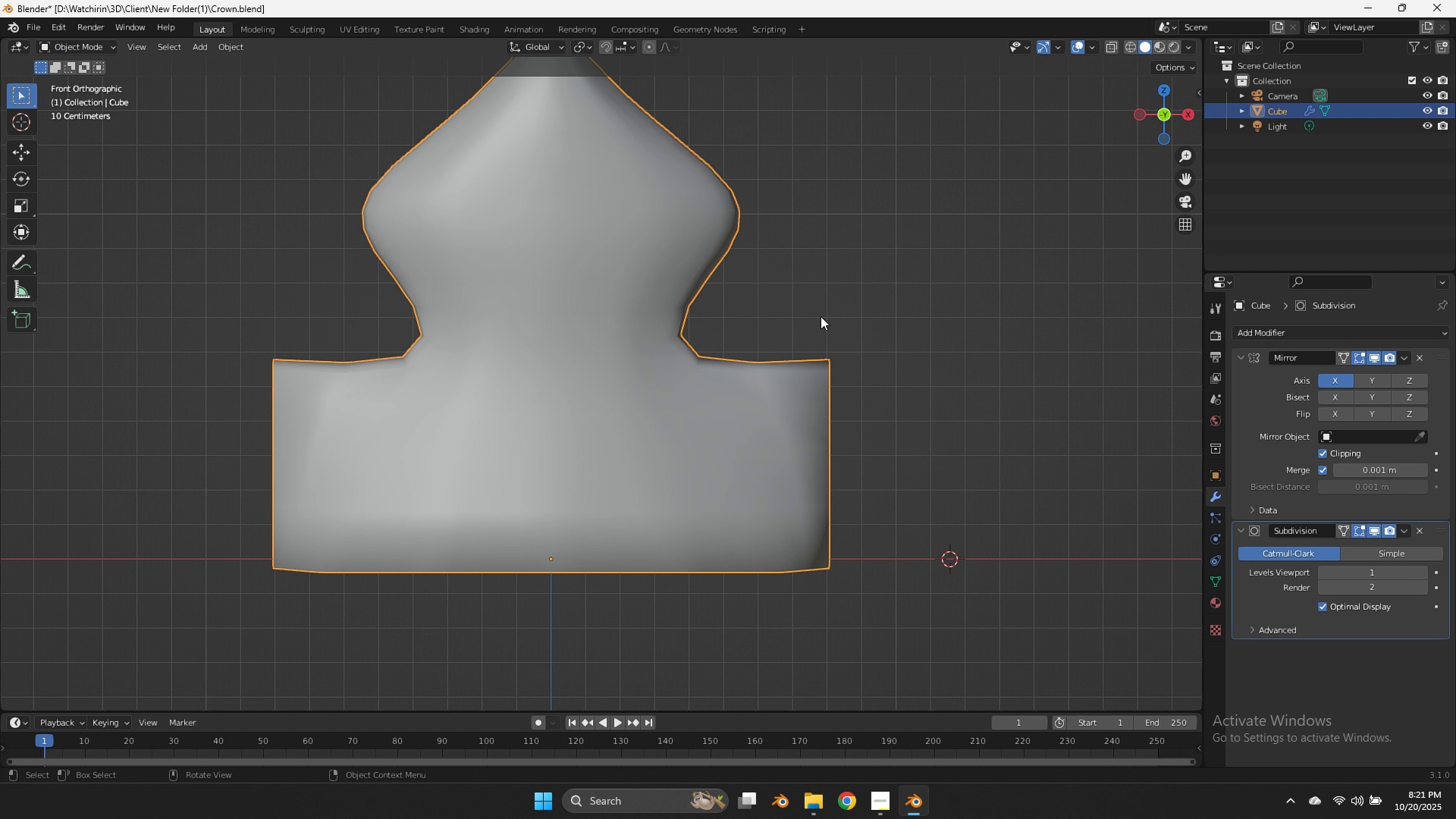 
scroll: coordinate [821, 316], scroll_direction: down, amount: 6.0
 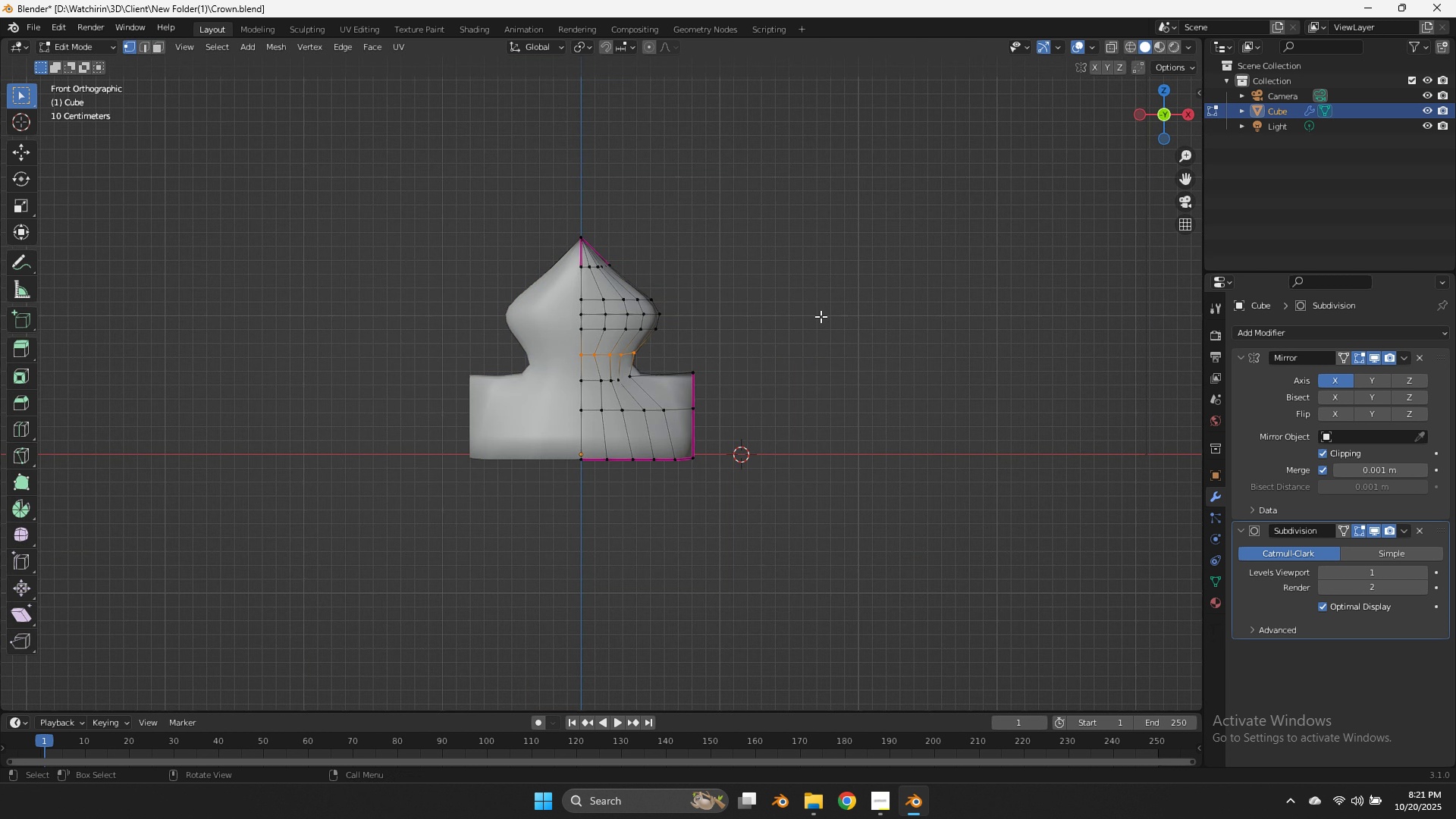 
key(Tab)
 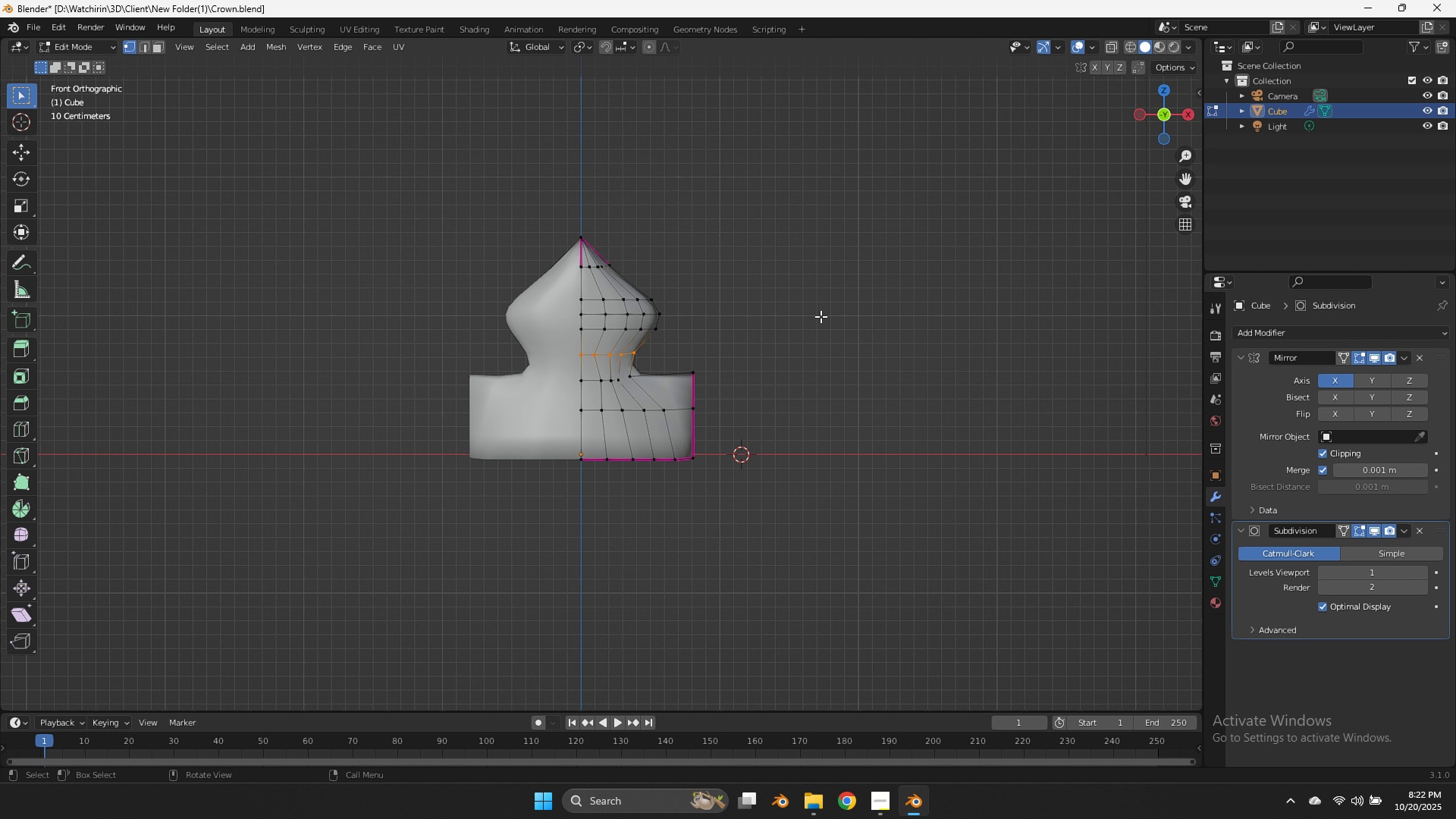 
key(Tab)
 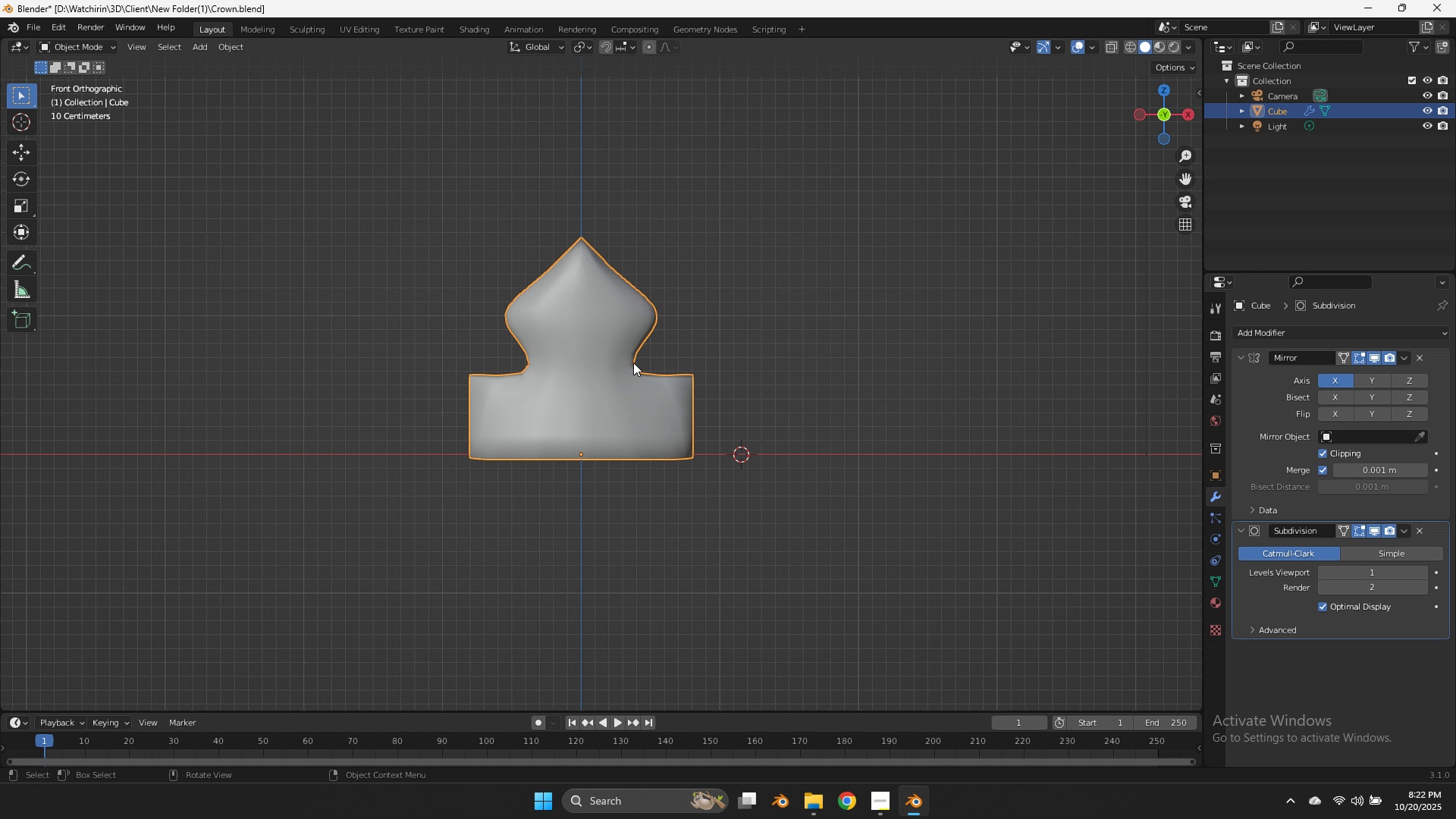 
scroll: coordinate [633, 362], scroll_direction: up, amount: 5.0
 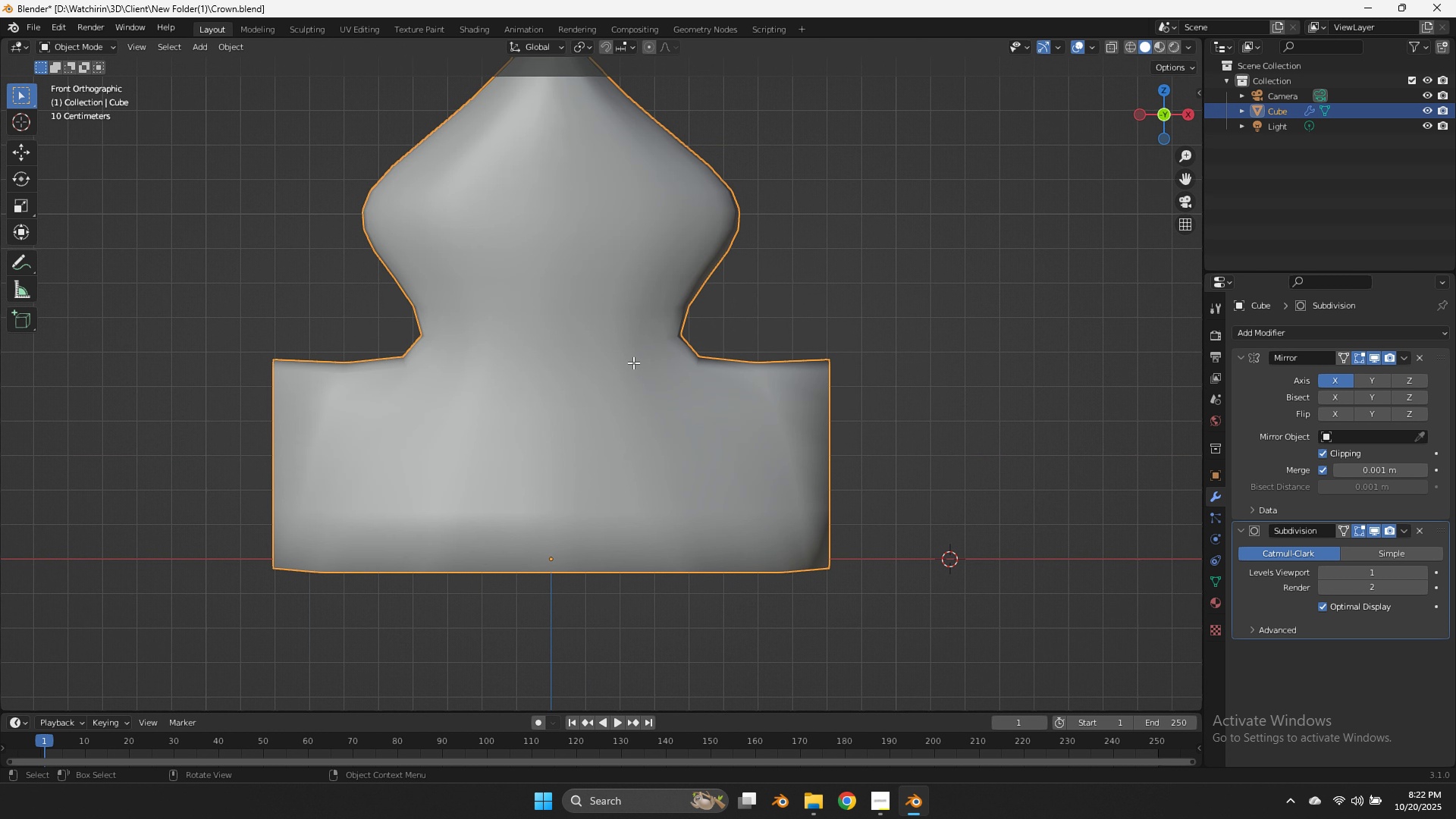 
key(Tab)
 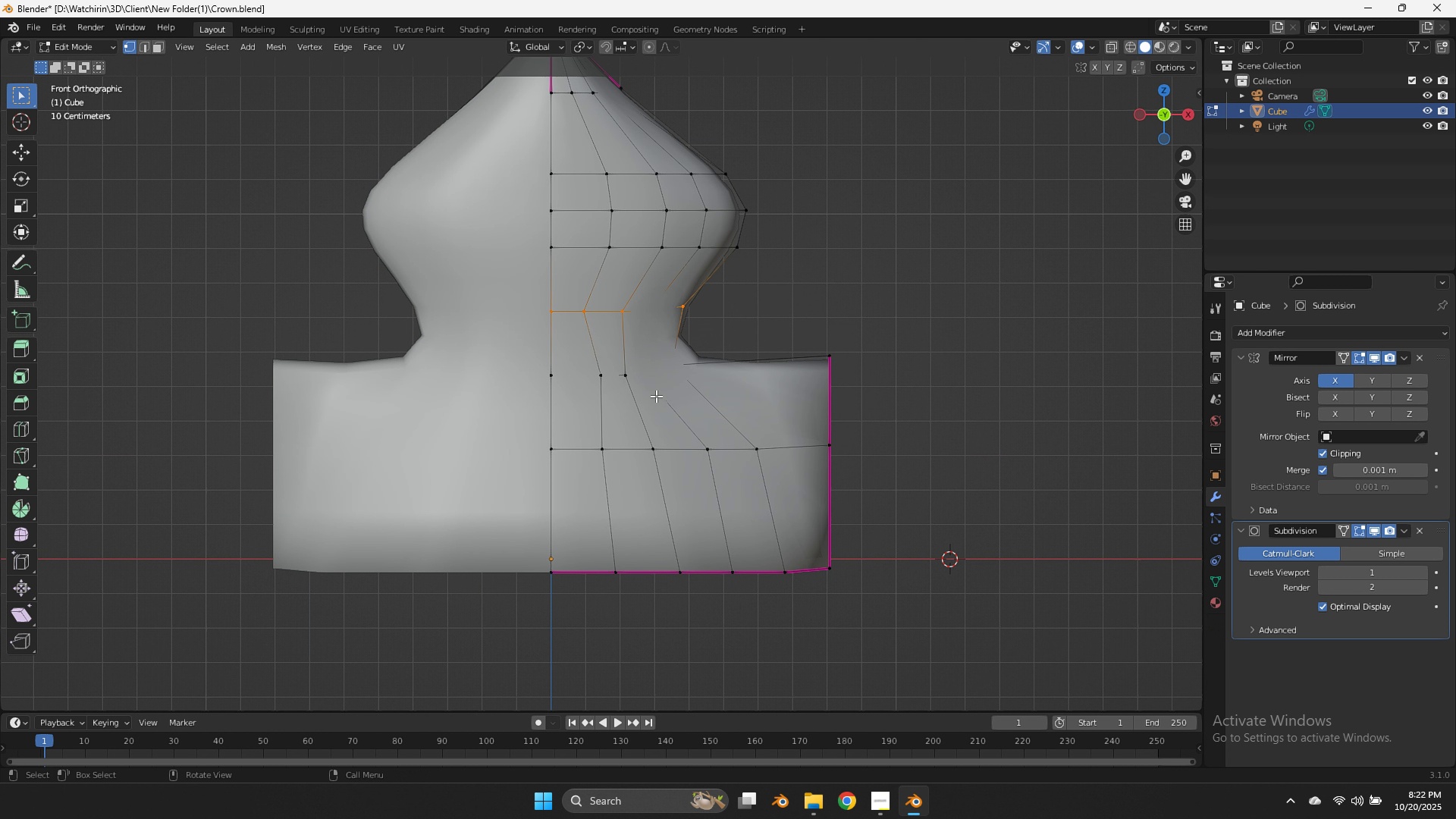 
key(Tab)
 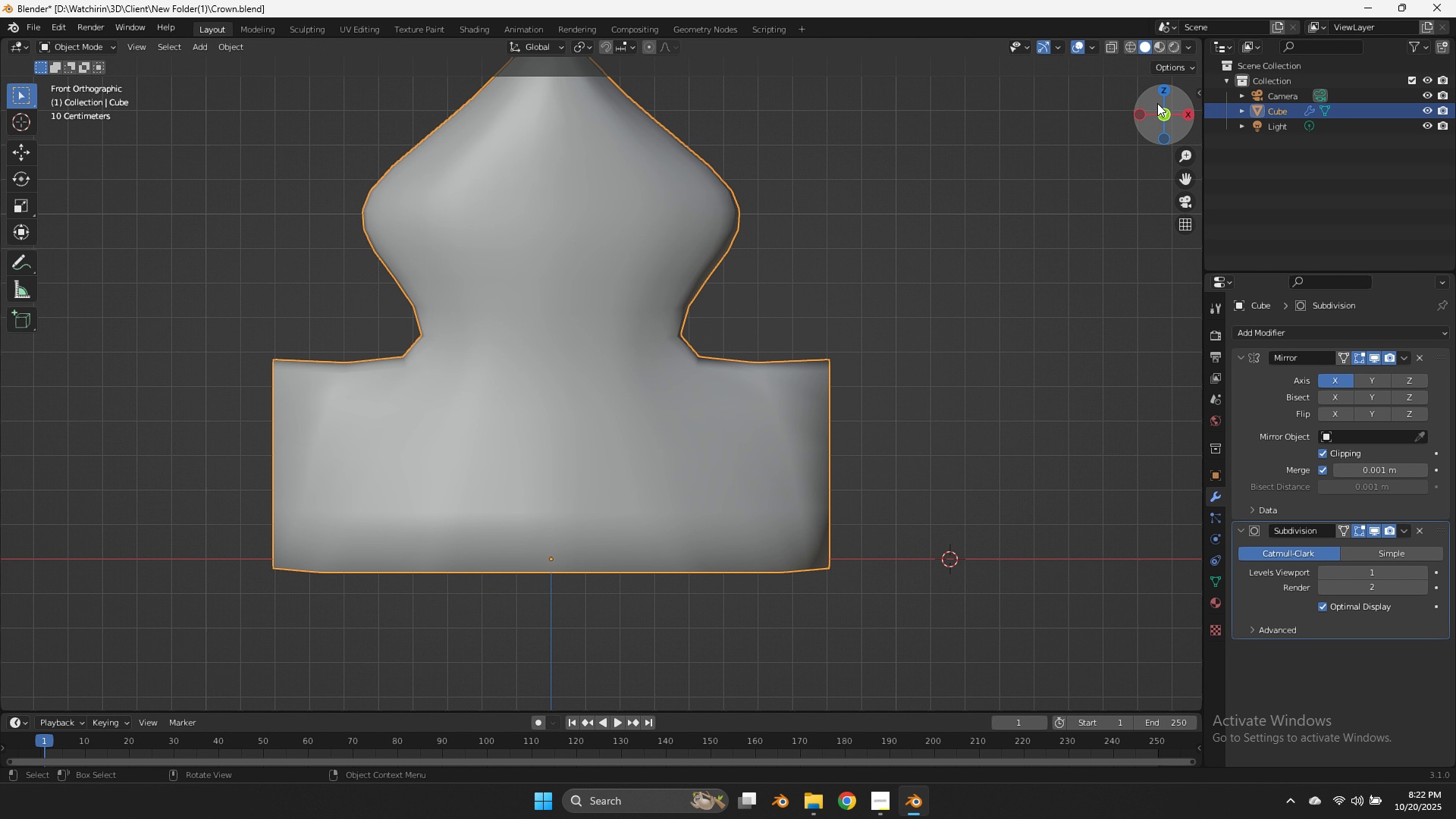 
left_click_drag(start_coordinate=[1161, 102], to_coordinate=[1100, 133])
 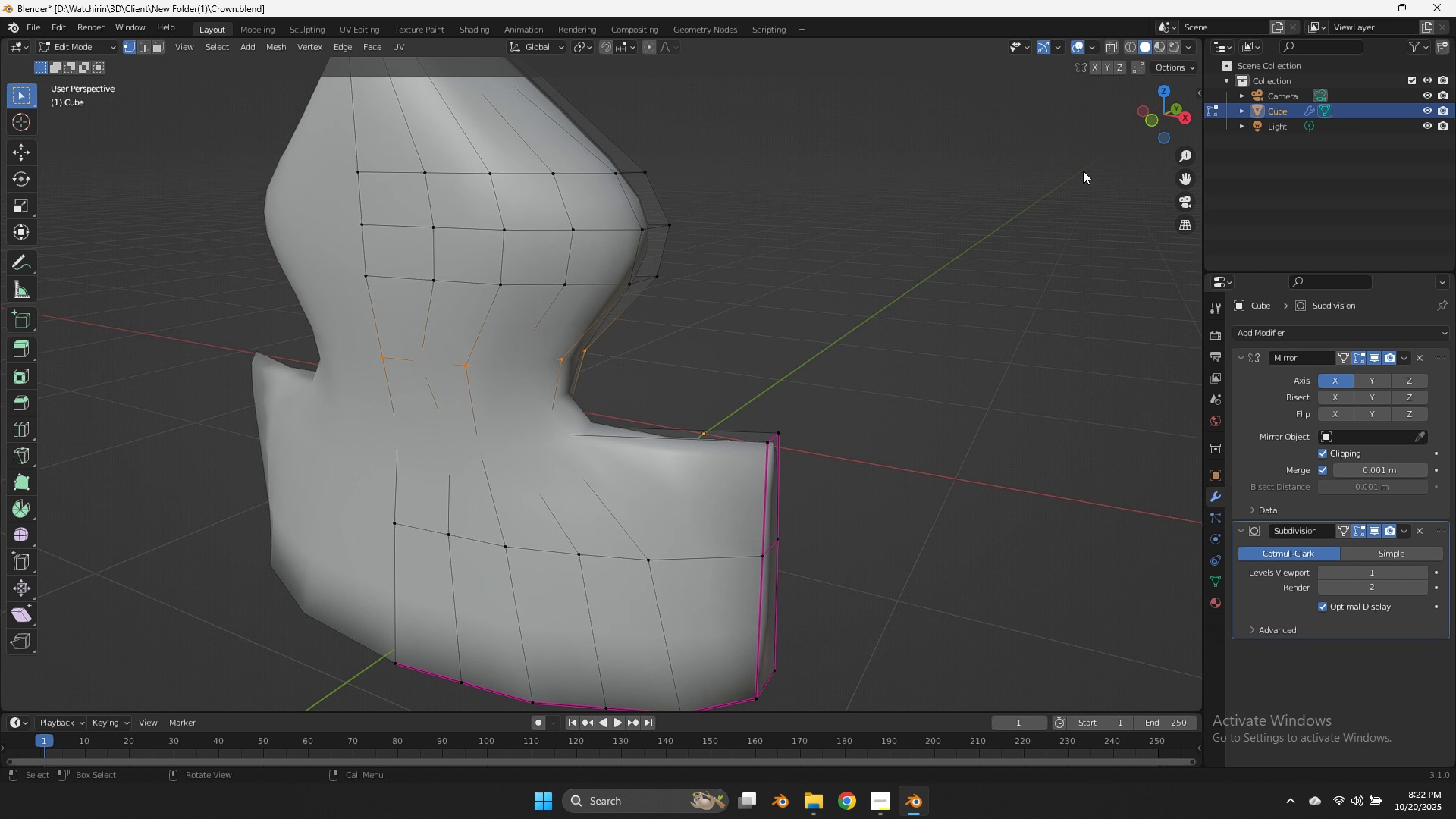 
key(Tab)
 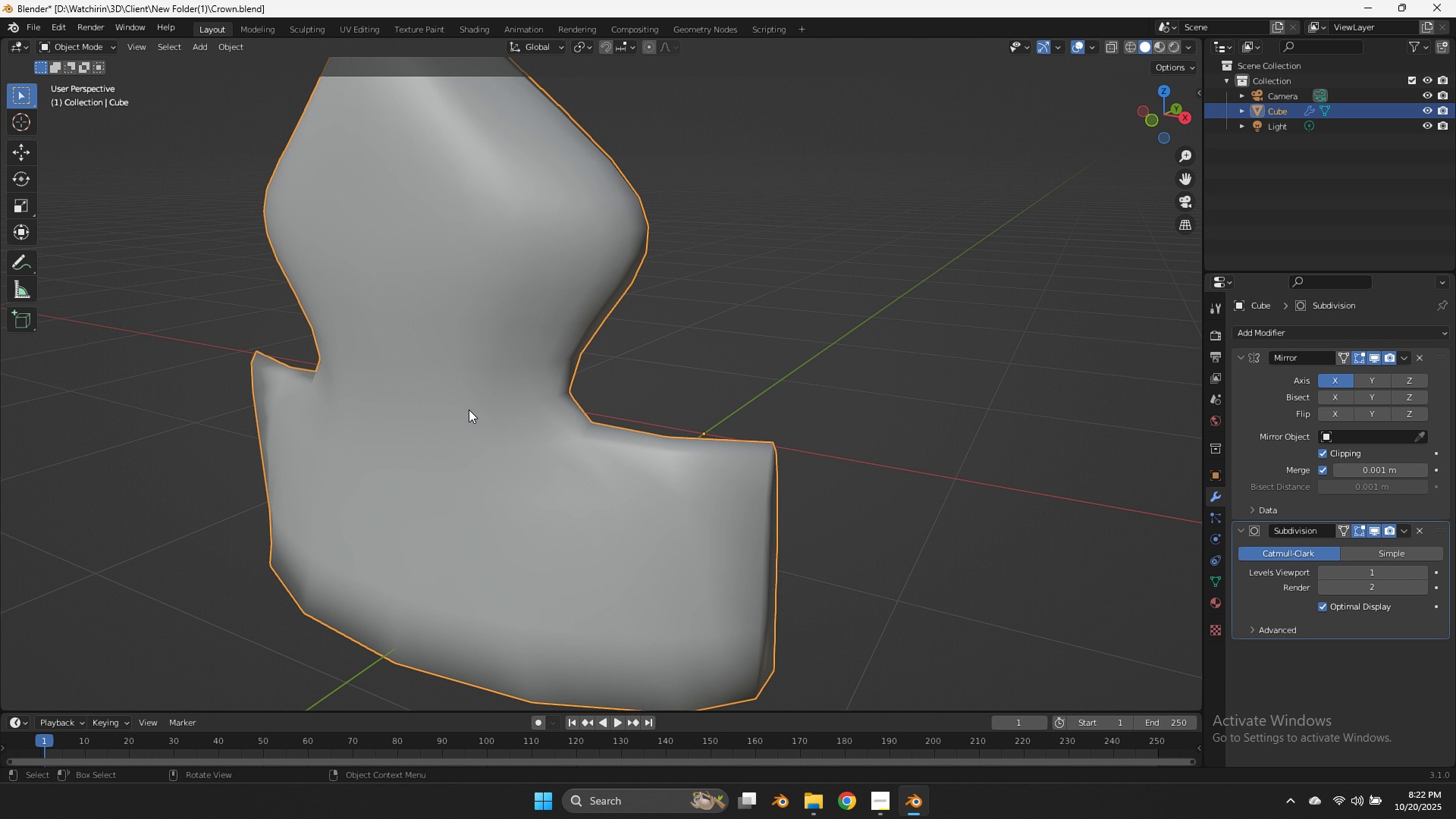 
key(Tab)
 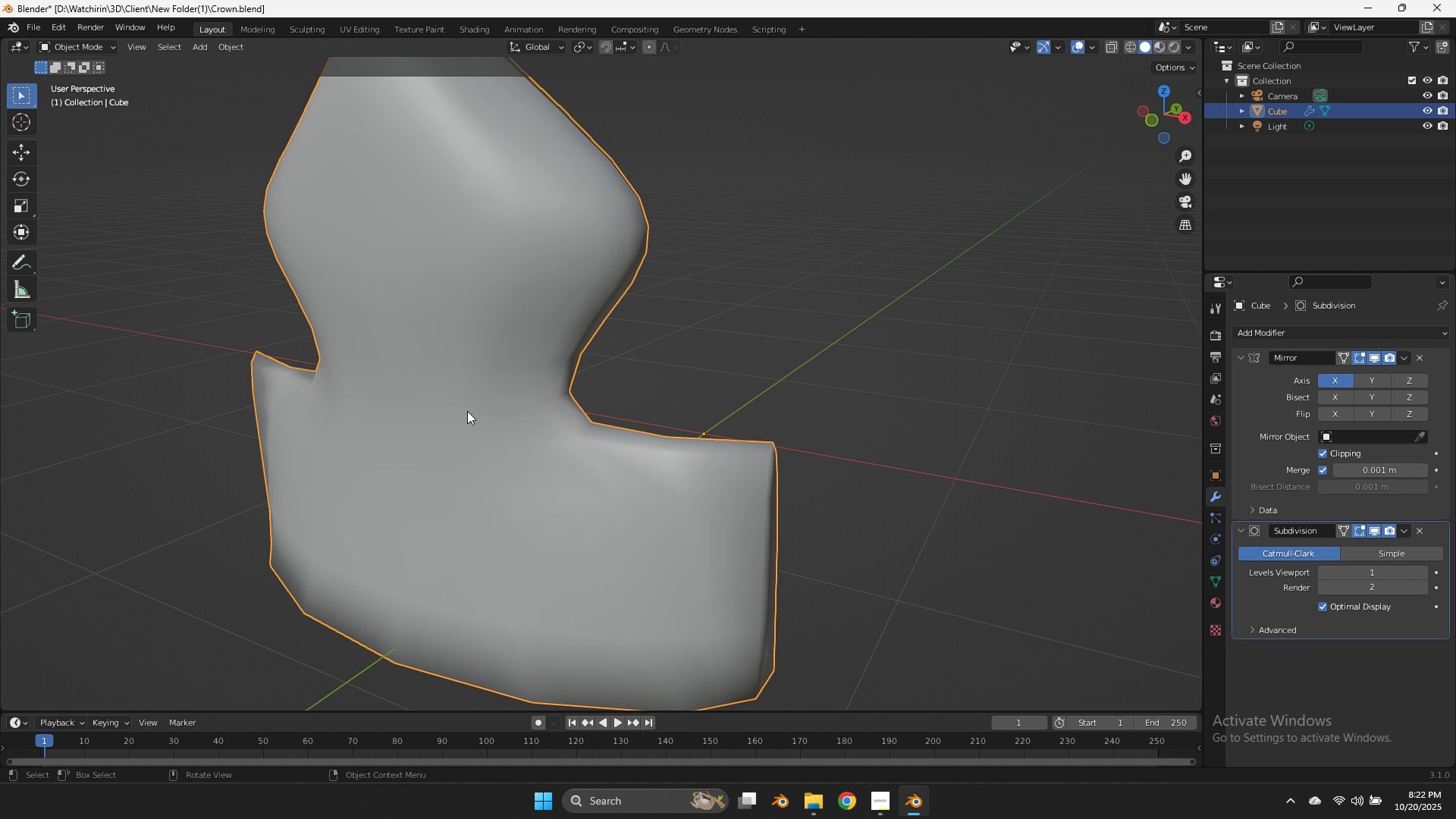 
key(Tab)
 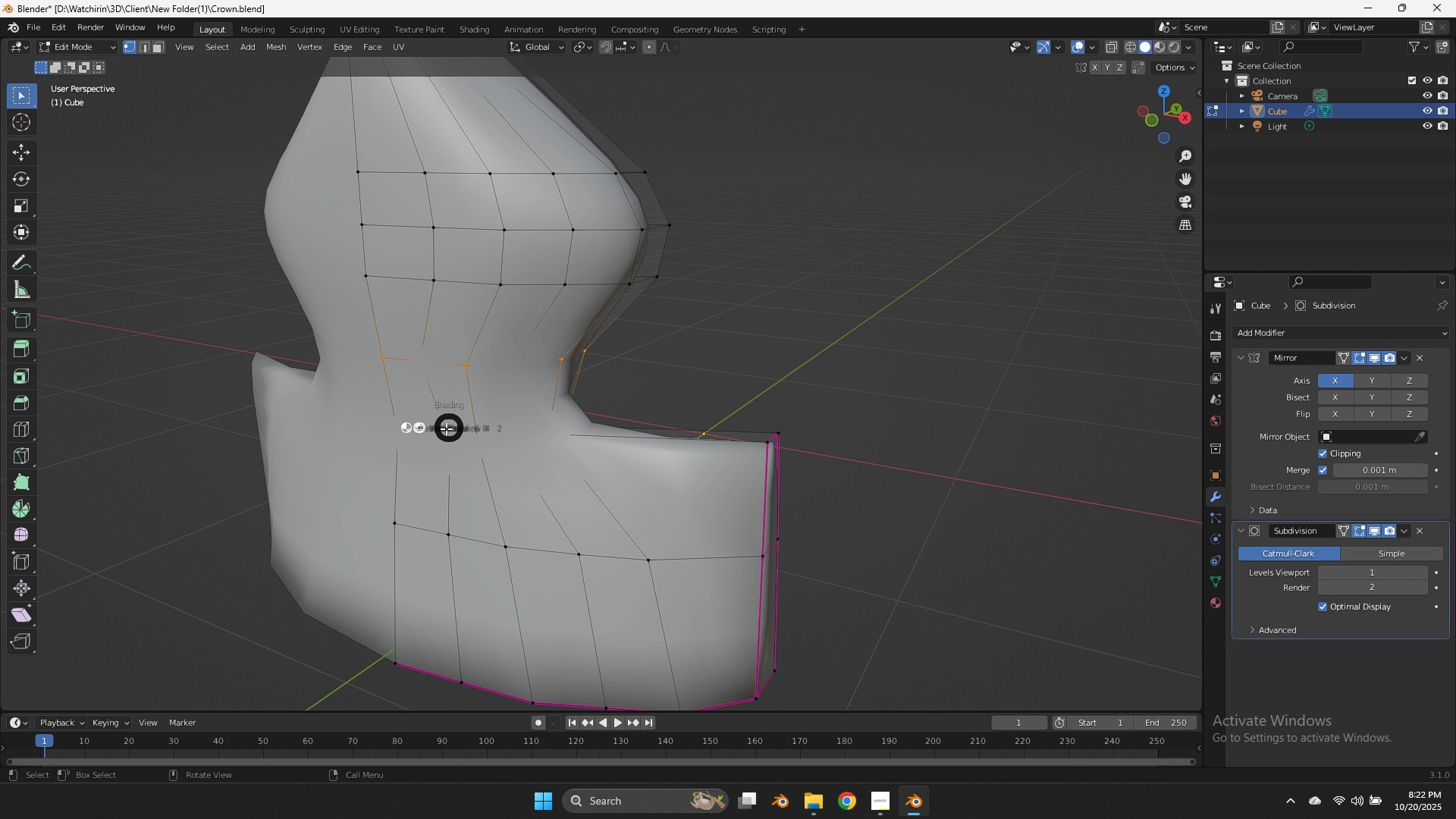 
key(Z)
 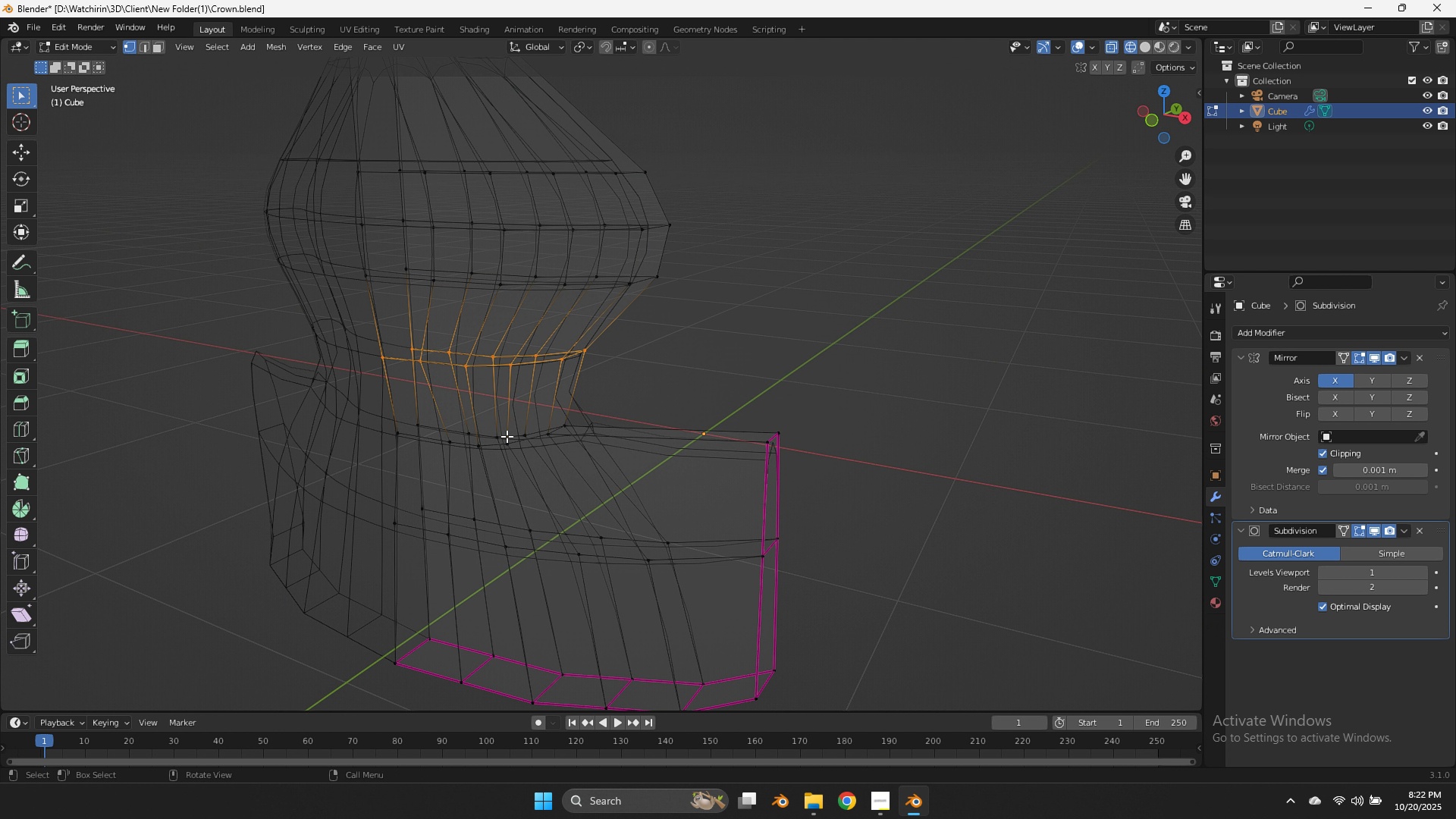 
hold_key(key=AltLeft, duration=0.61)
left_click([495, 445])
 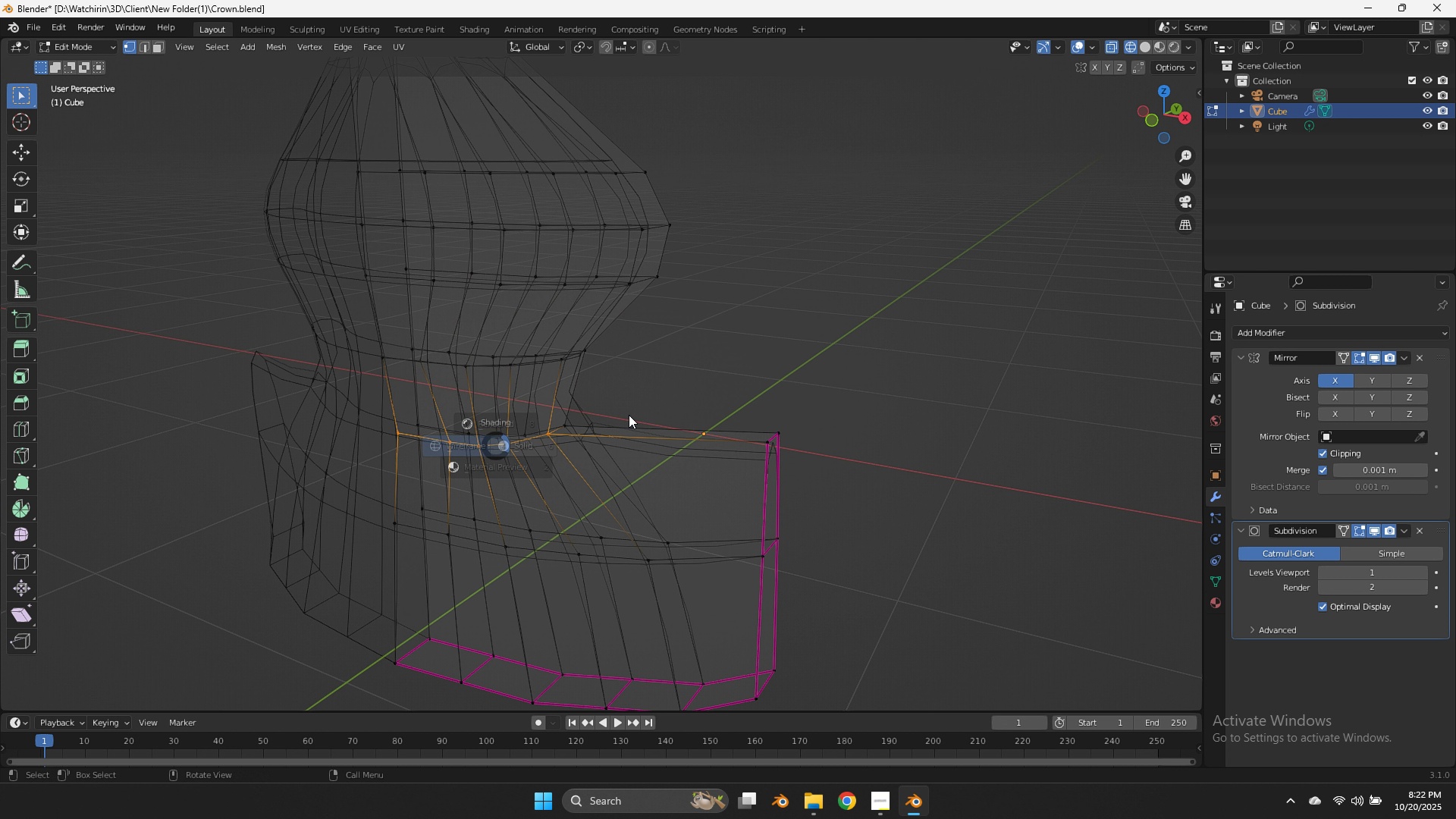 
type(zst)
 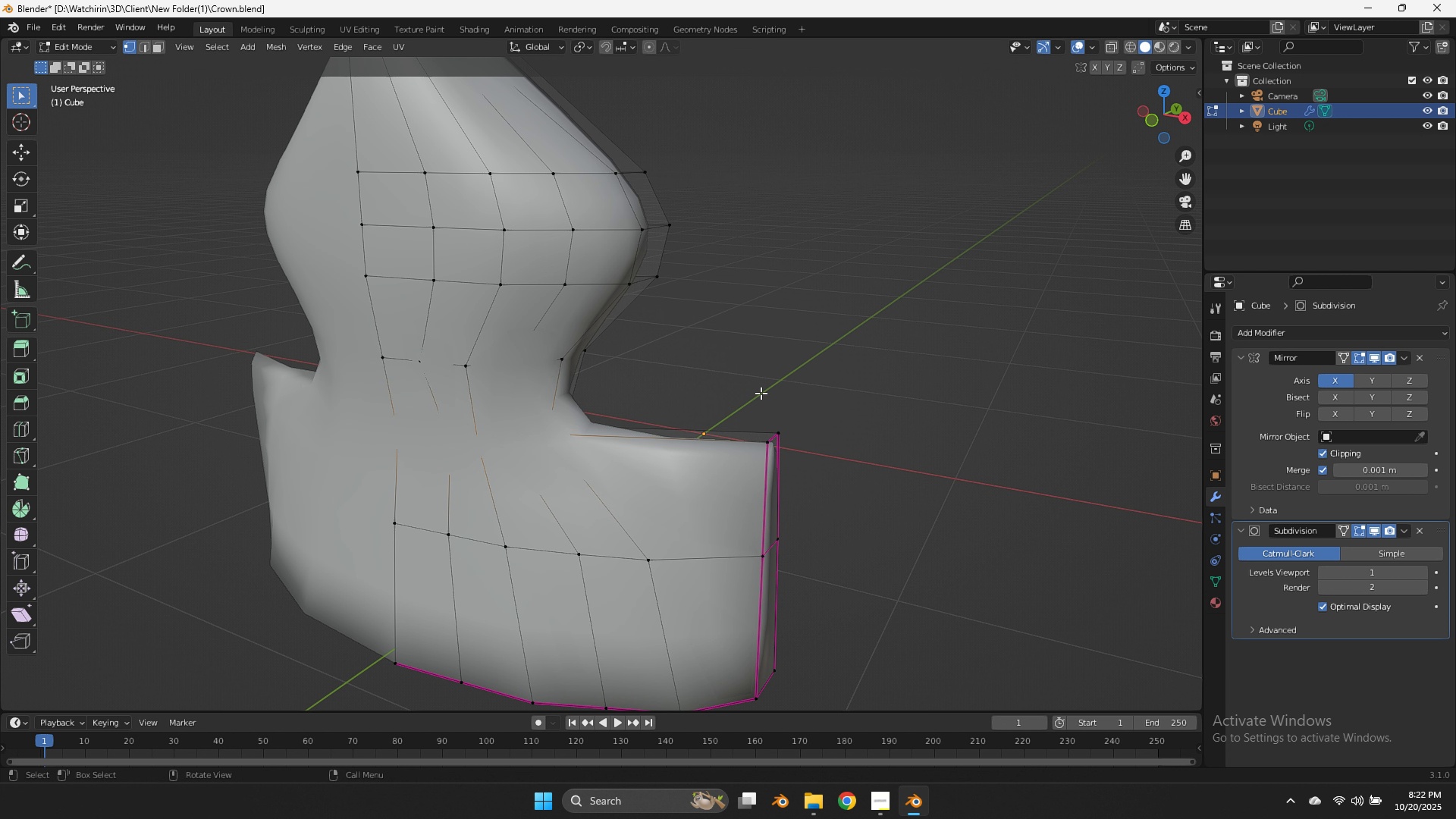 
right_click([761, 393])
 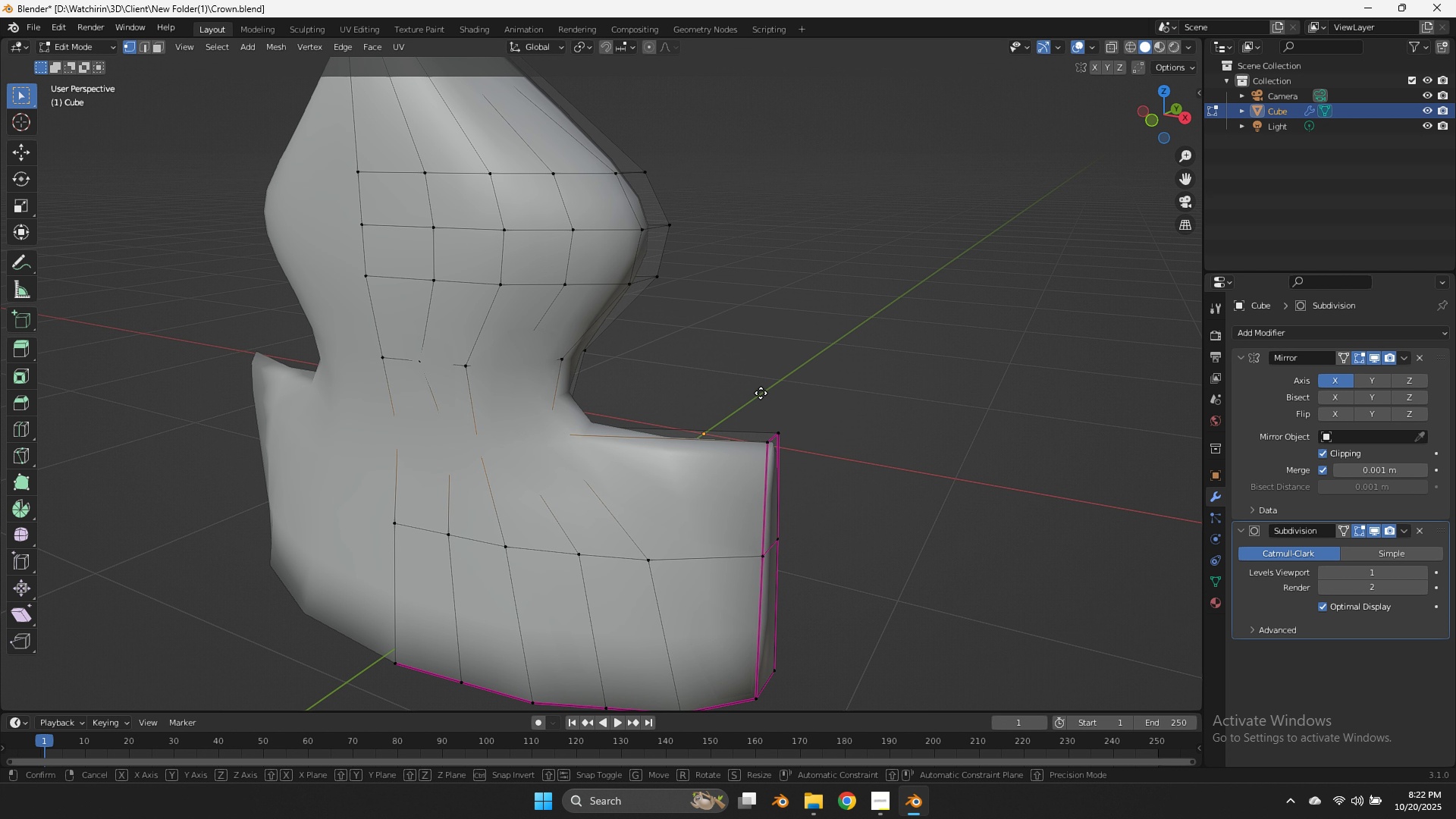 
type(gy)
 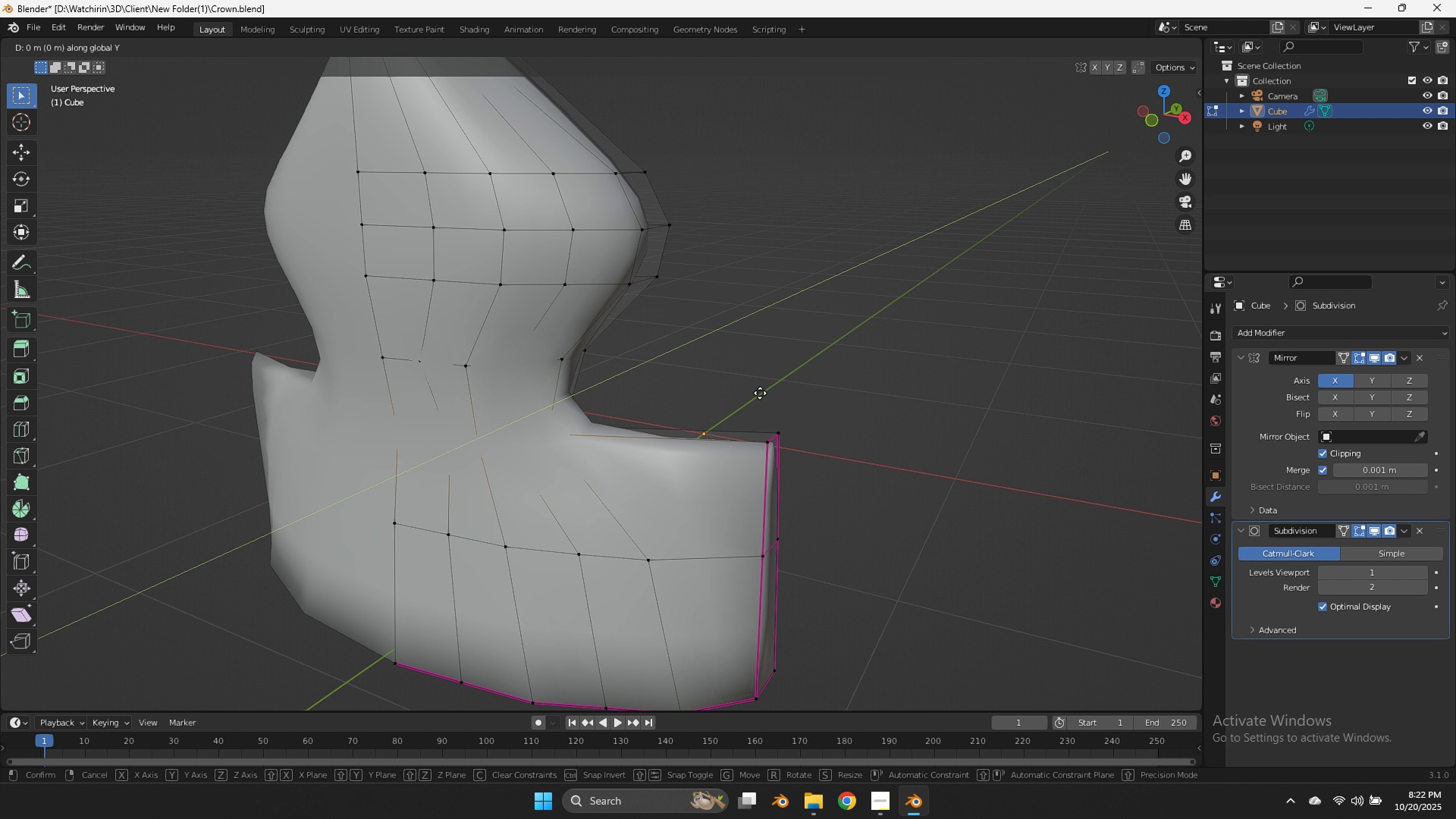 
hold_key(key=ShiftLeft, duration=1.86)
left_click([703, 421])
 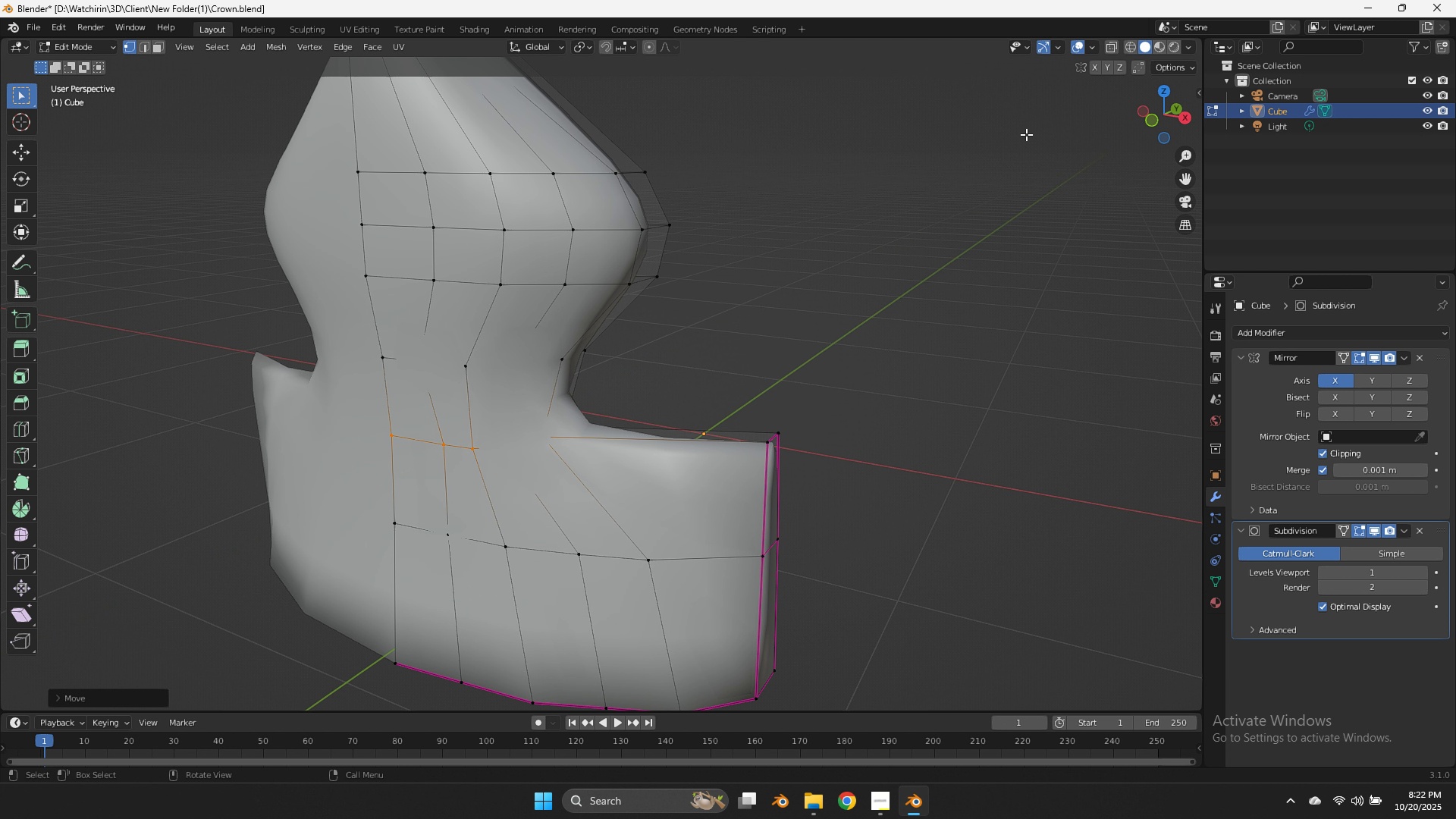 
key(Tab)
 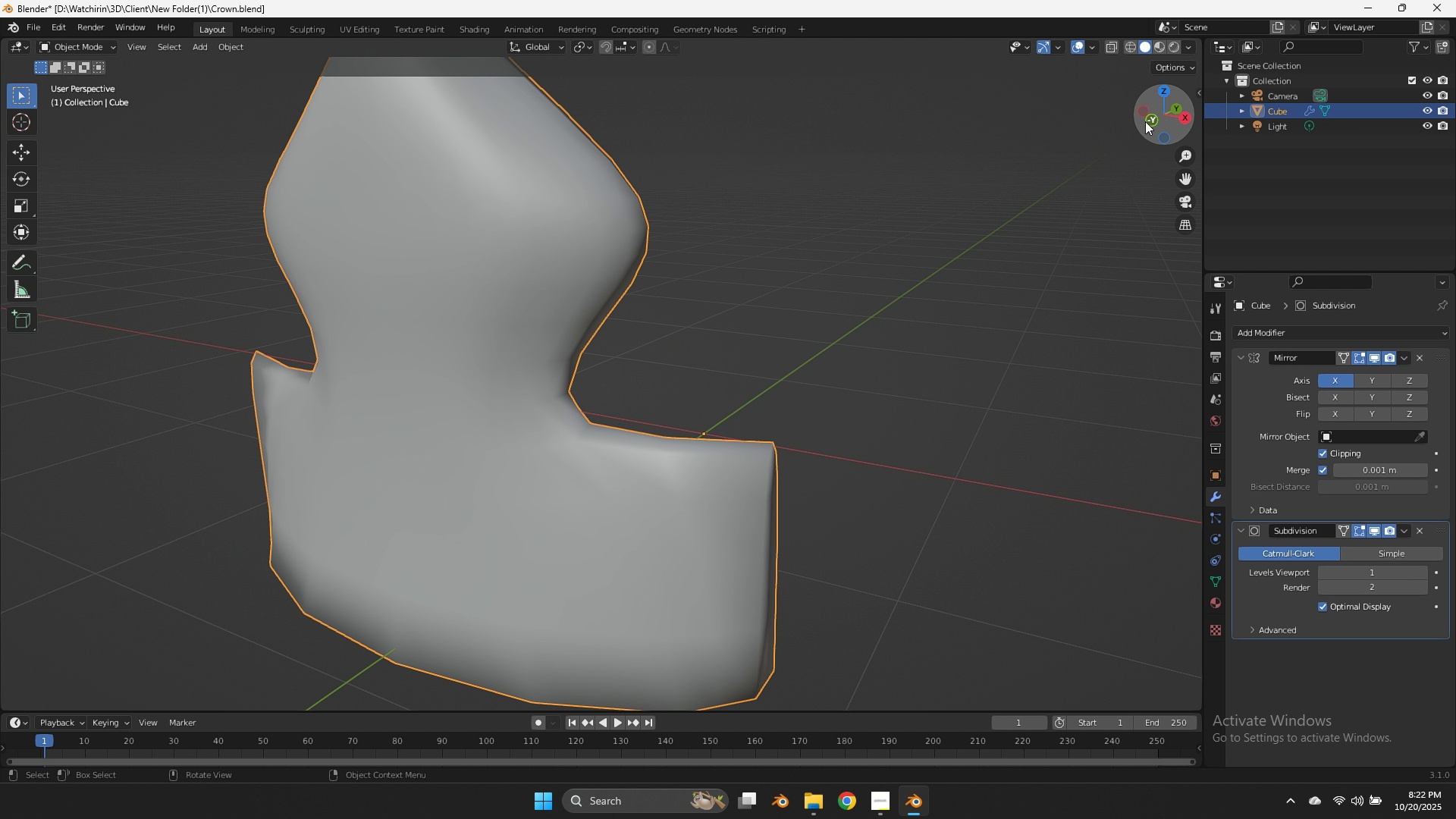 
left_click([1145, 121])
 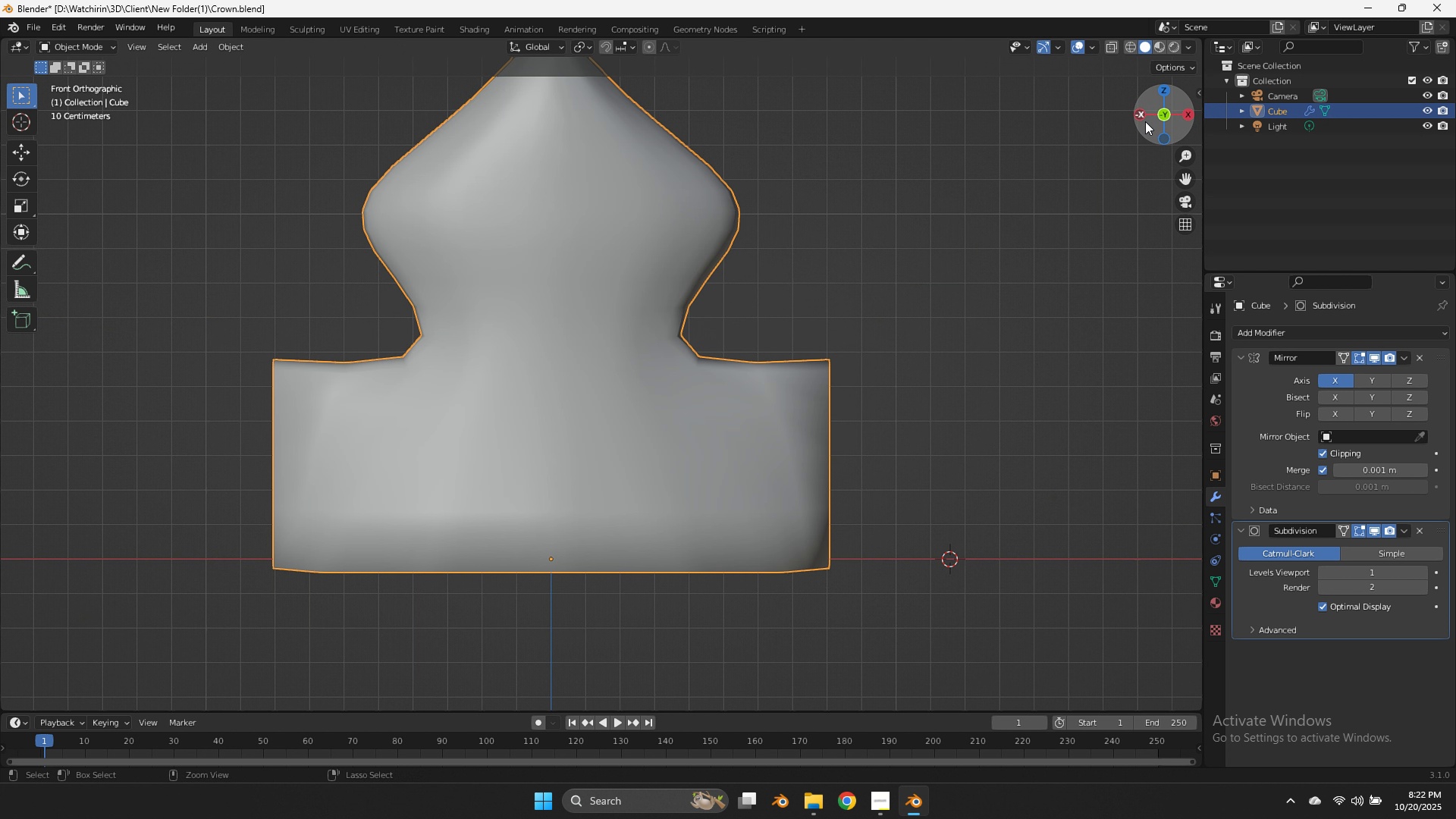 
key(Control+ControlLeft)
 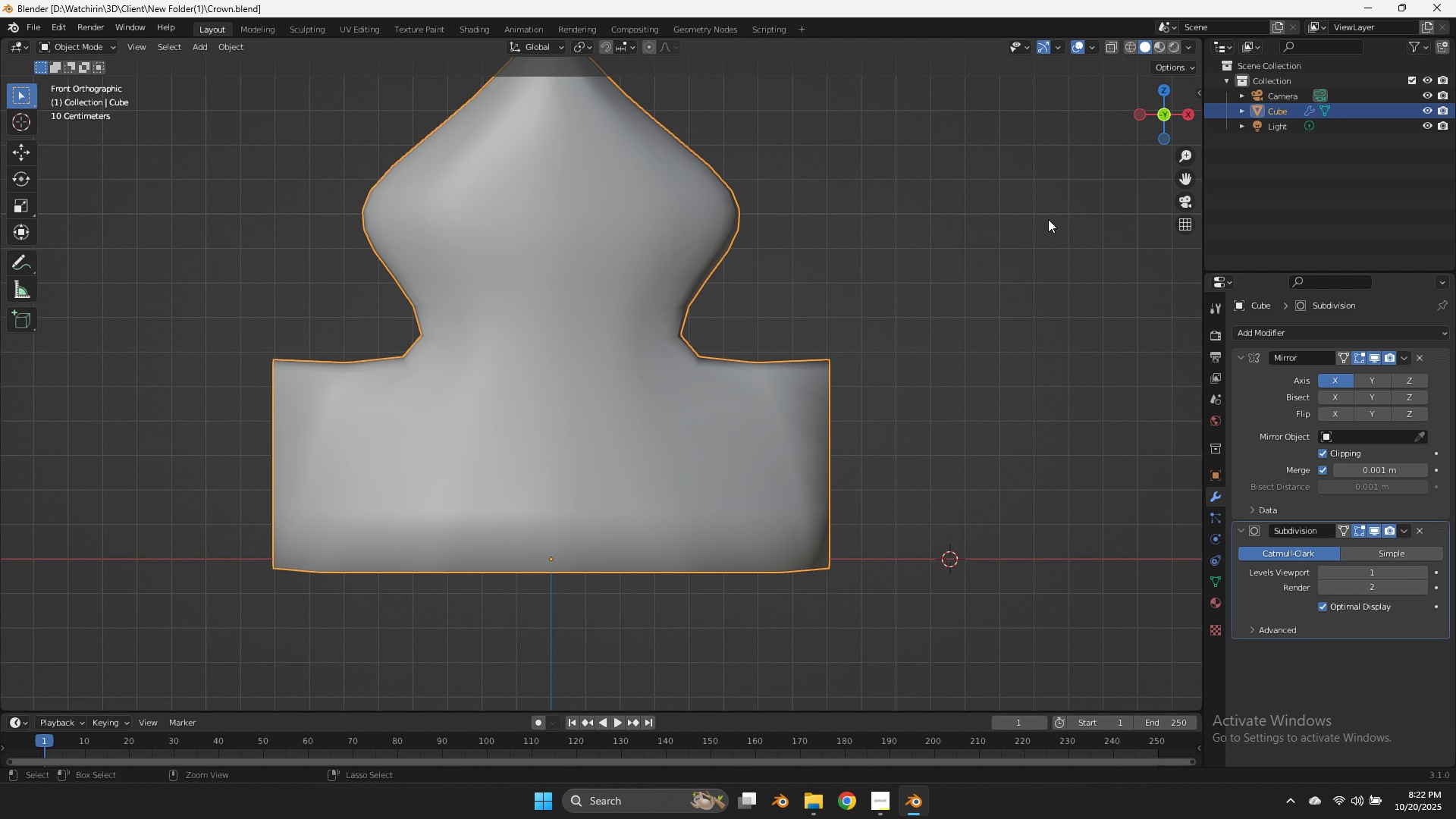 
key(Control+S)
 